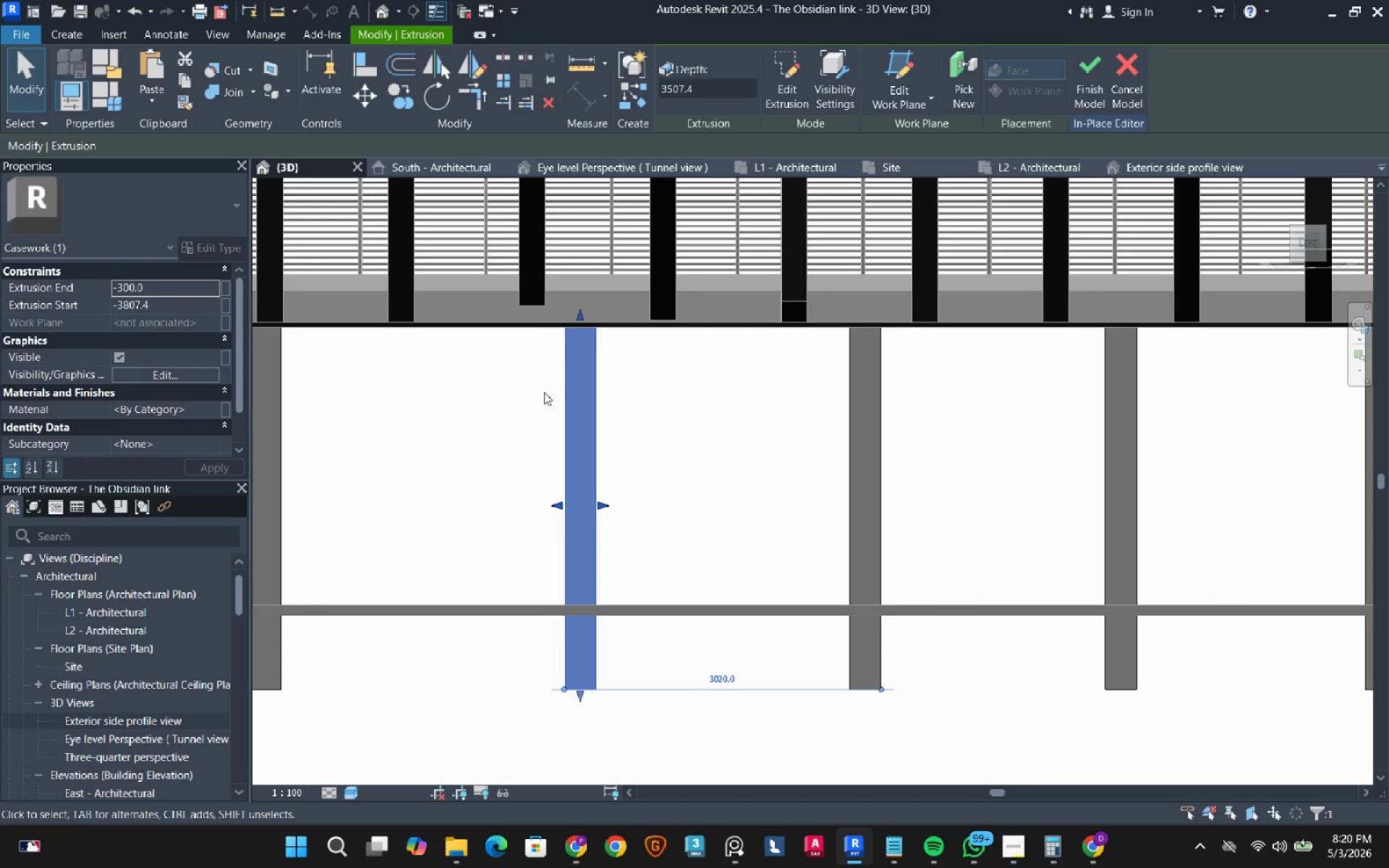 
key(ArrowRight)
 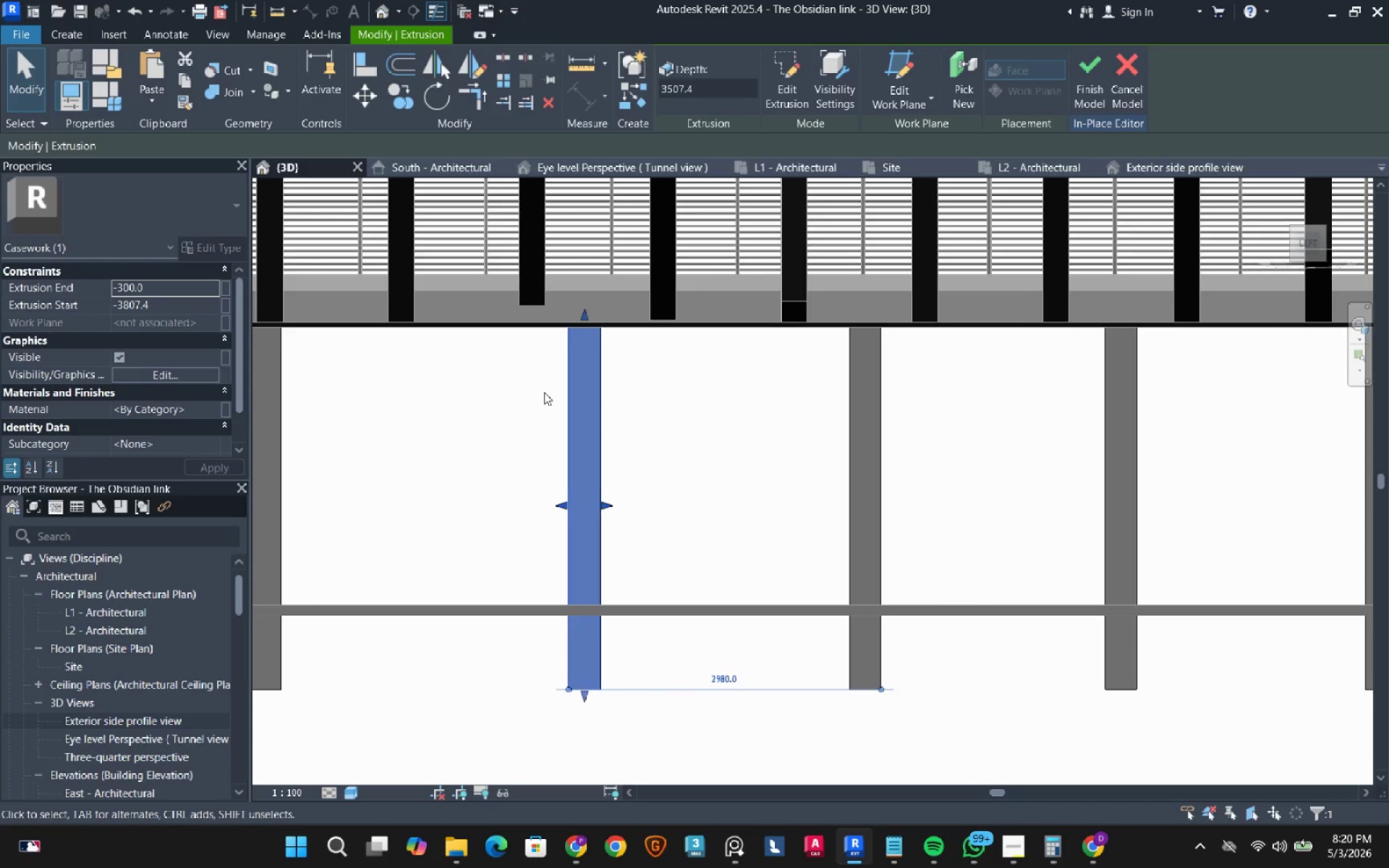 
key(ArrowRight)
 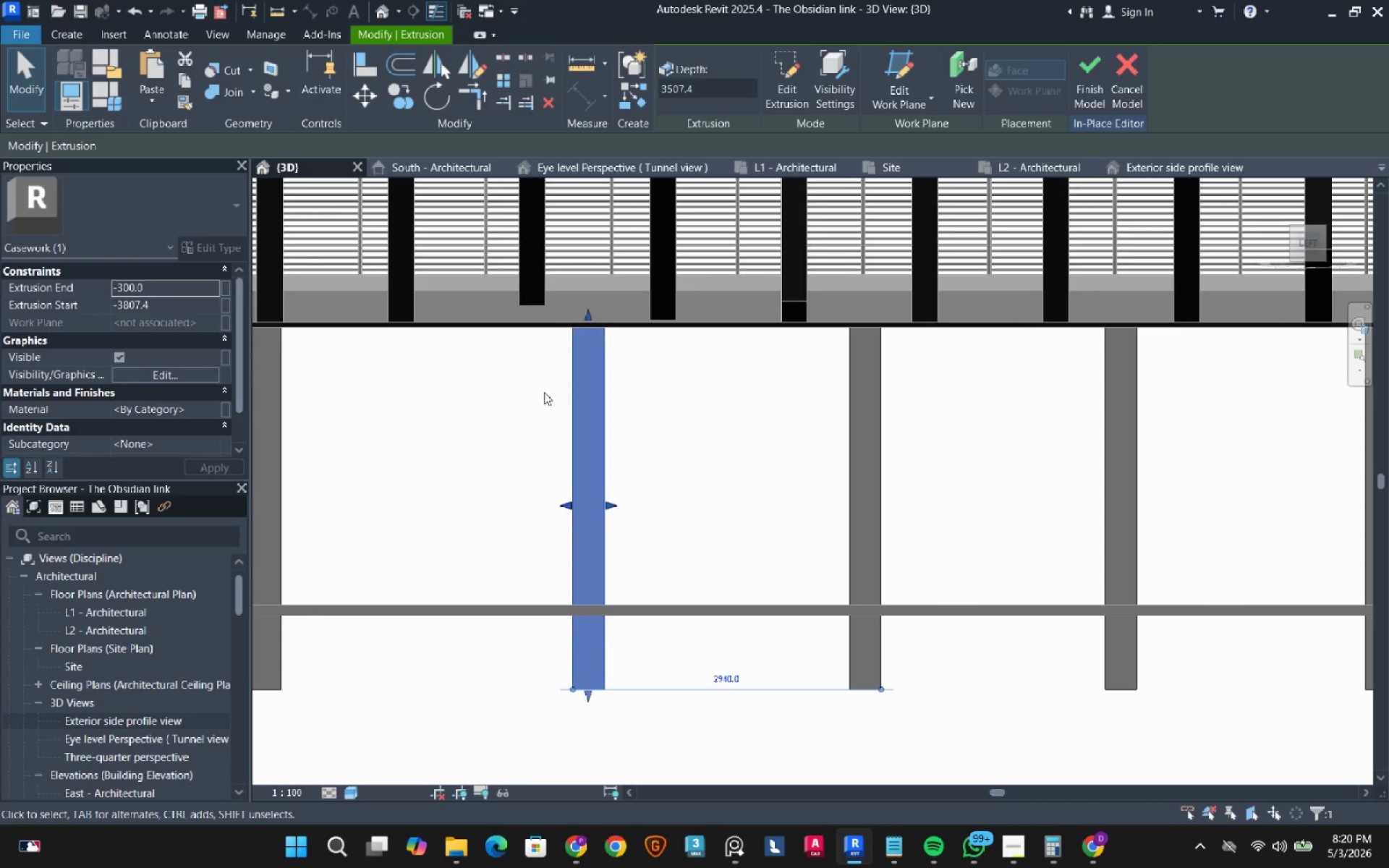 
key(ArrowRight)
 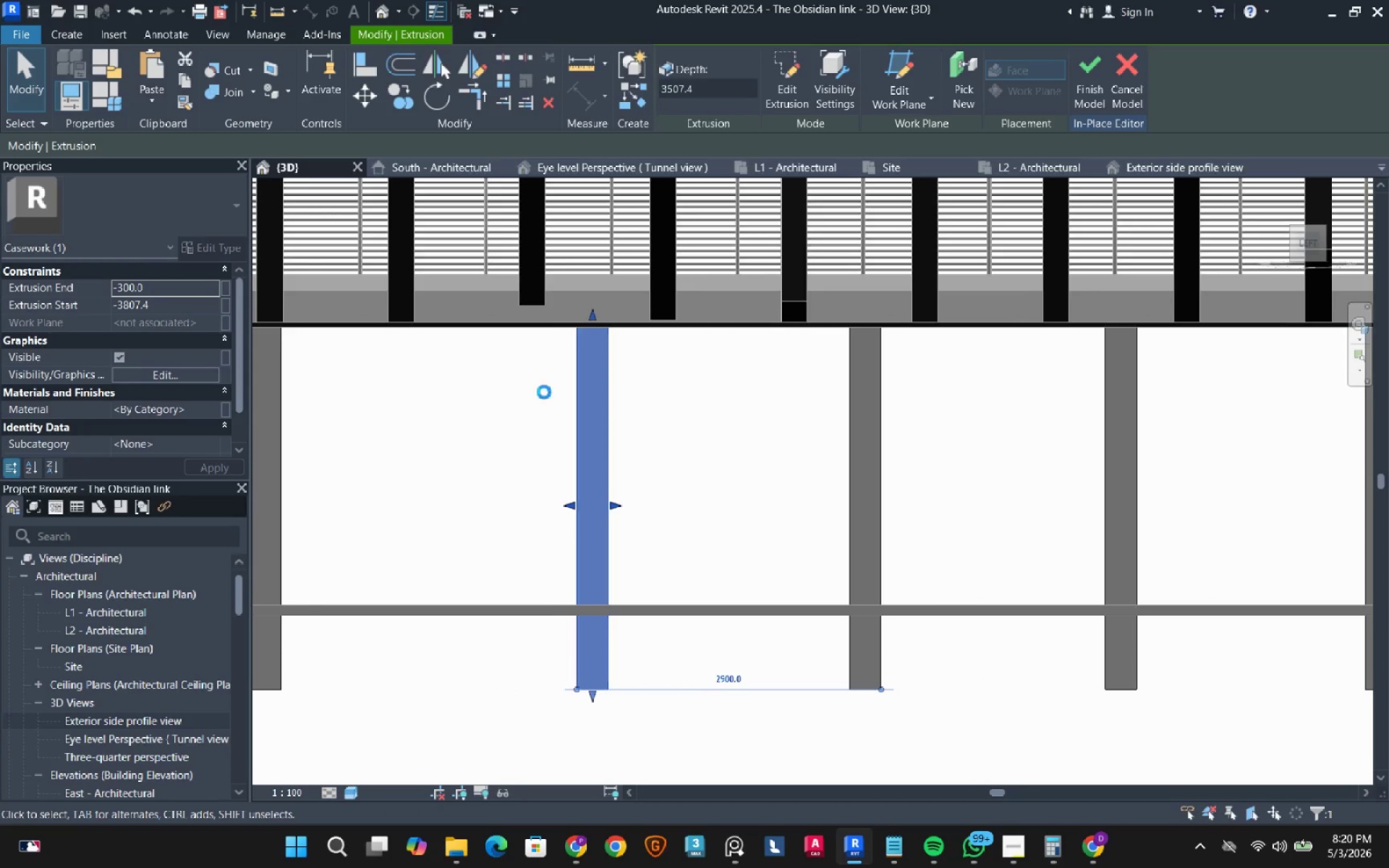 
key(ArrowRight)
 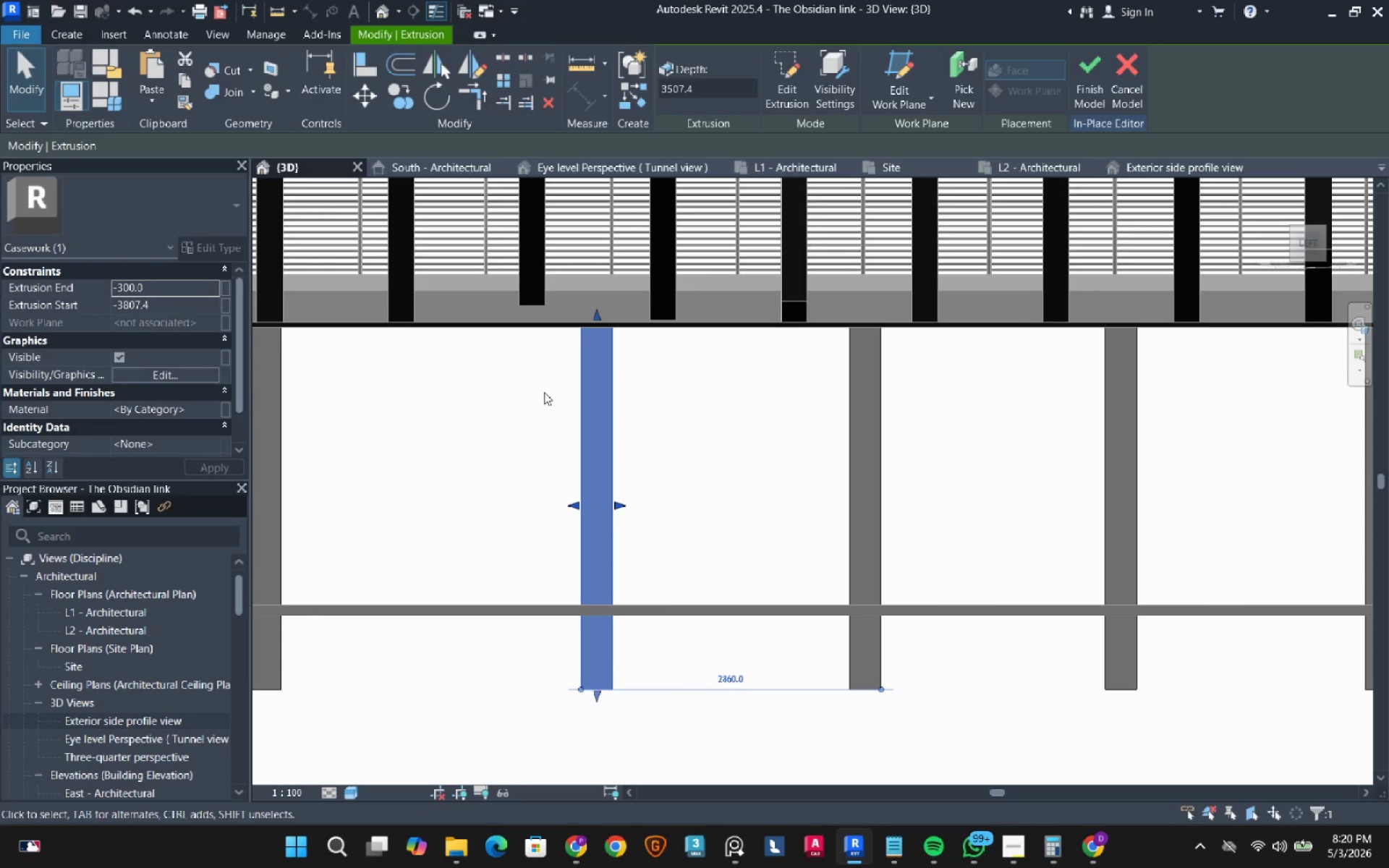 
key(ArrowRight)
 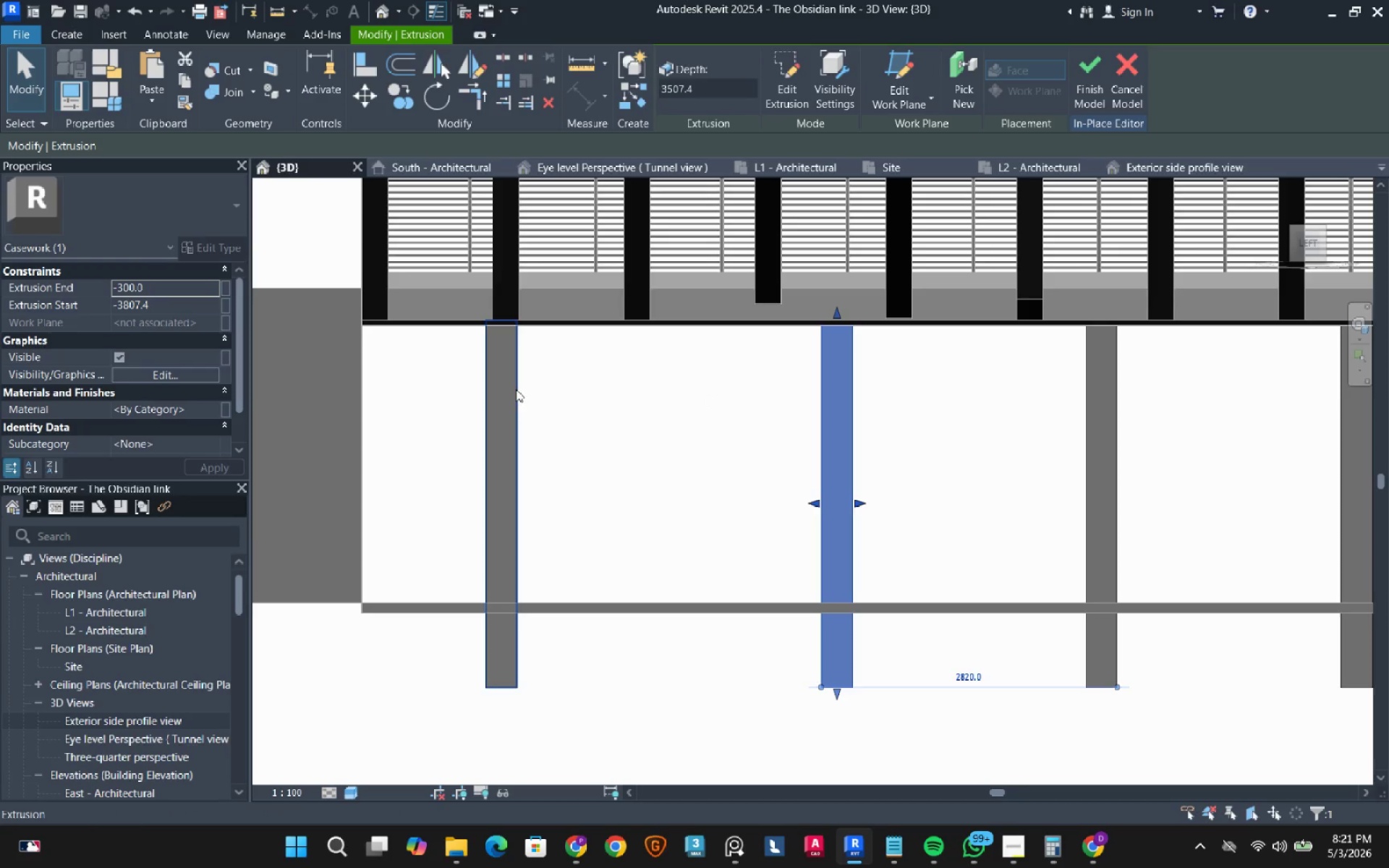 
left_click([513, 382])
 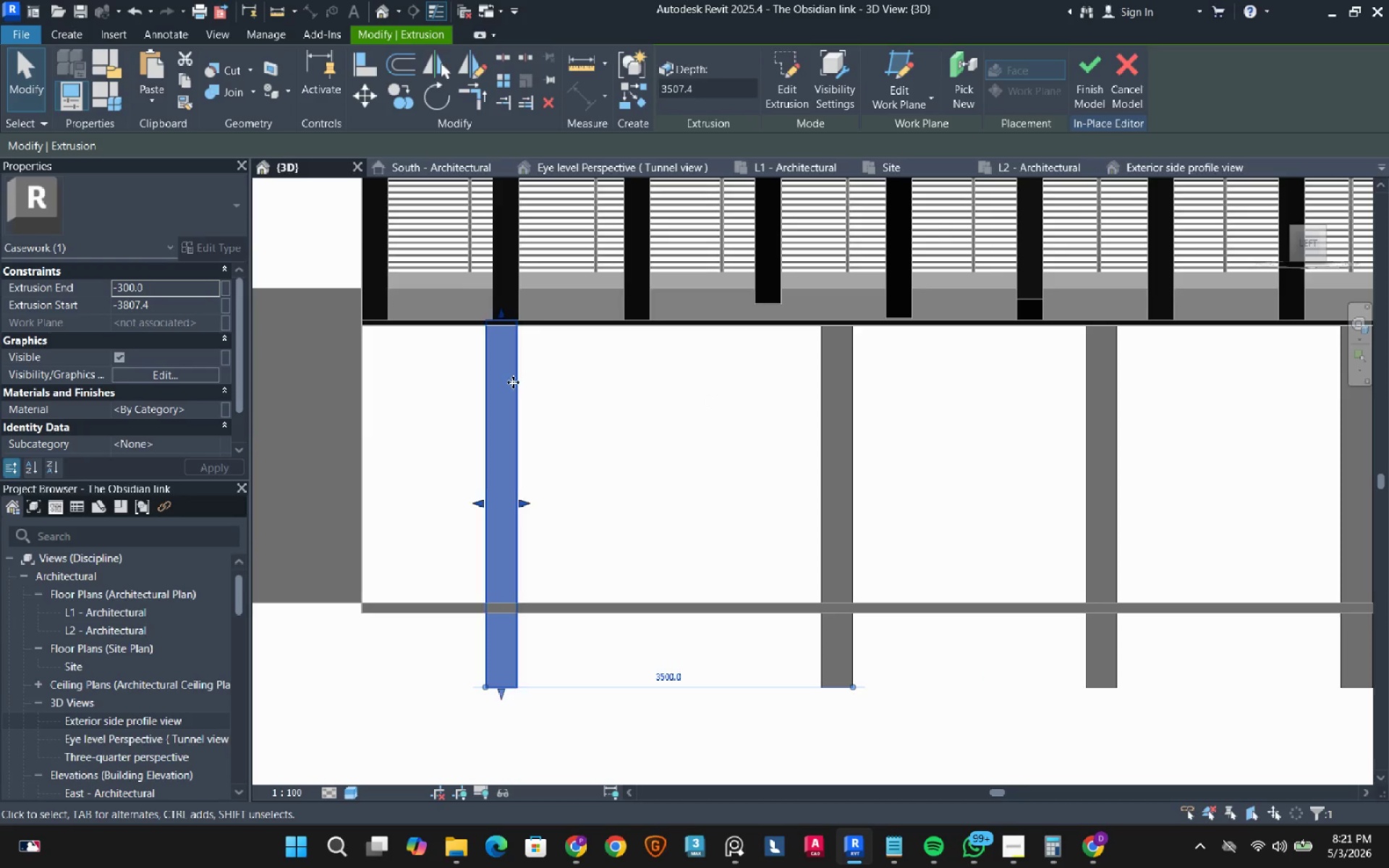 
hold_key(key=ArrowRight, duration=0.89)
 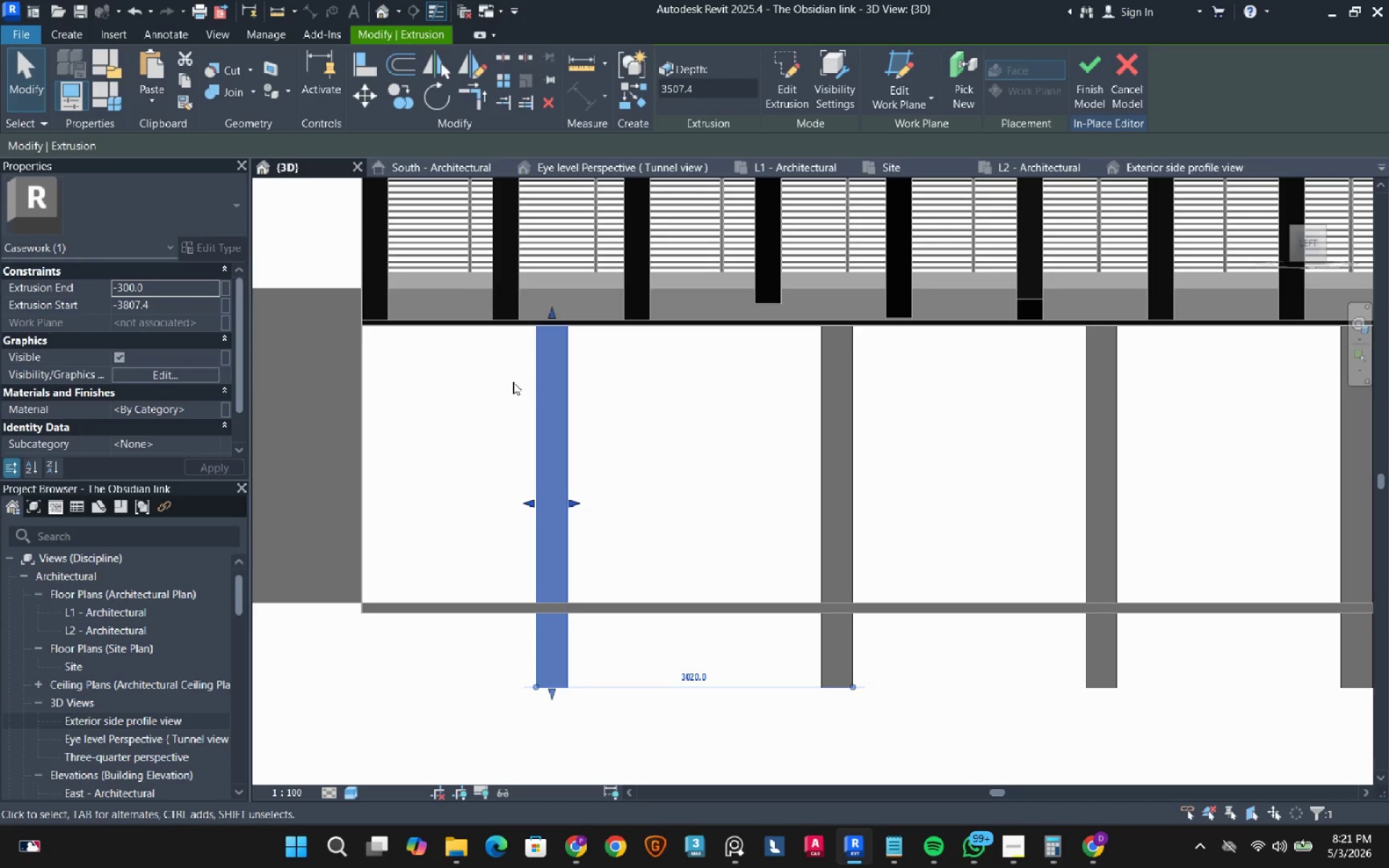 
key(ArrowRight)
 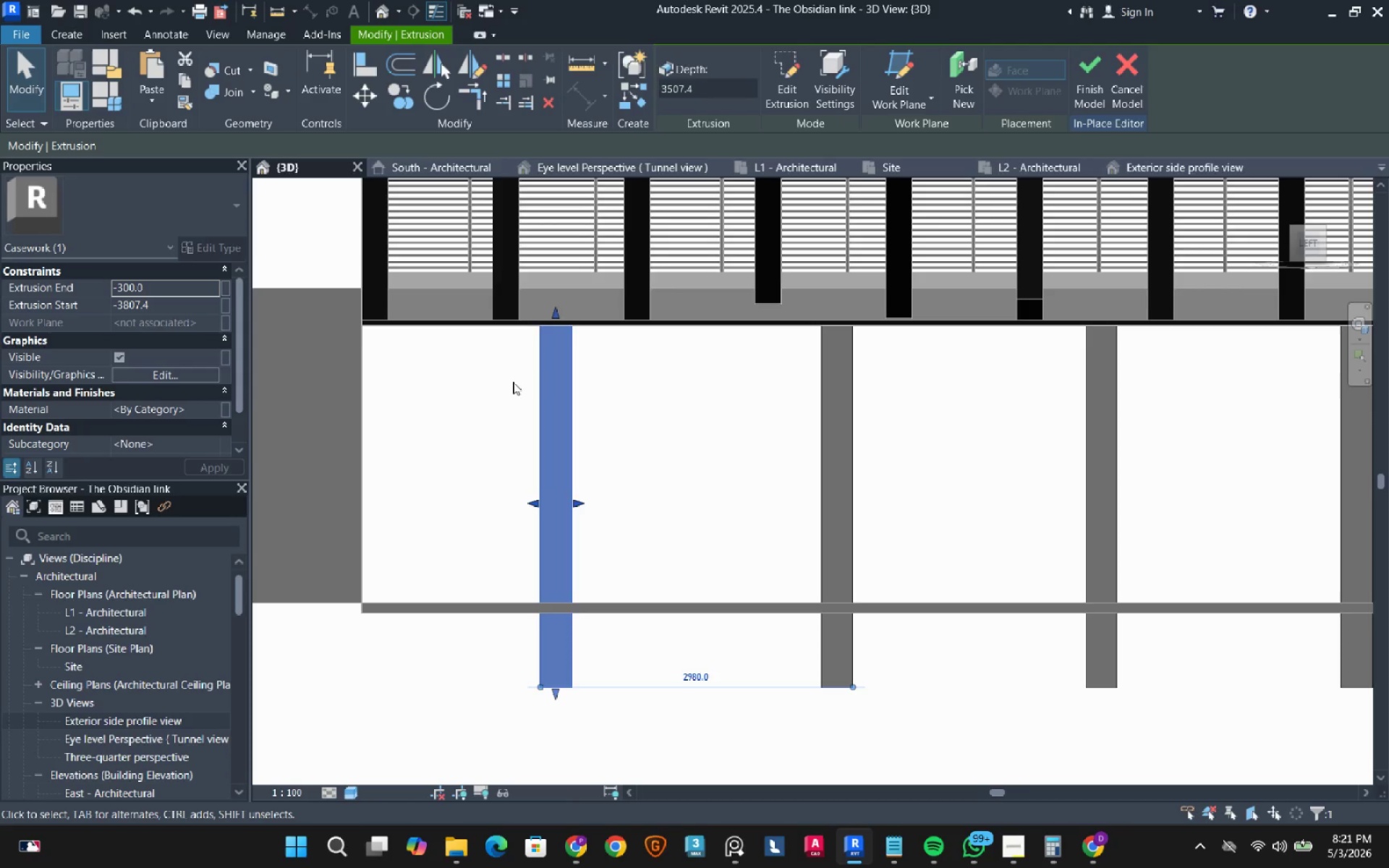 
key(ArrowRight)
 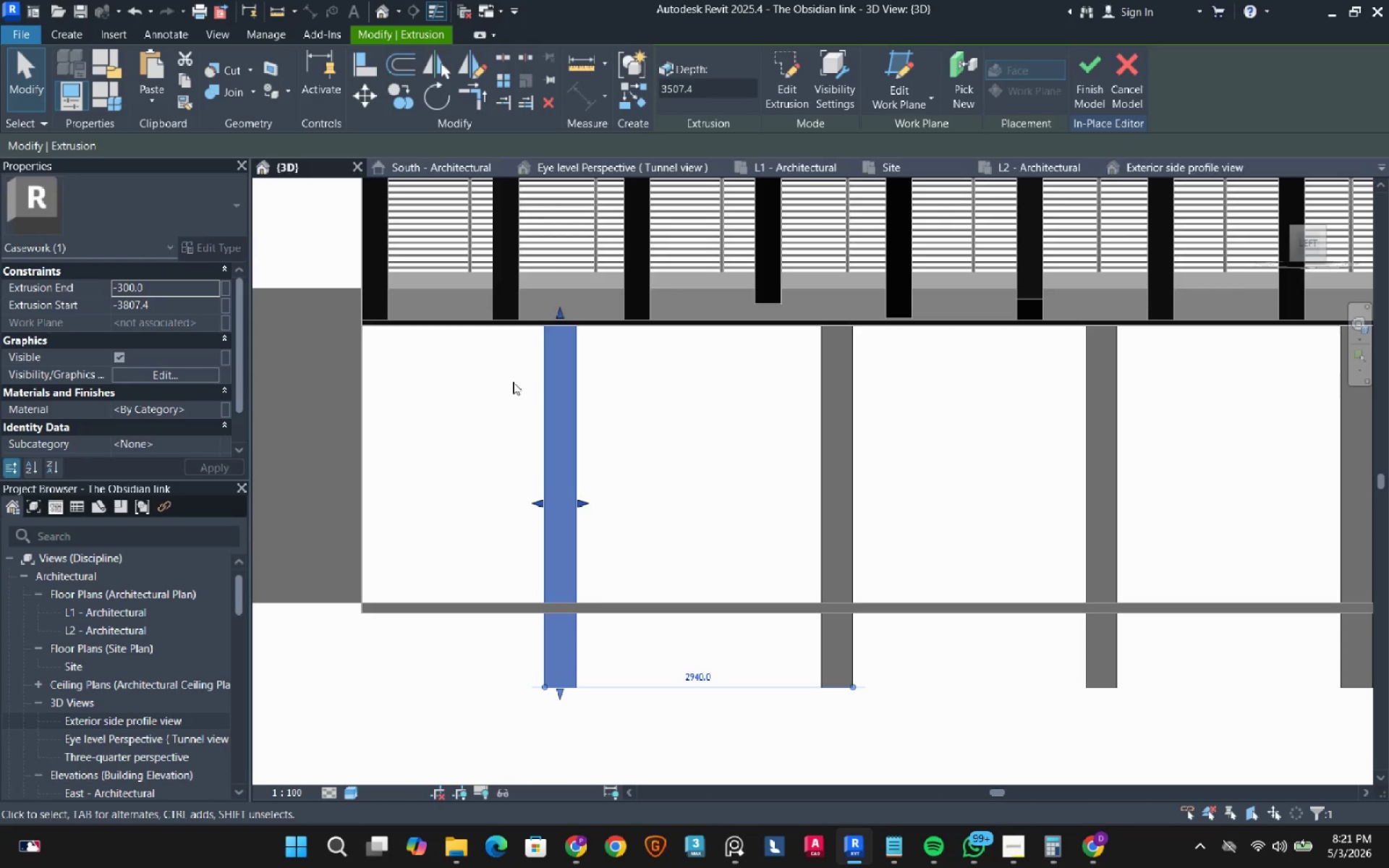 
key(ArrowRight)
 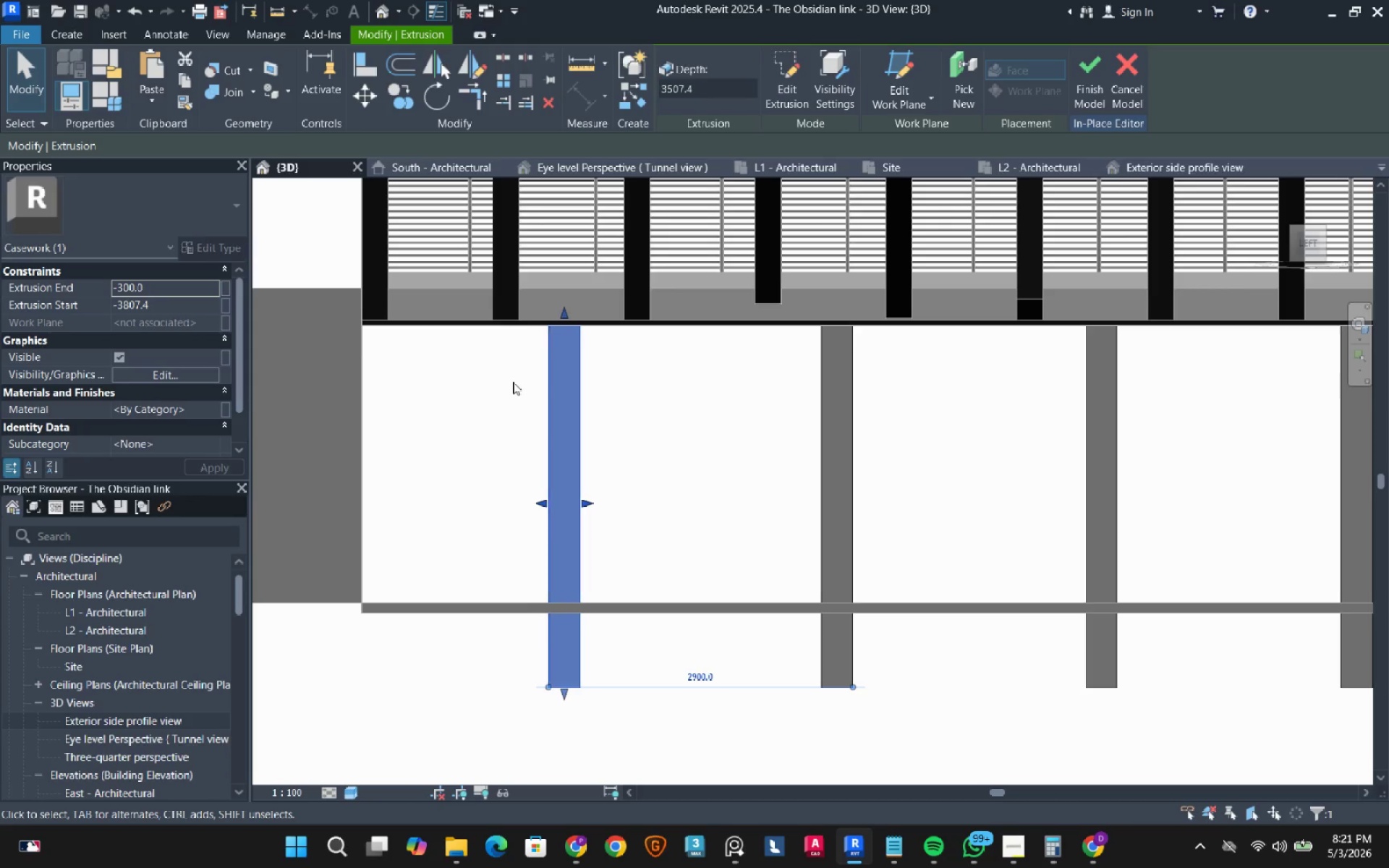 
key(ArrowRight)
 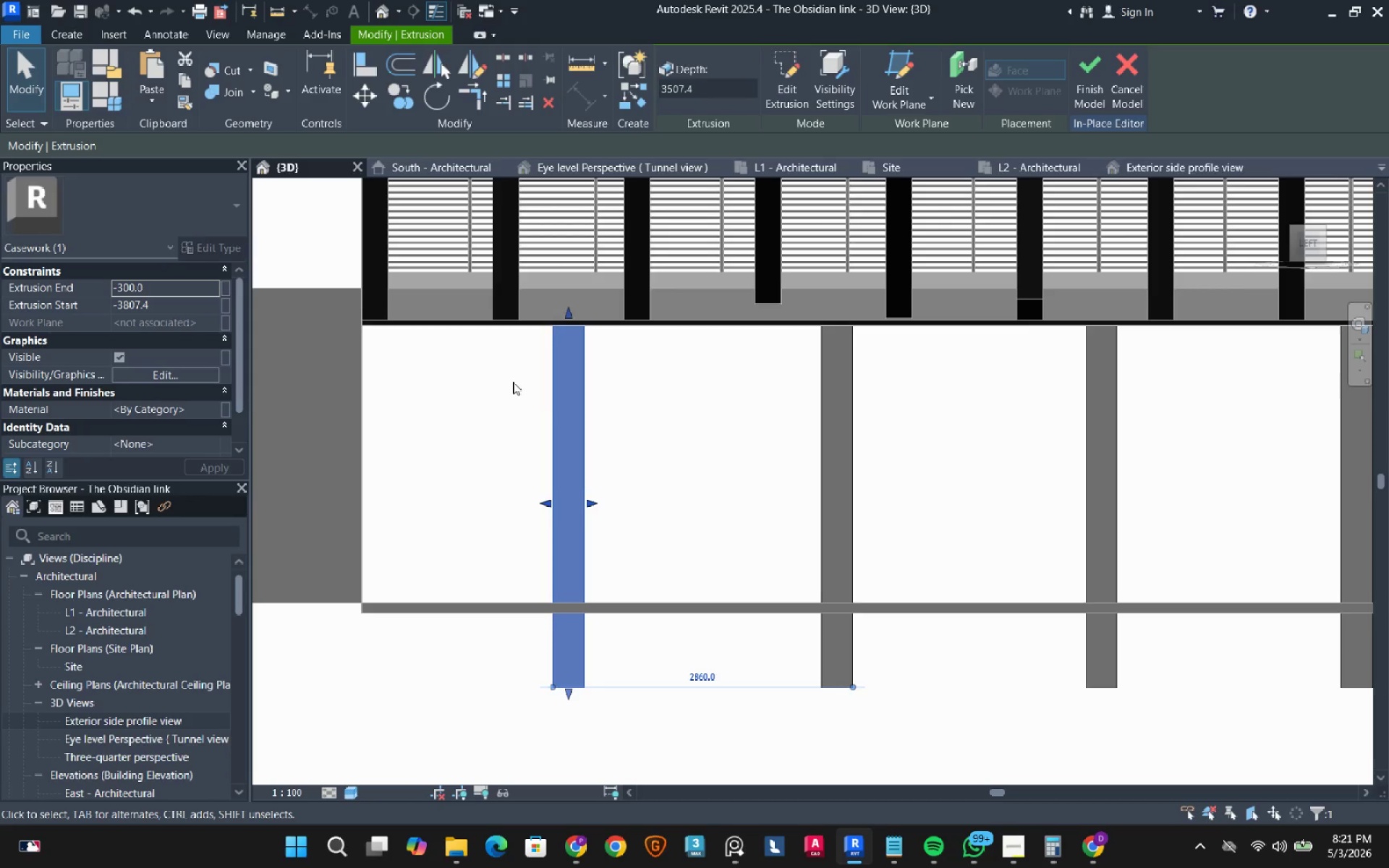 
key(ArrowRight)
 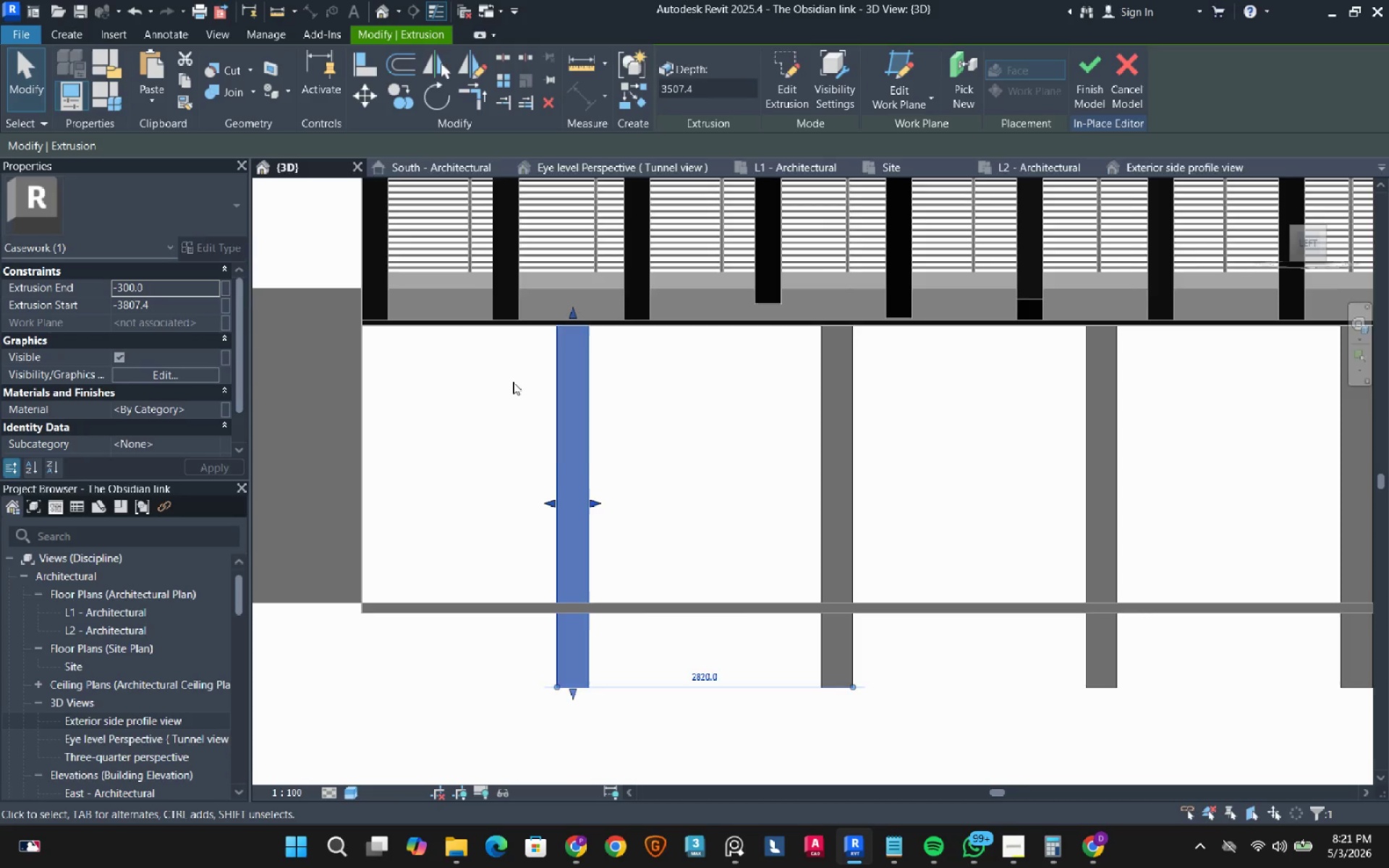 
scroll: coordinate [513, 382], scroll_direction: down, amount: 8.0
 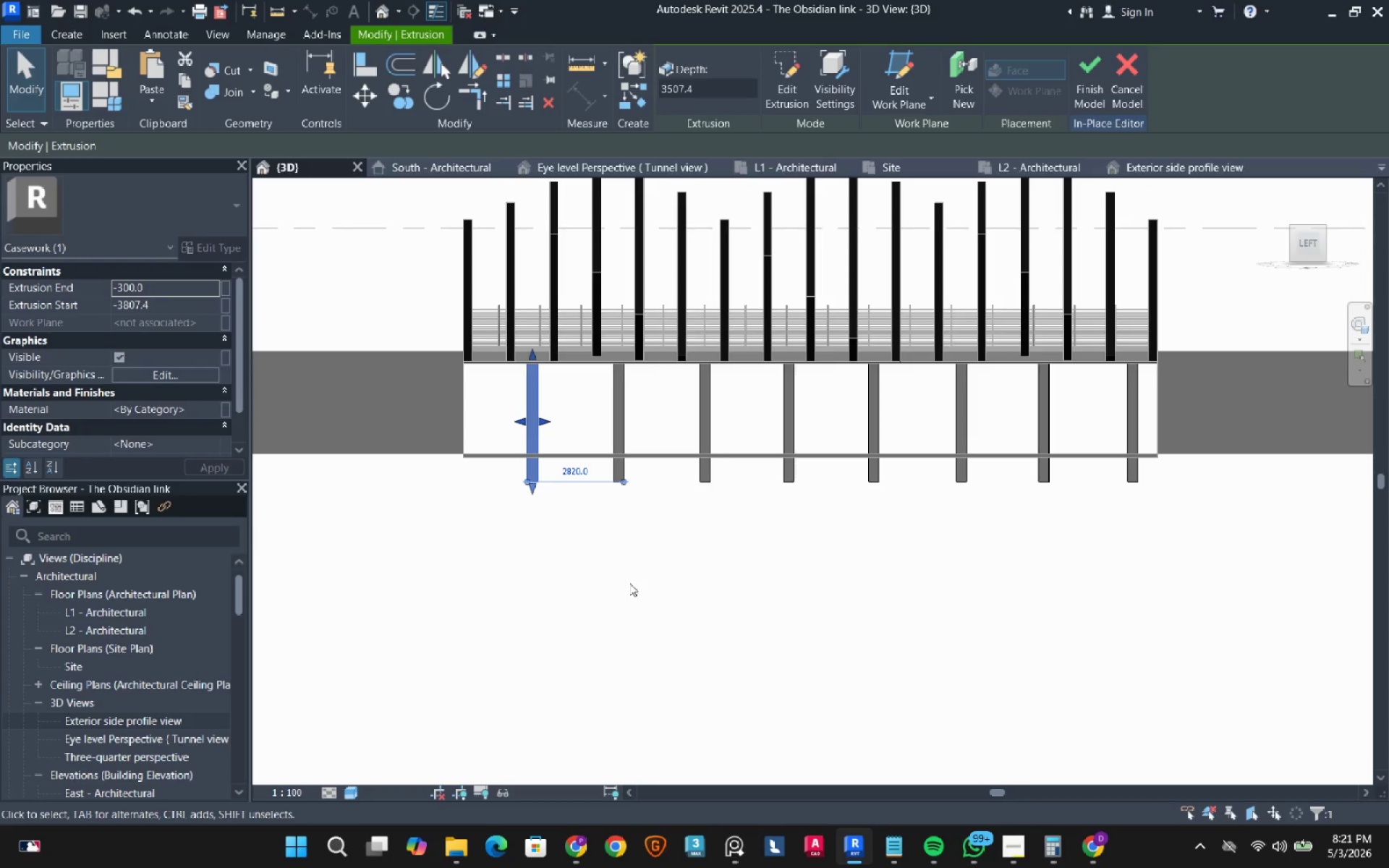 
left_click([629, 584])
 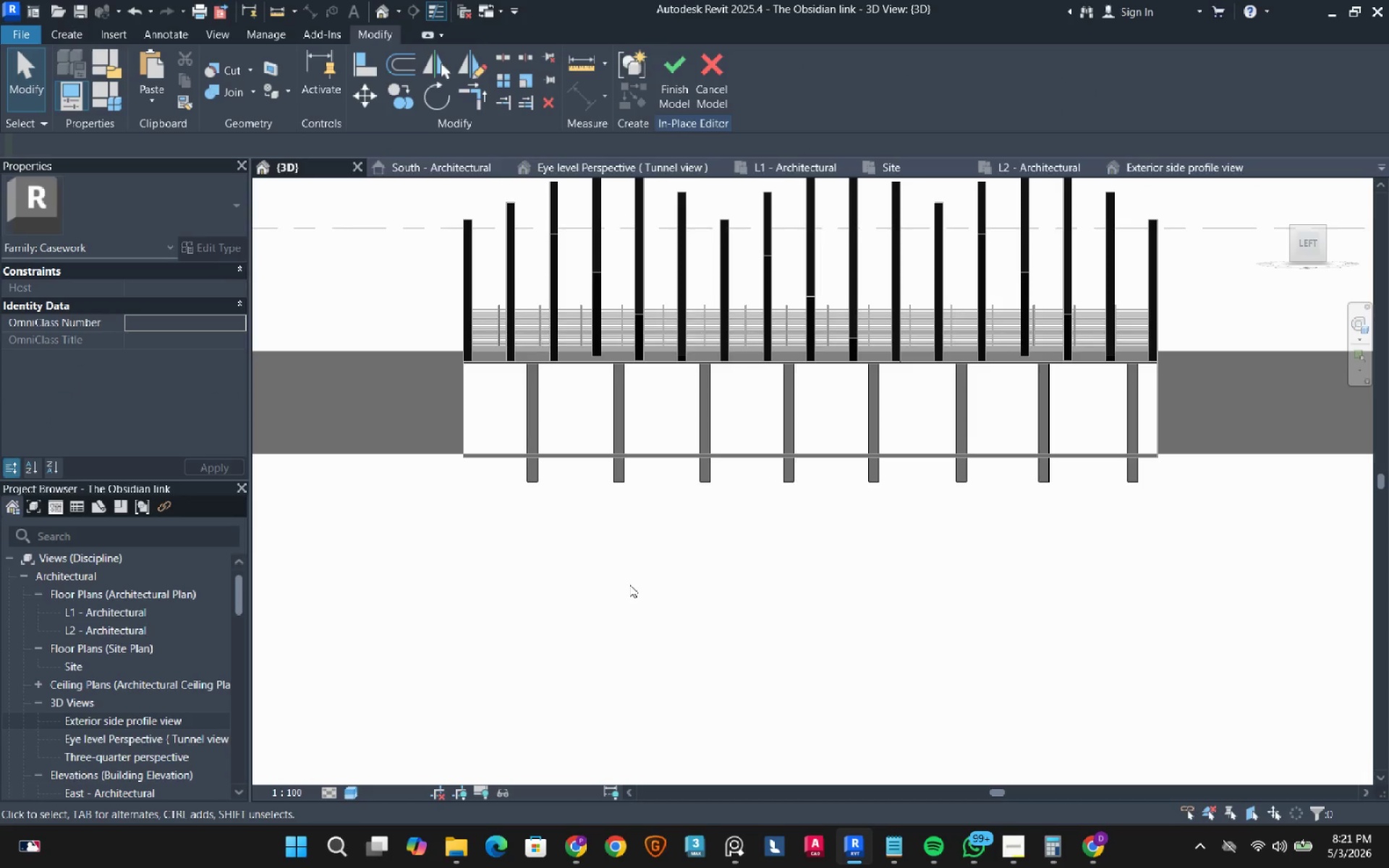 
hold_key(key=ShiftLeft, duration=1.41)
 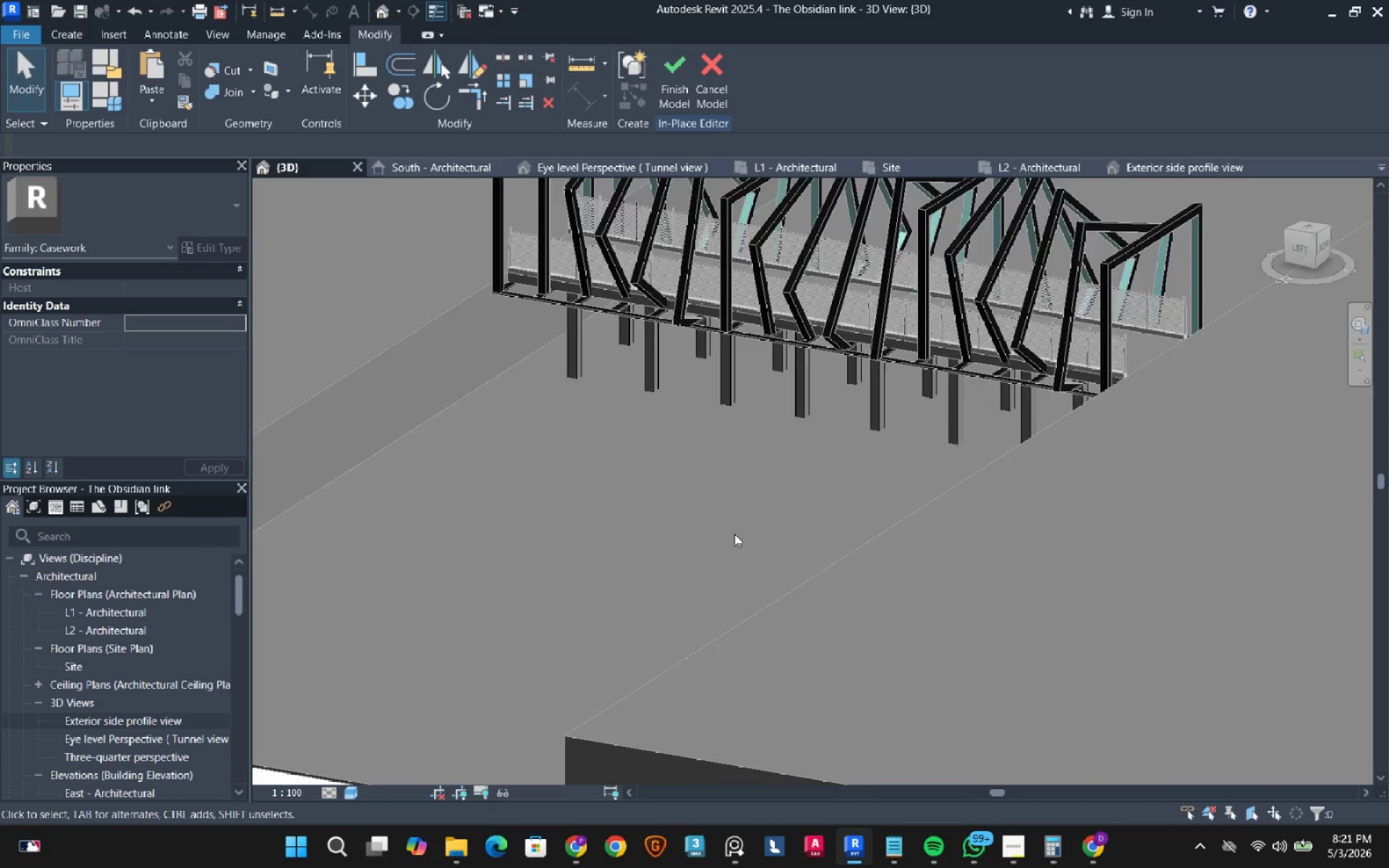 
hold_key(key=ShiftLeft, duration=2.11)
 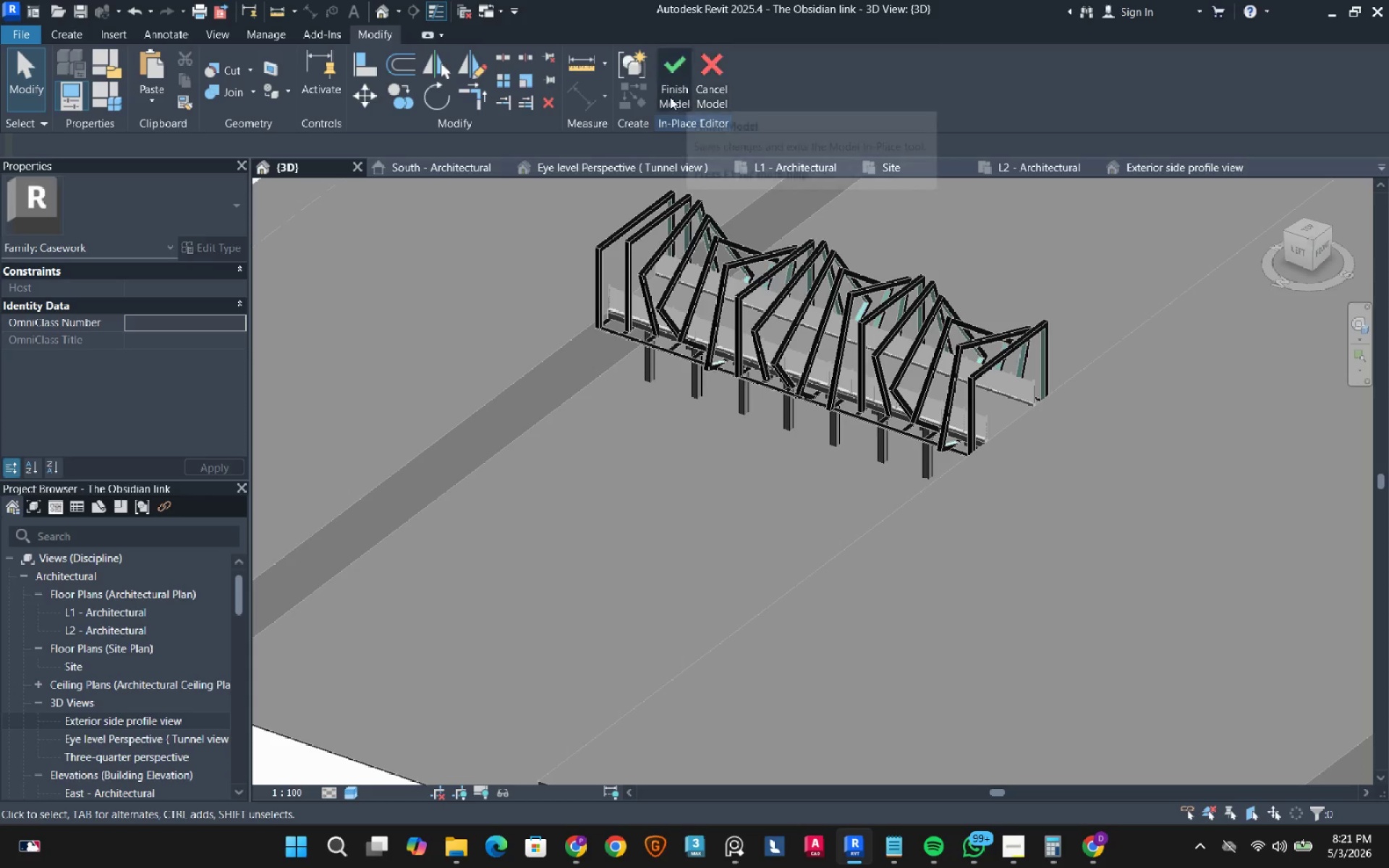 
scroll: coordinate [735, 533], scroll_direction: down, amount: 3.0
 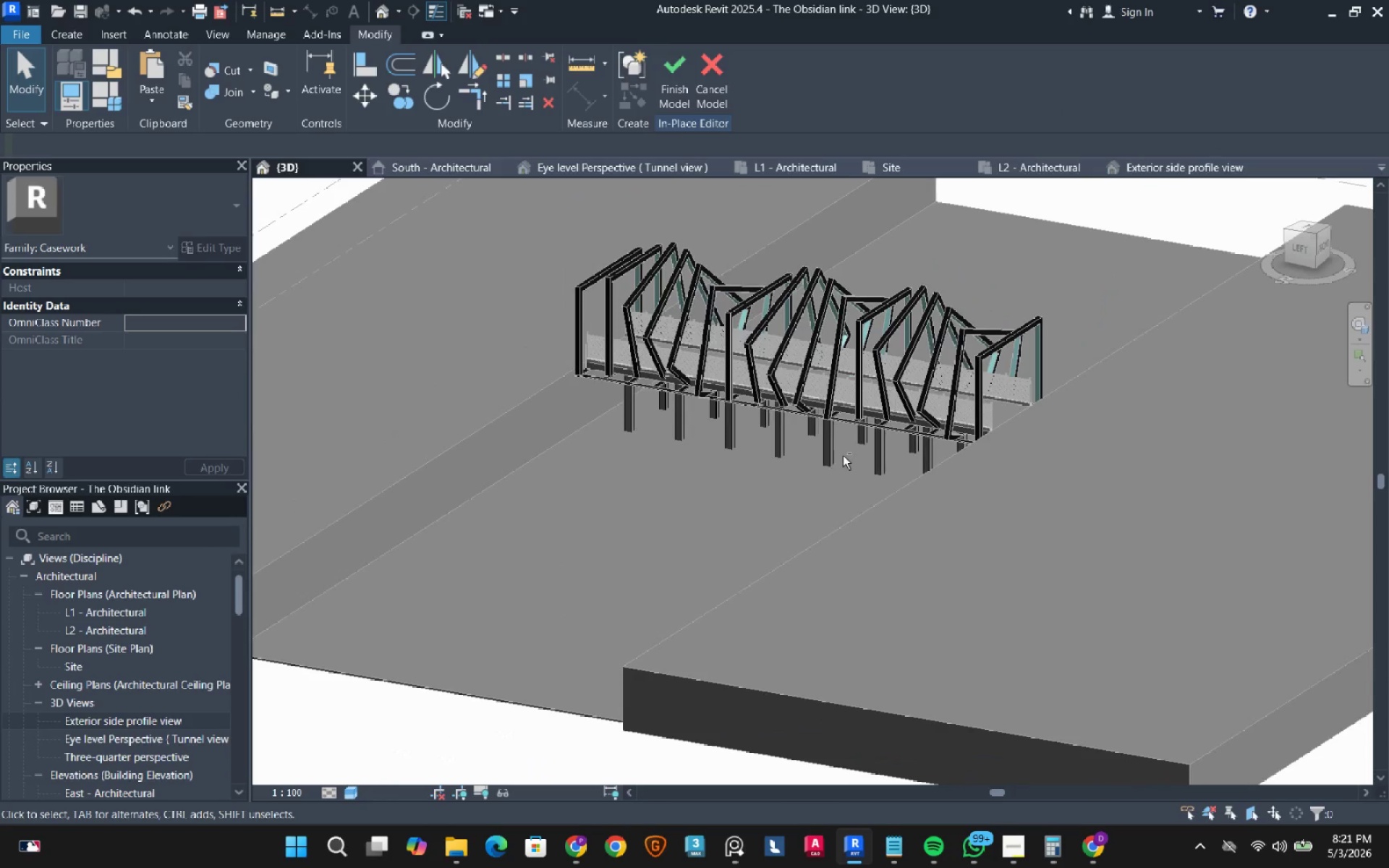 
left_click([667, 91])
 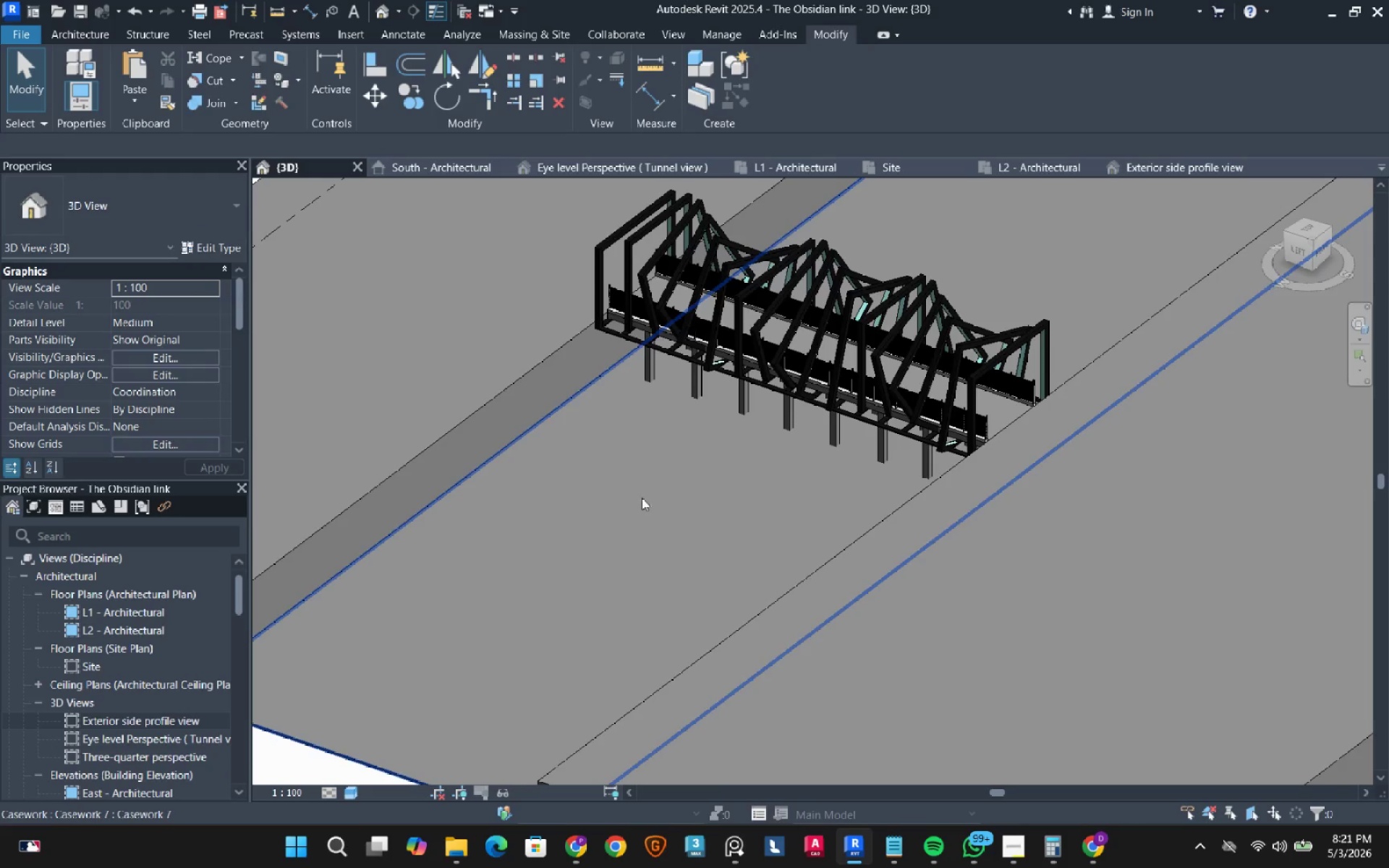 
left_click([626, 522])
 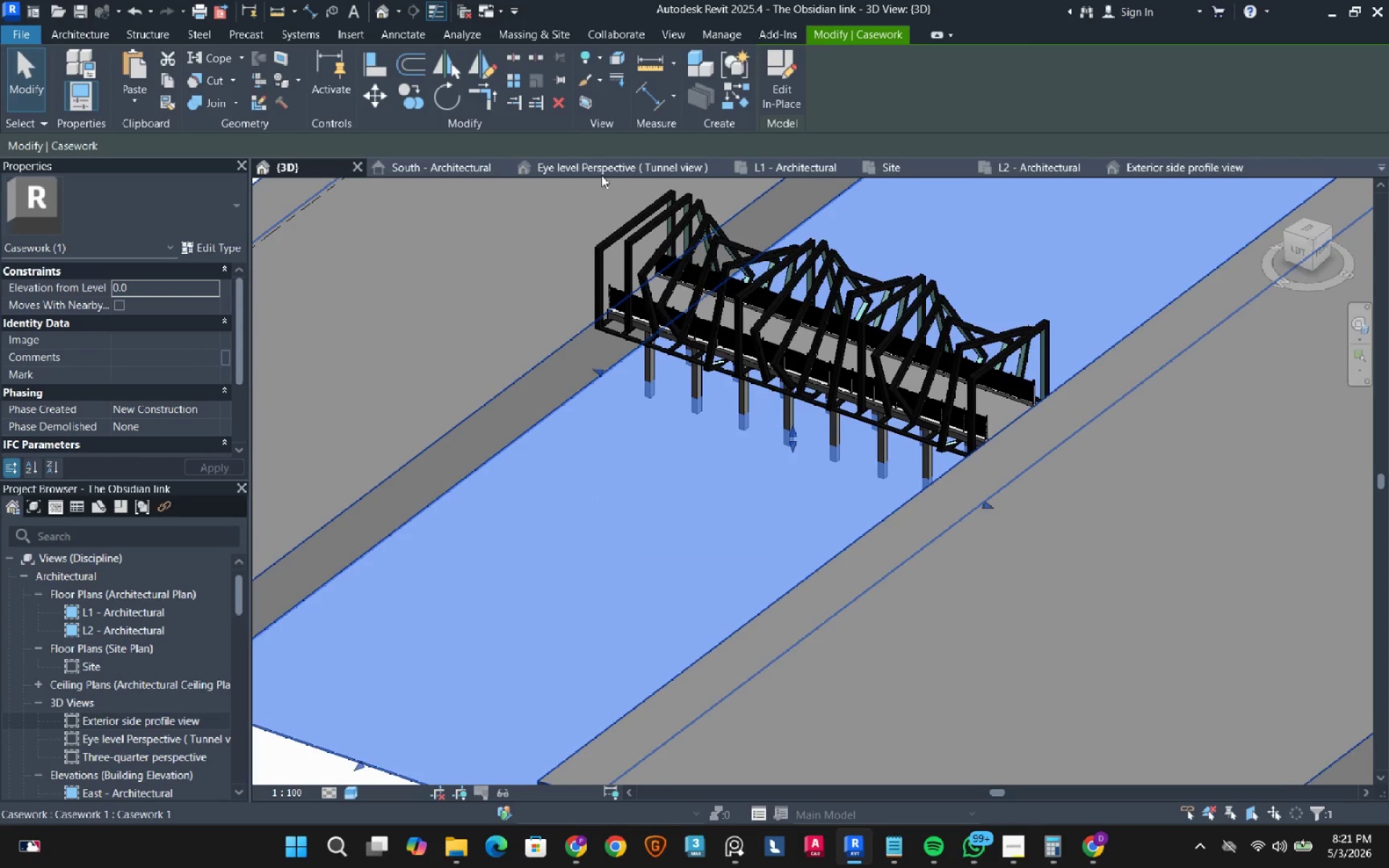 
left_click([794, 77])
 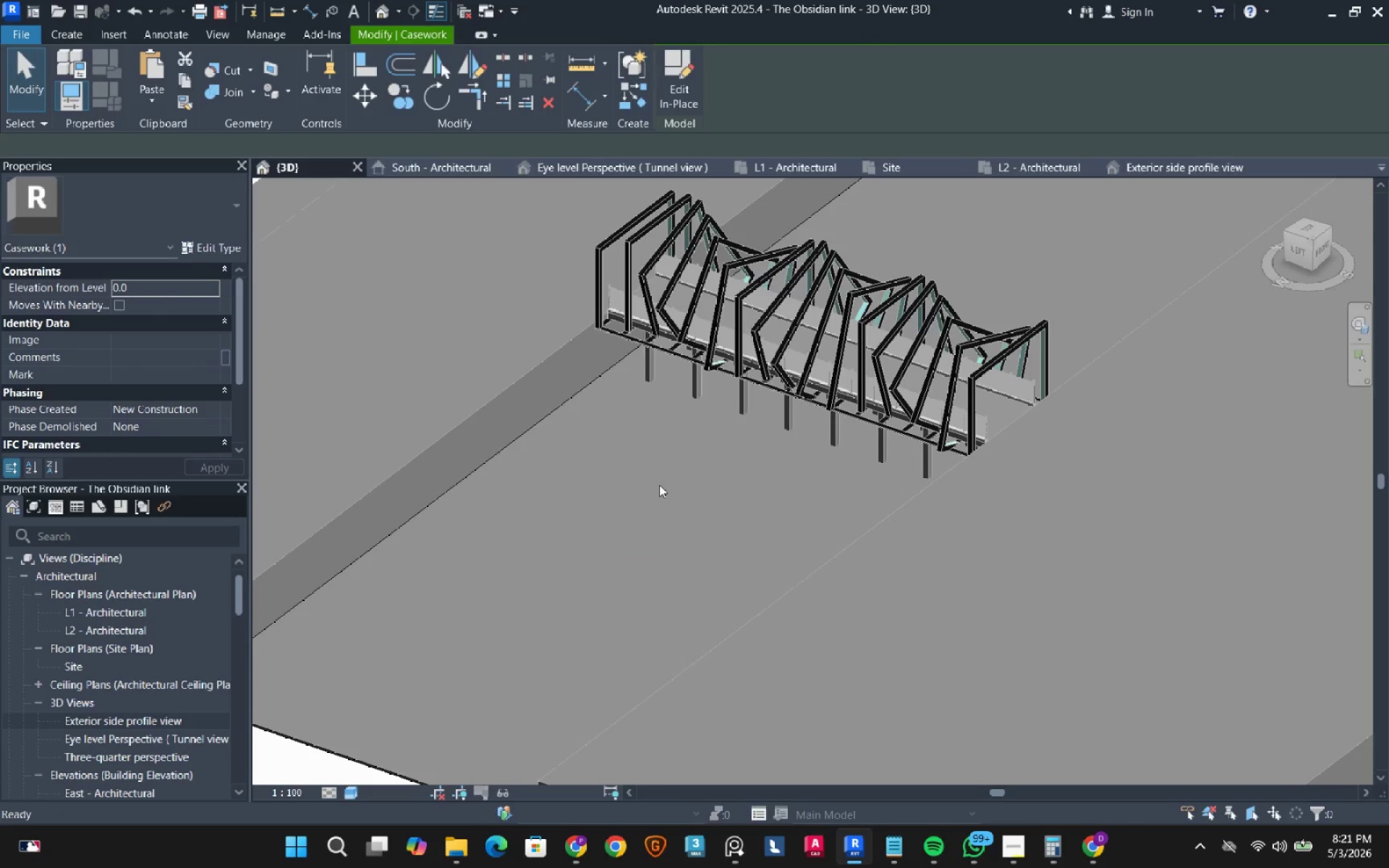 
left_click([659, 485])
 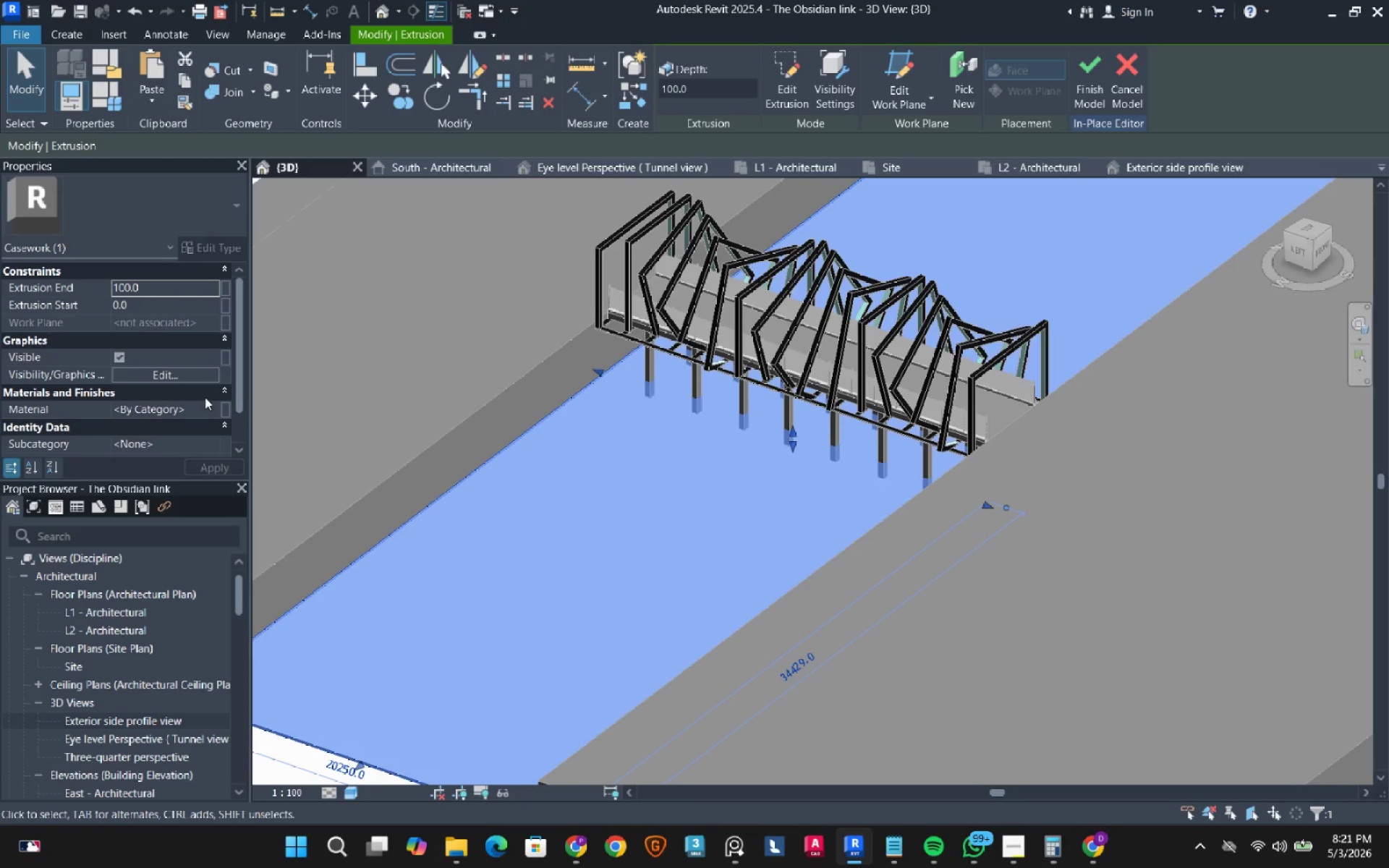 
left_click([213, 407])
 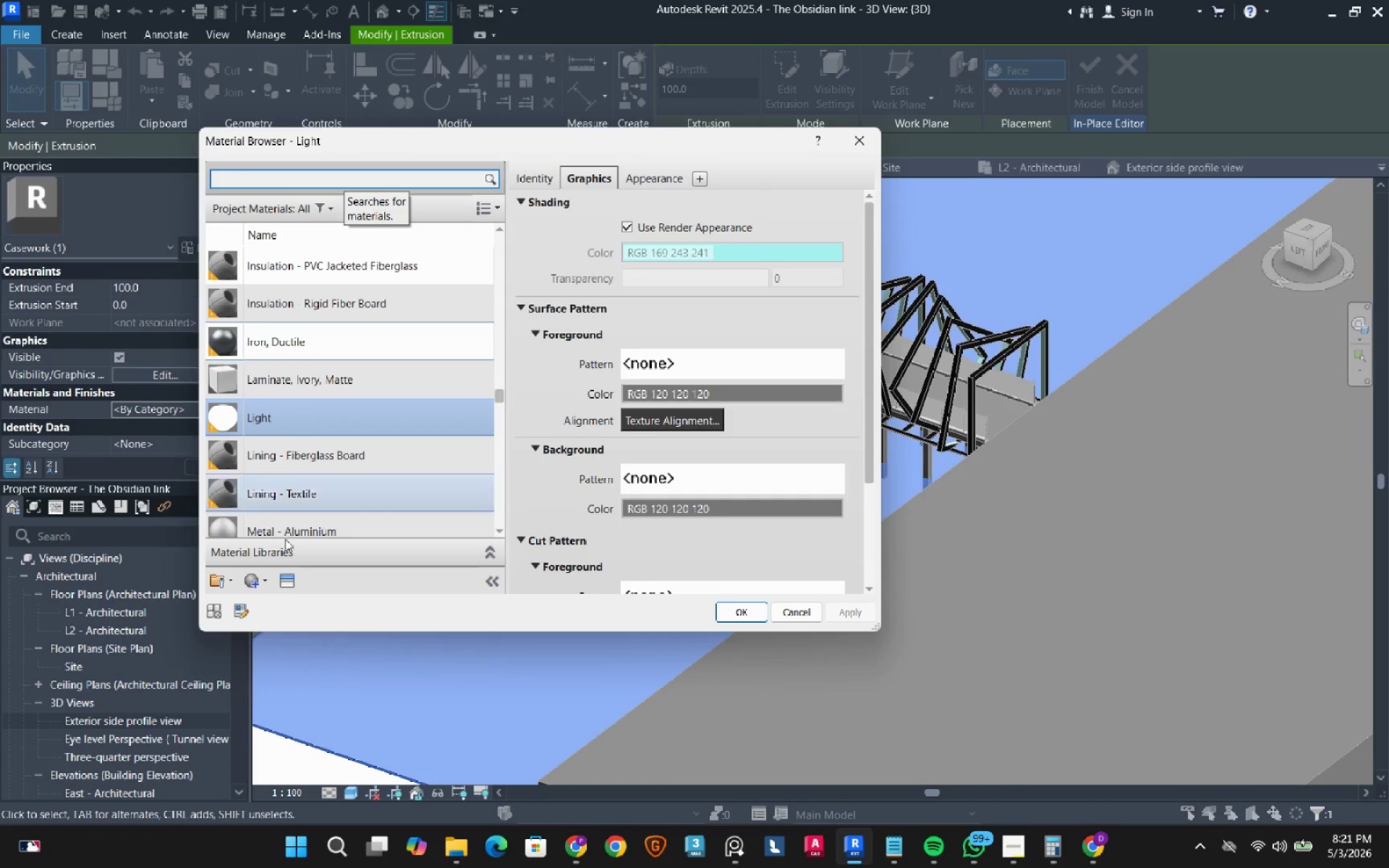 
left_click([269, 583])
 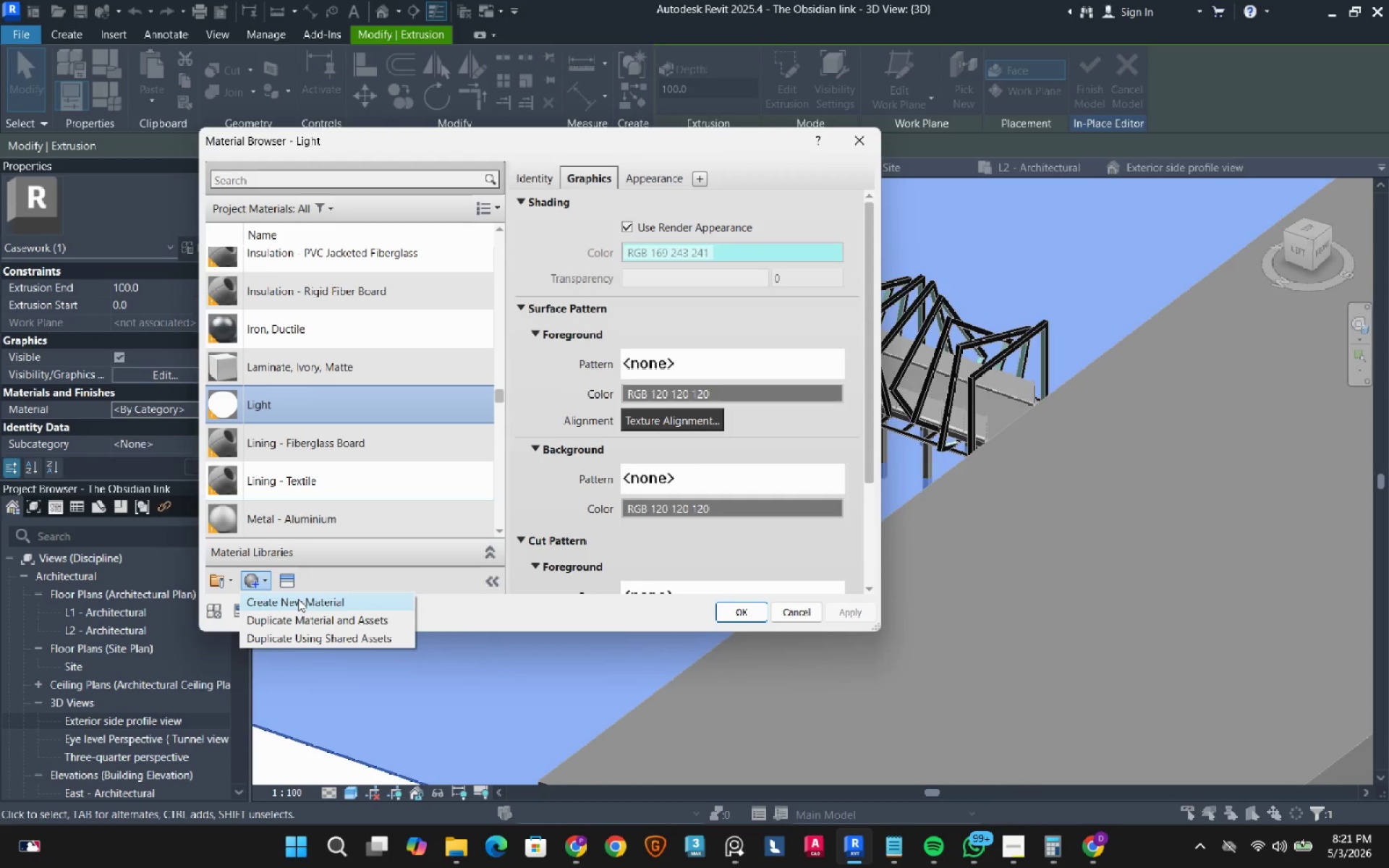 
key(Escape)
 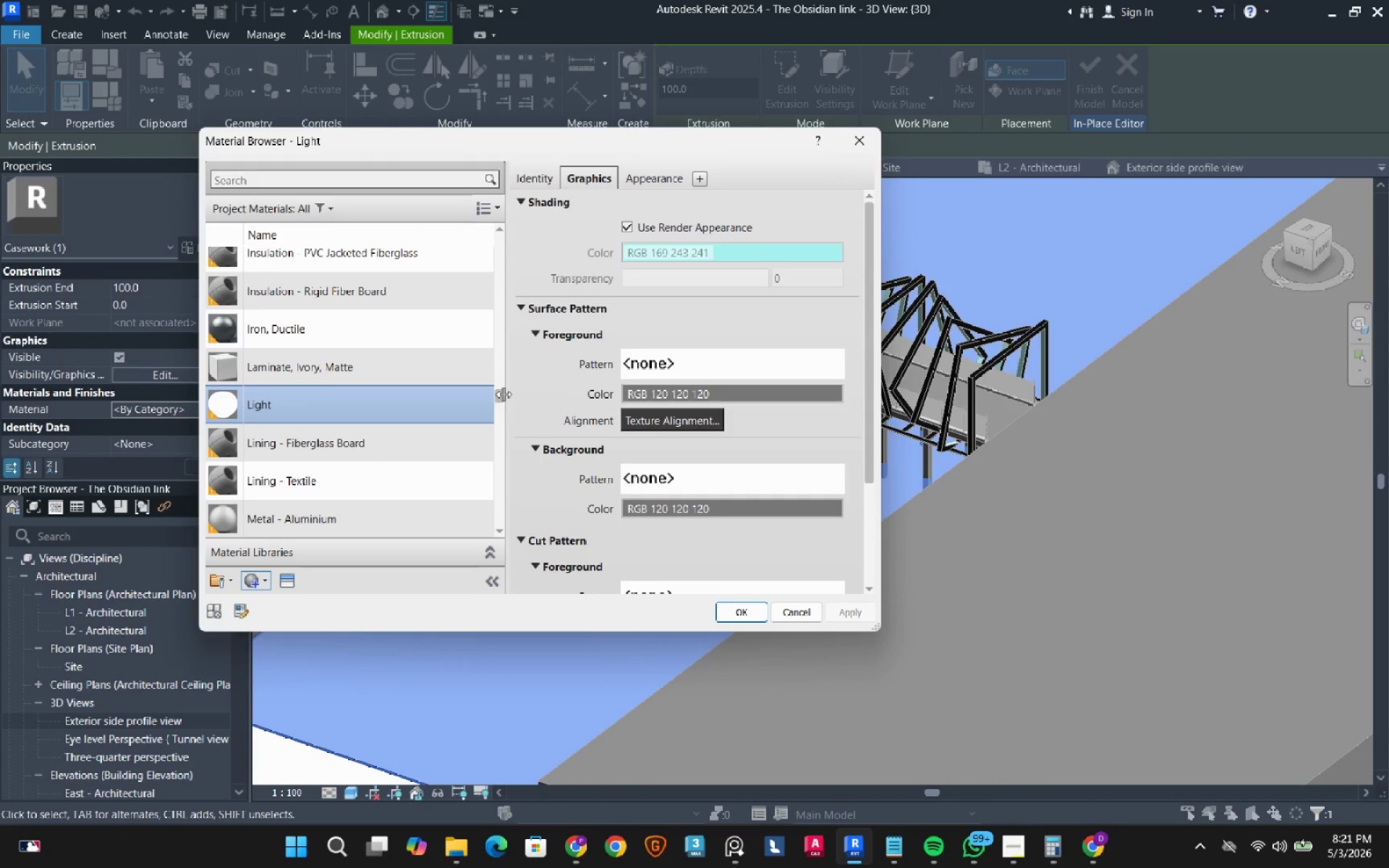 
left_click_drag(start_coordinate=[504, 394], to_coordinate=[500, 405])
 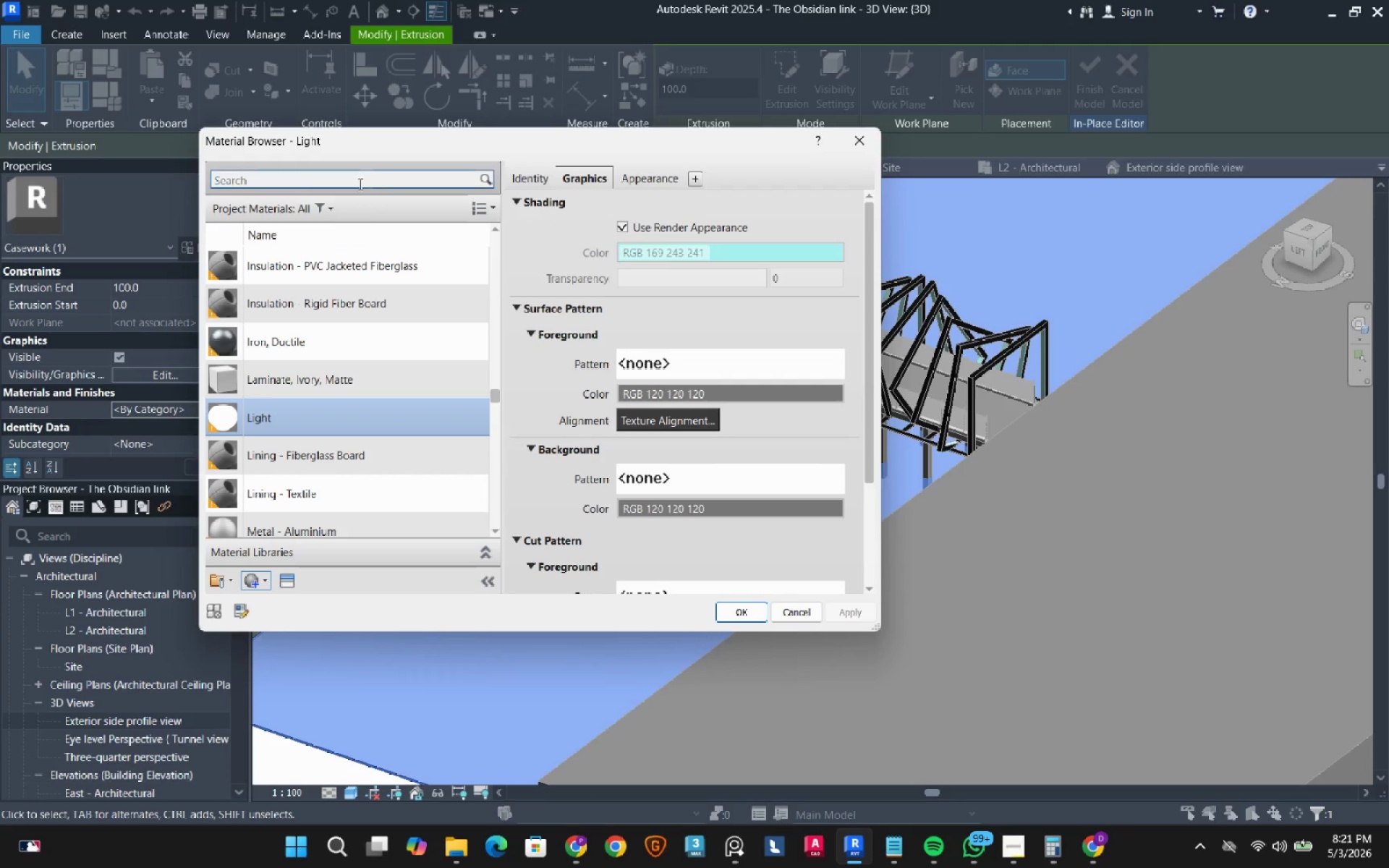 
left_click([359, 180])
 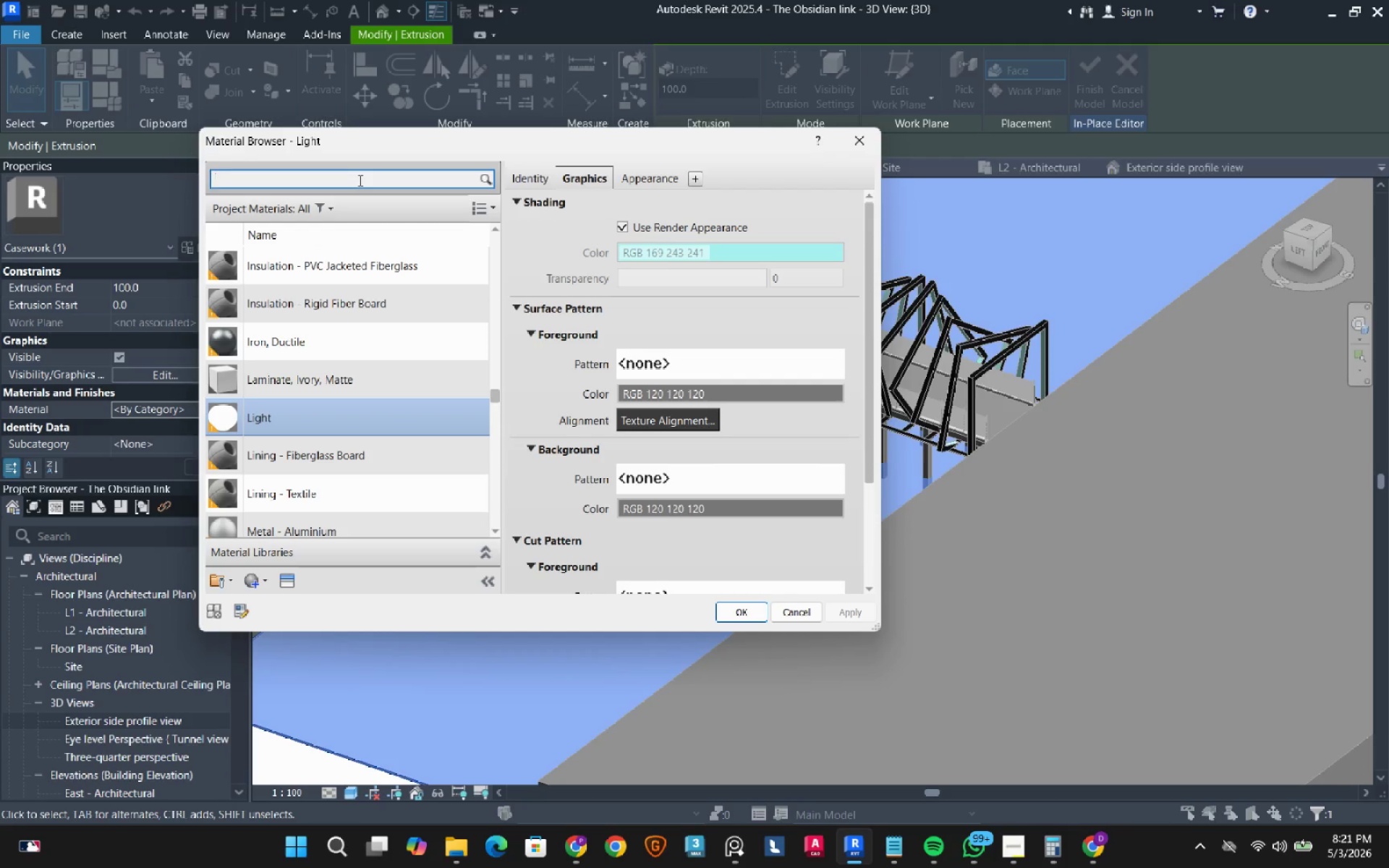 
type(water)
 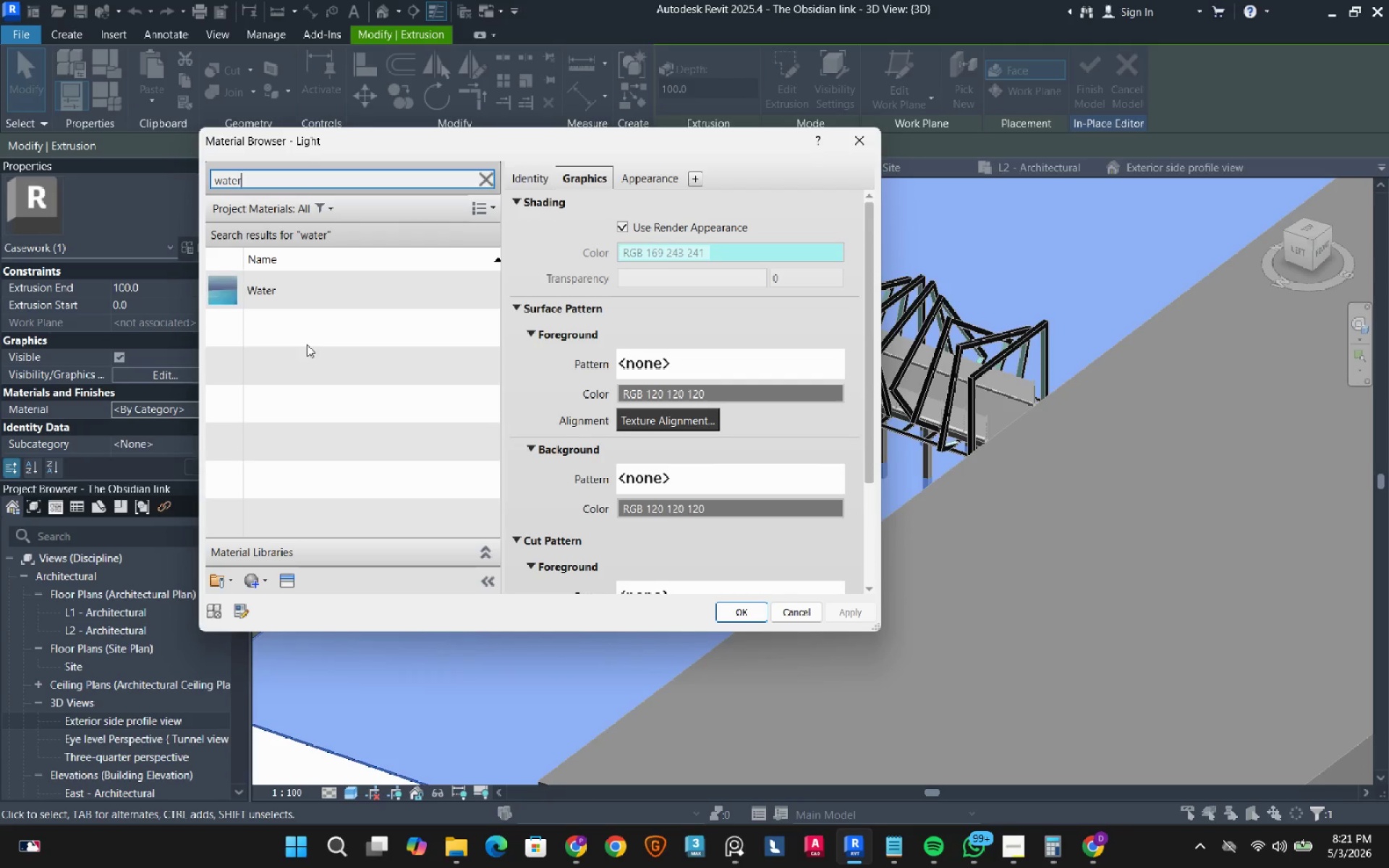 
double_click([334, 291])
 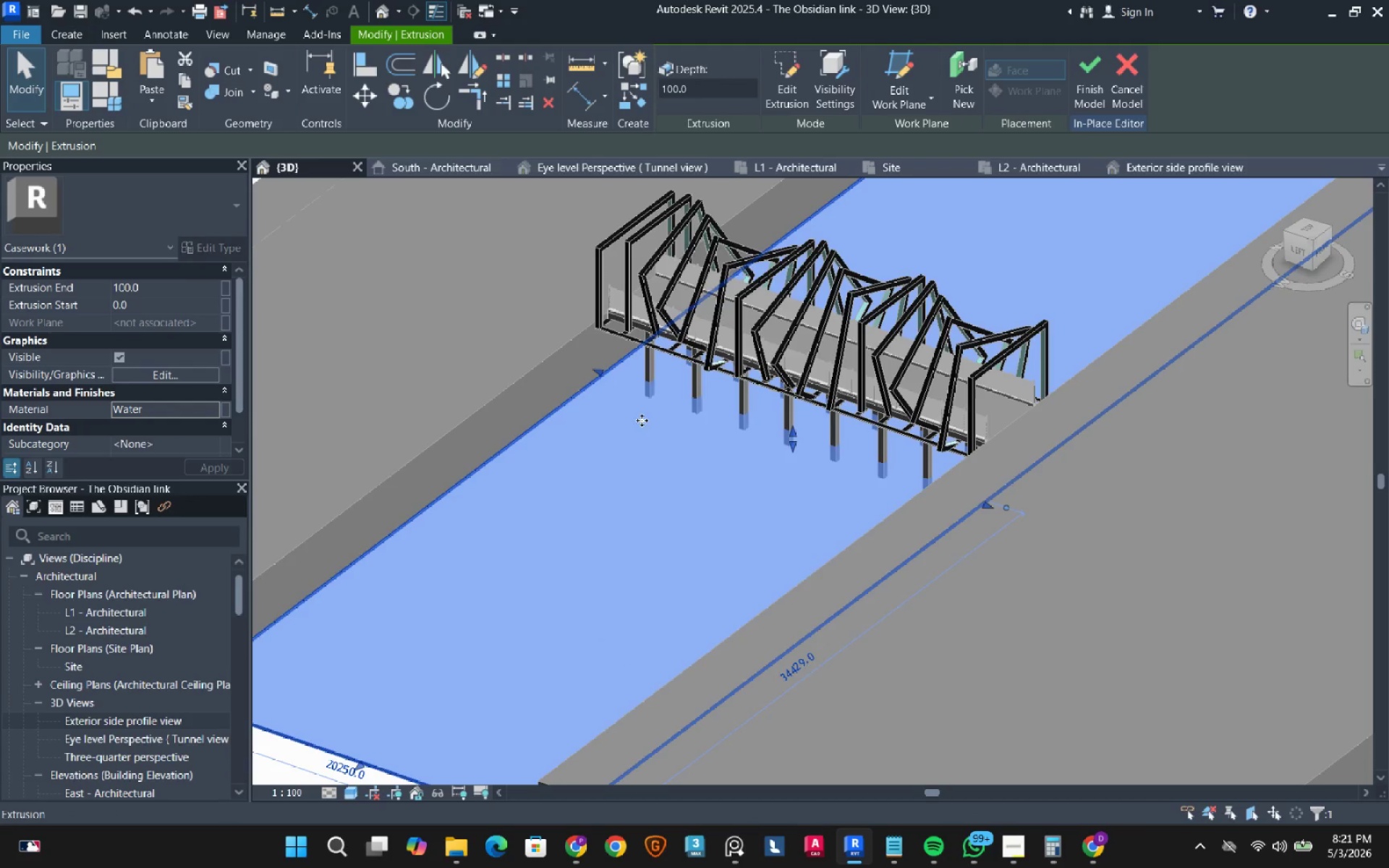 
scroll: coordinate [775, 389], scroll_direction: down, amount: 4.0
 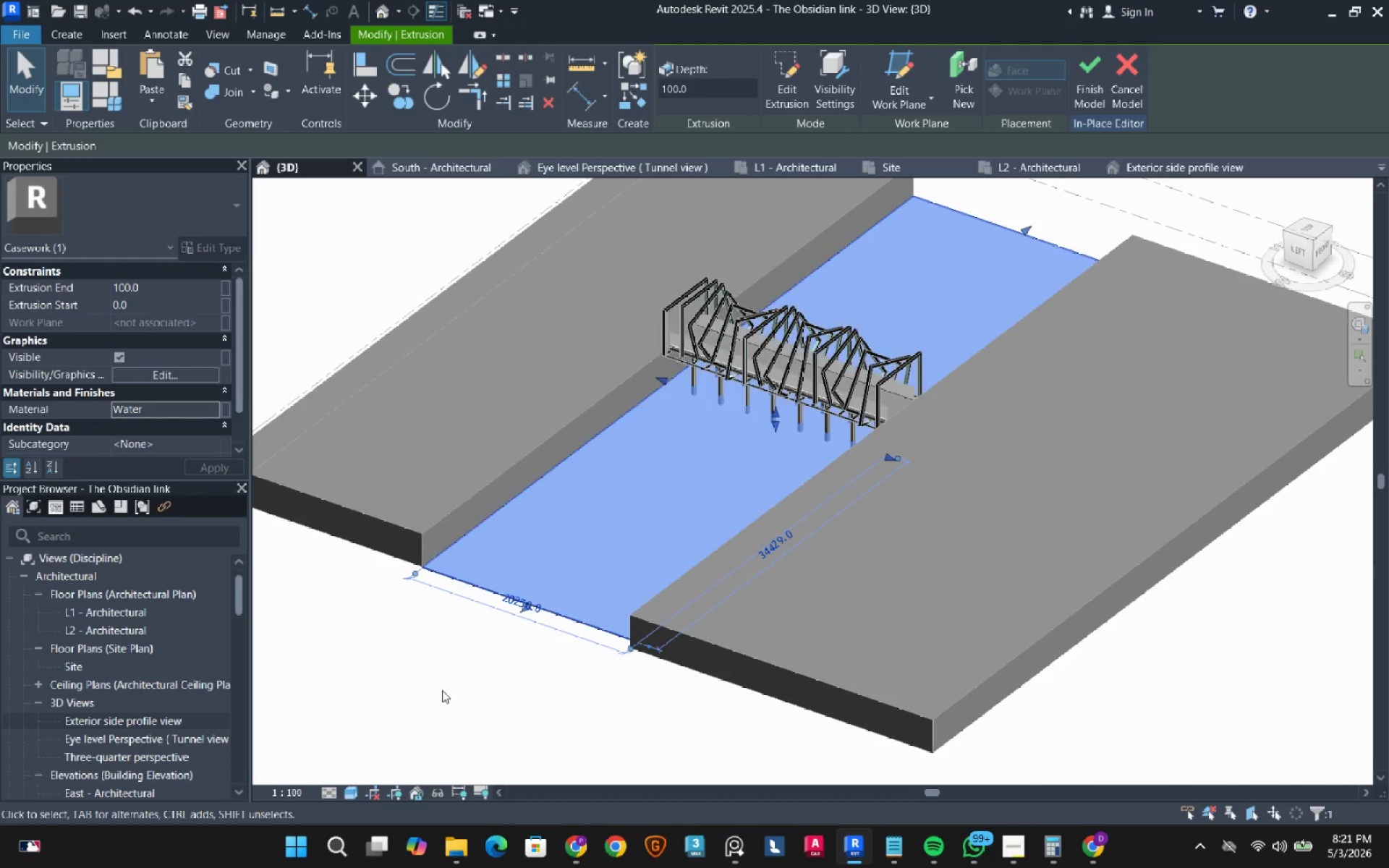 
left_click([442, 690])
 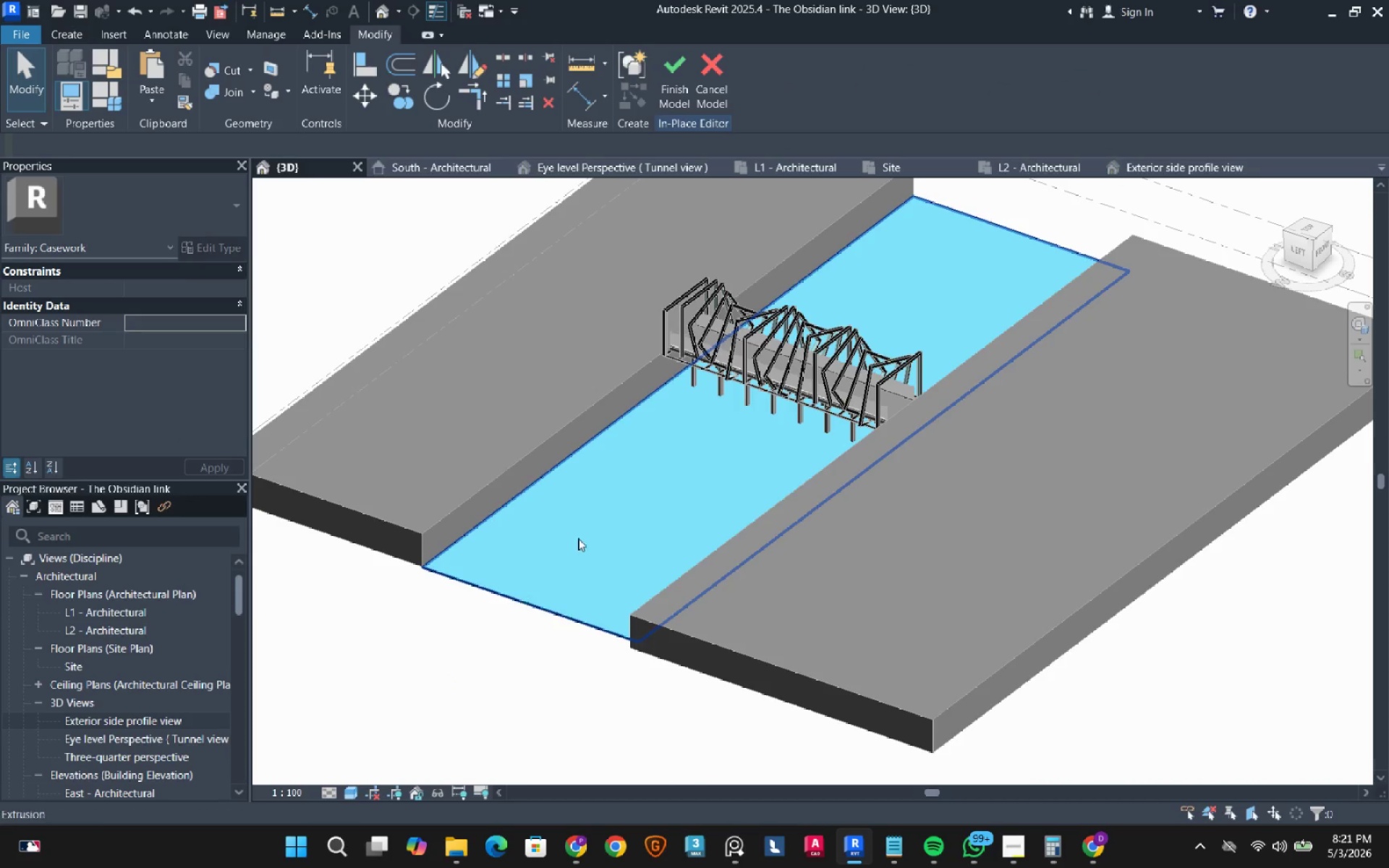 
hold_key(key=ShiftLeft, duration=2.75)
 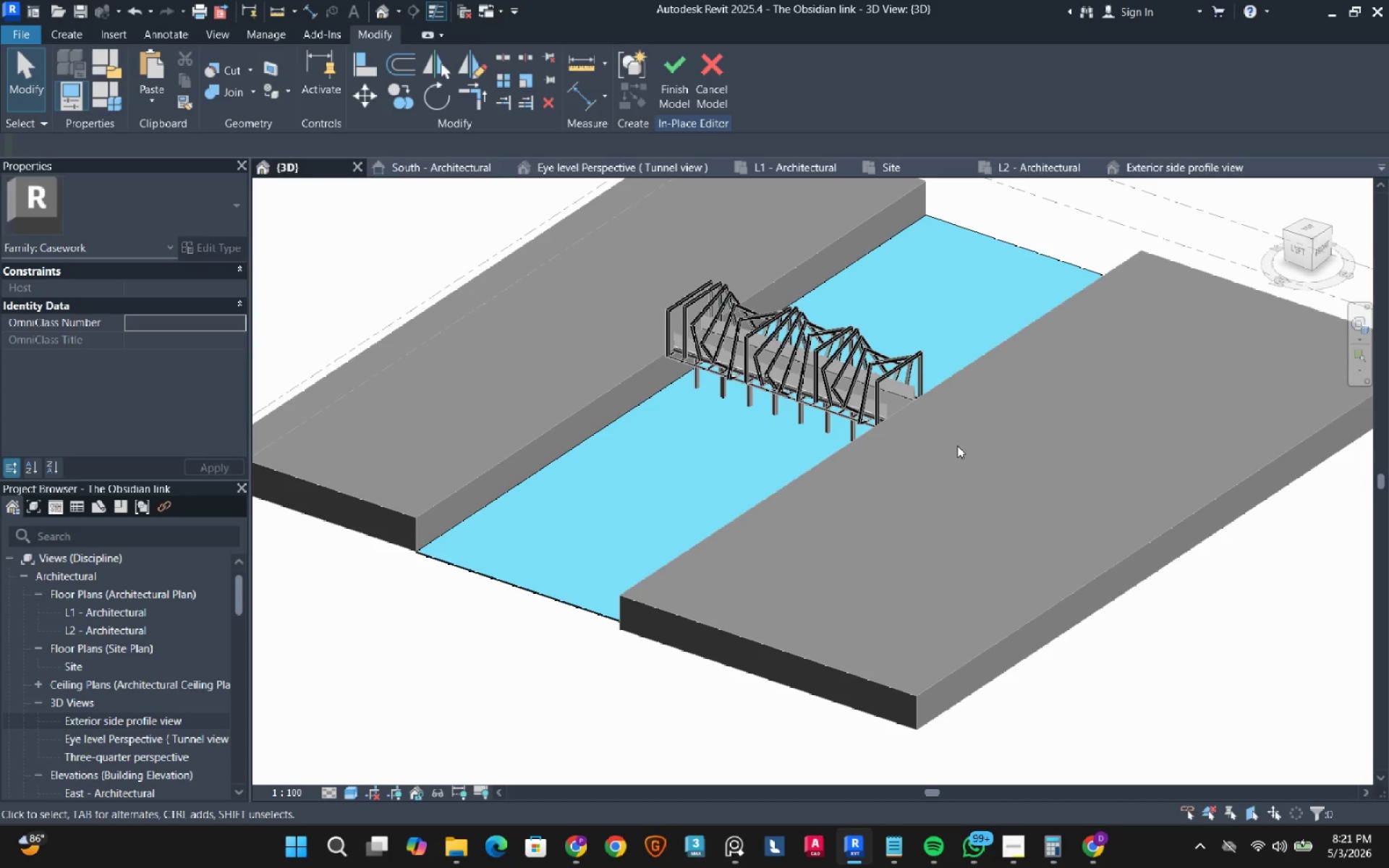 
wait(7.47)
 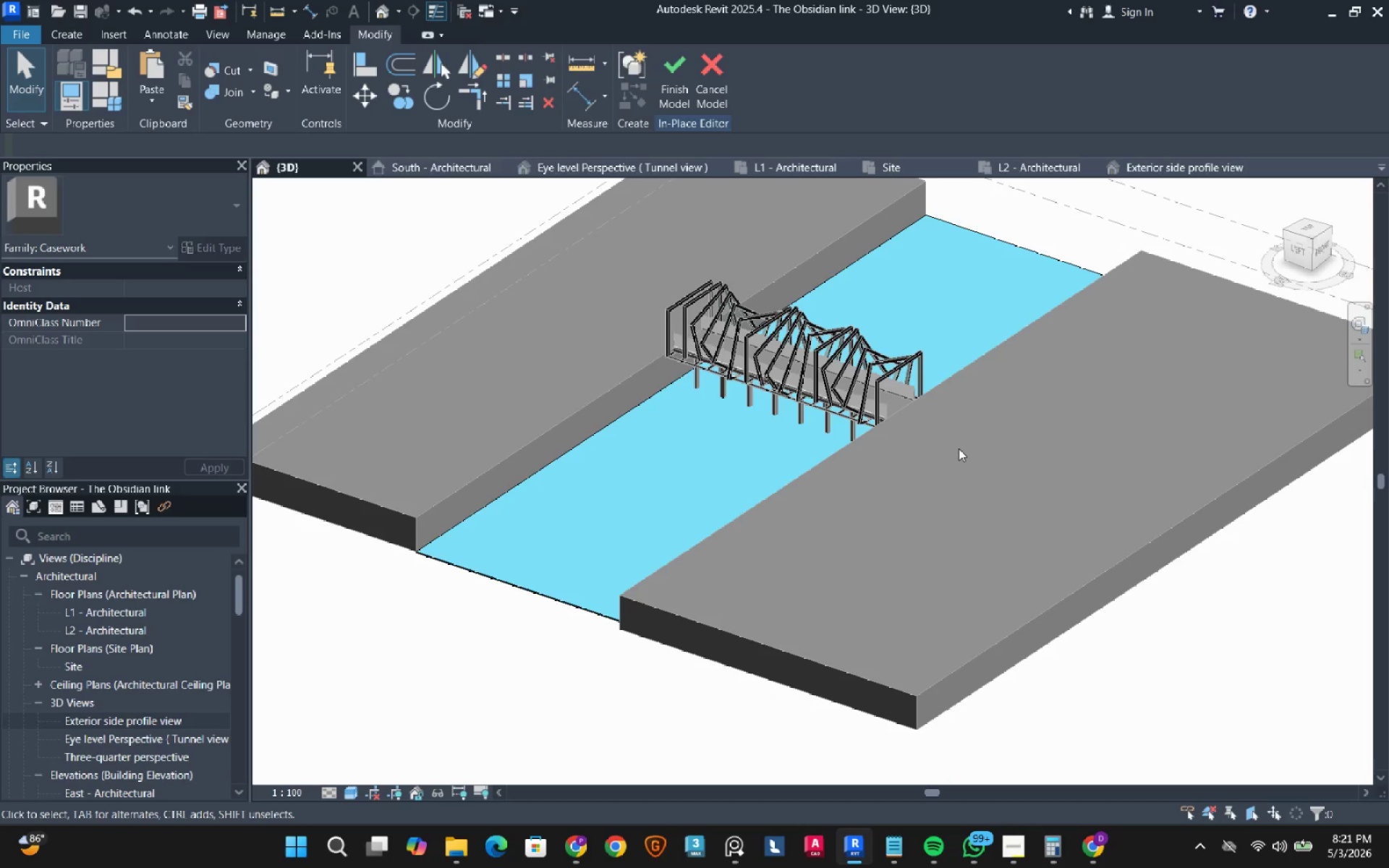 
scroll: coordinate [589, 350], scroll_direction: up, amount: 4.0
 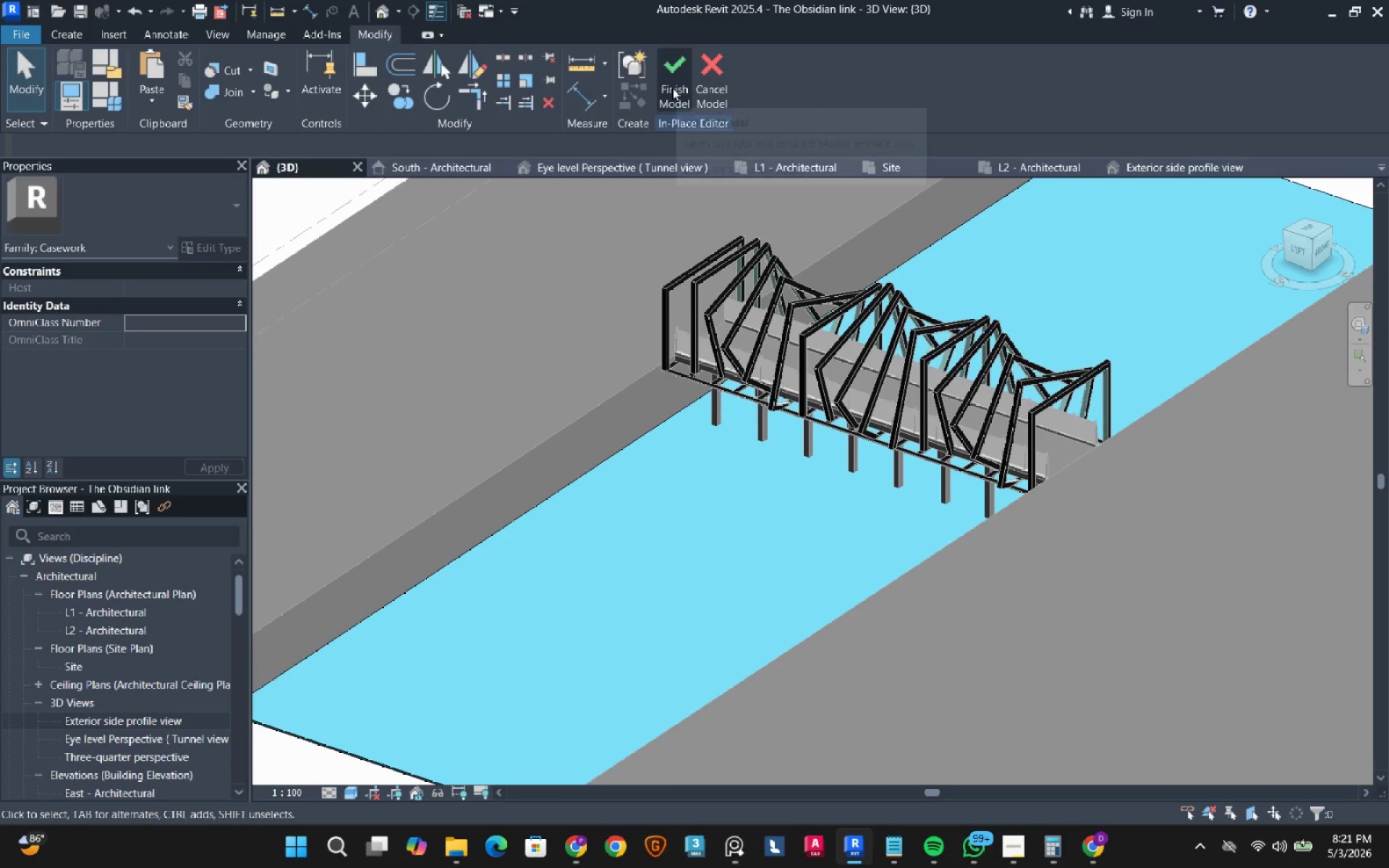 
left_click([672, 88])
 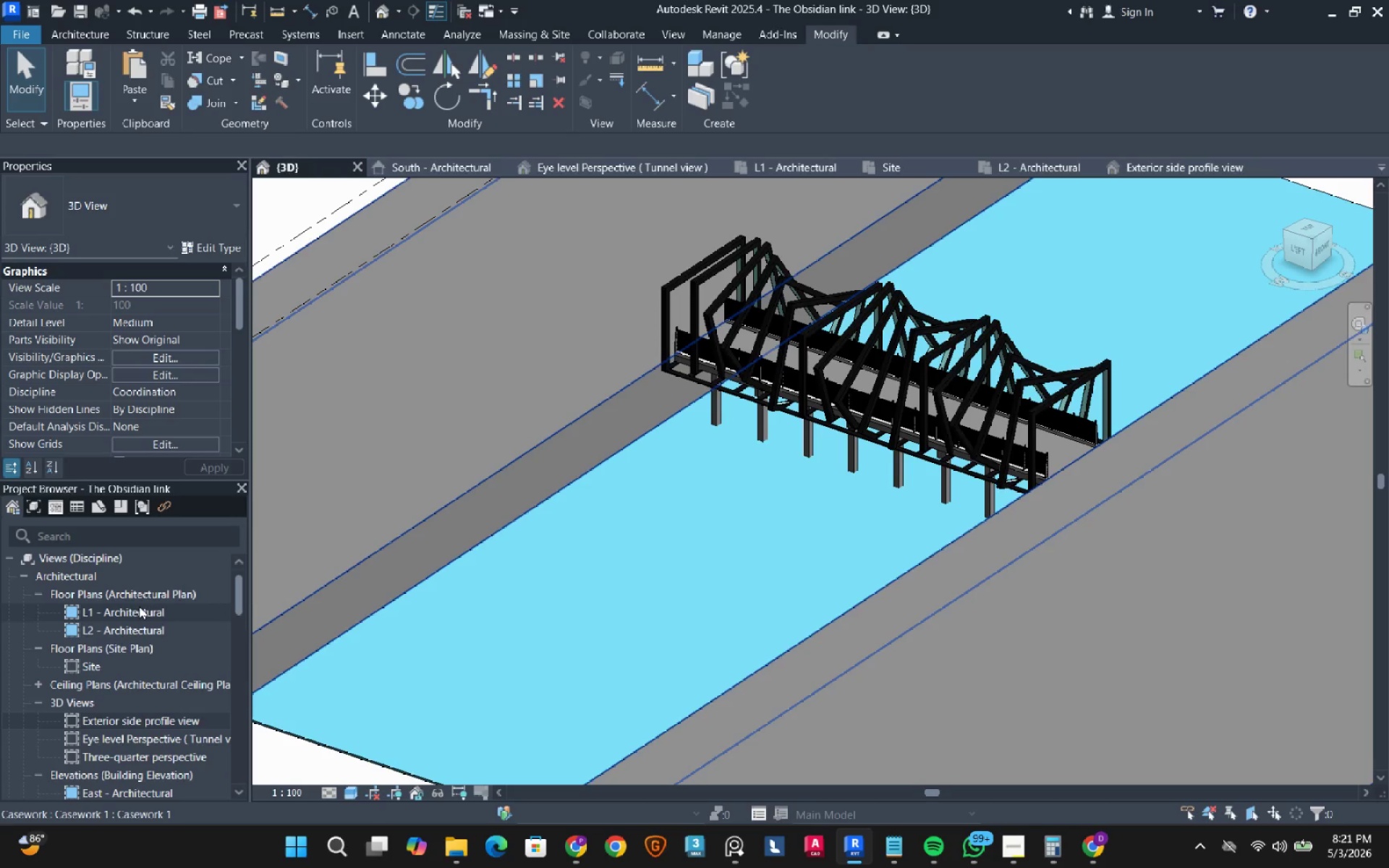 
double_click([134, 611])
 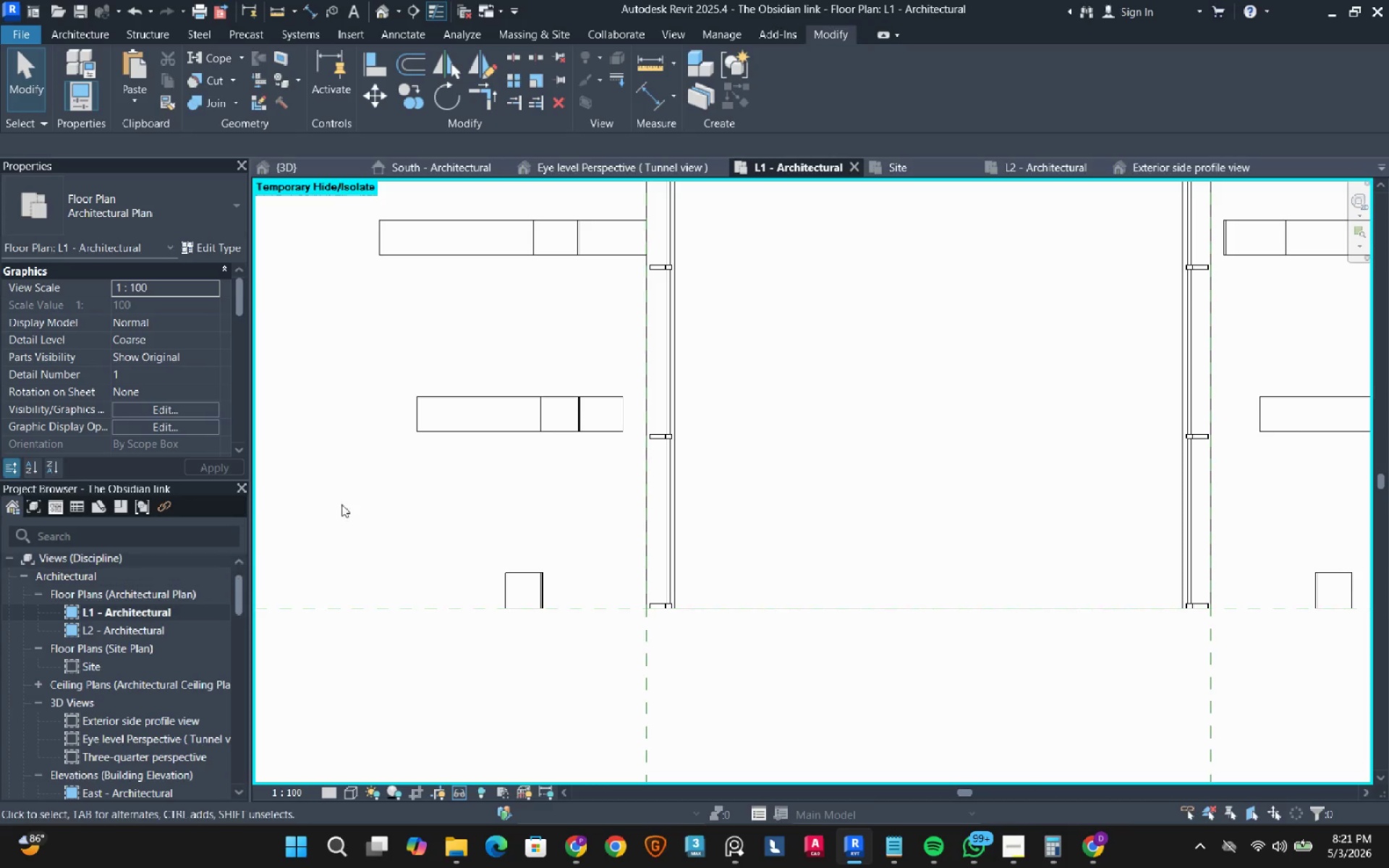 
scroll: coordinate [637, 404], scroll_direction: down, amount: 16.0
 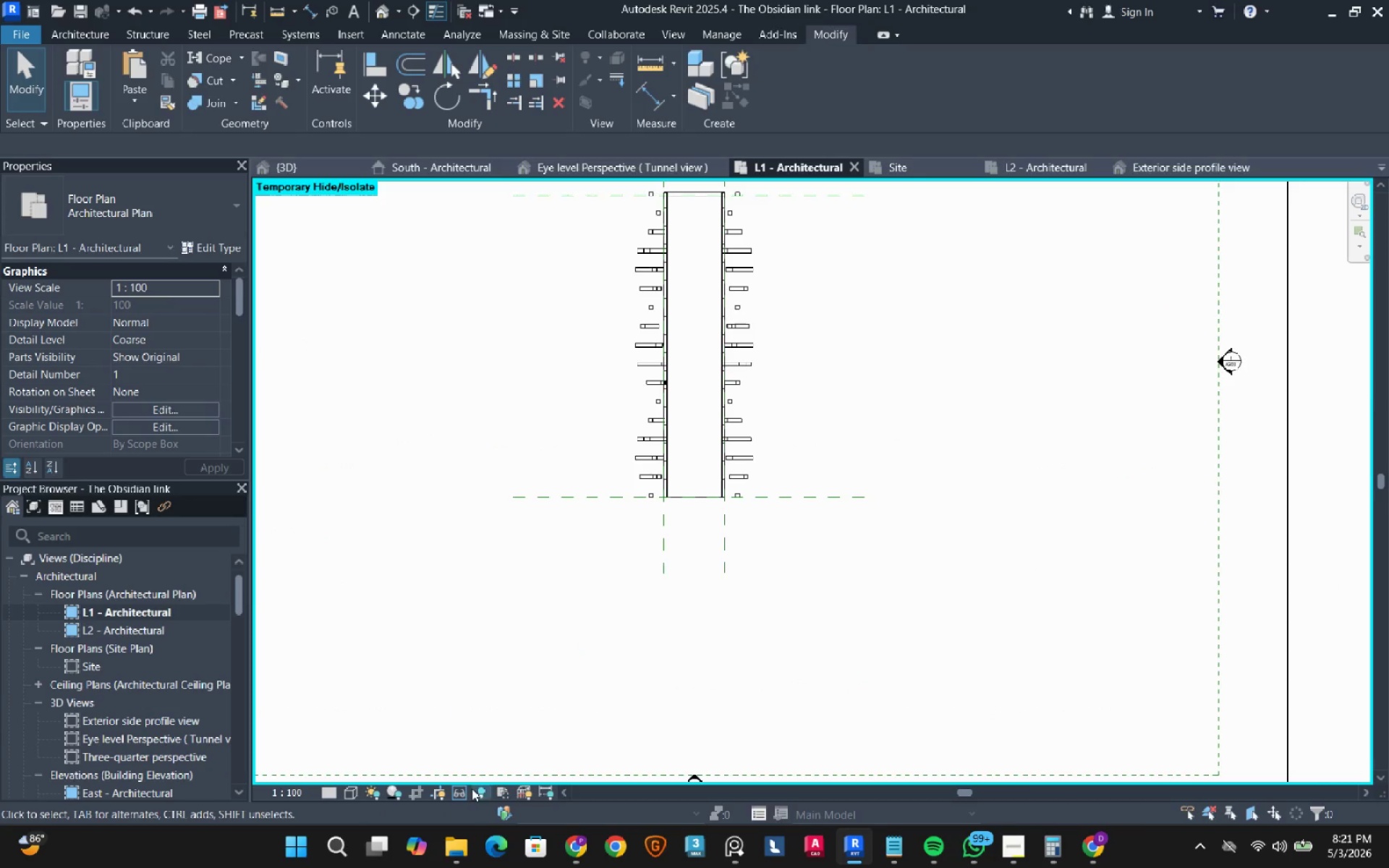 
double_click([478, 770])
 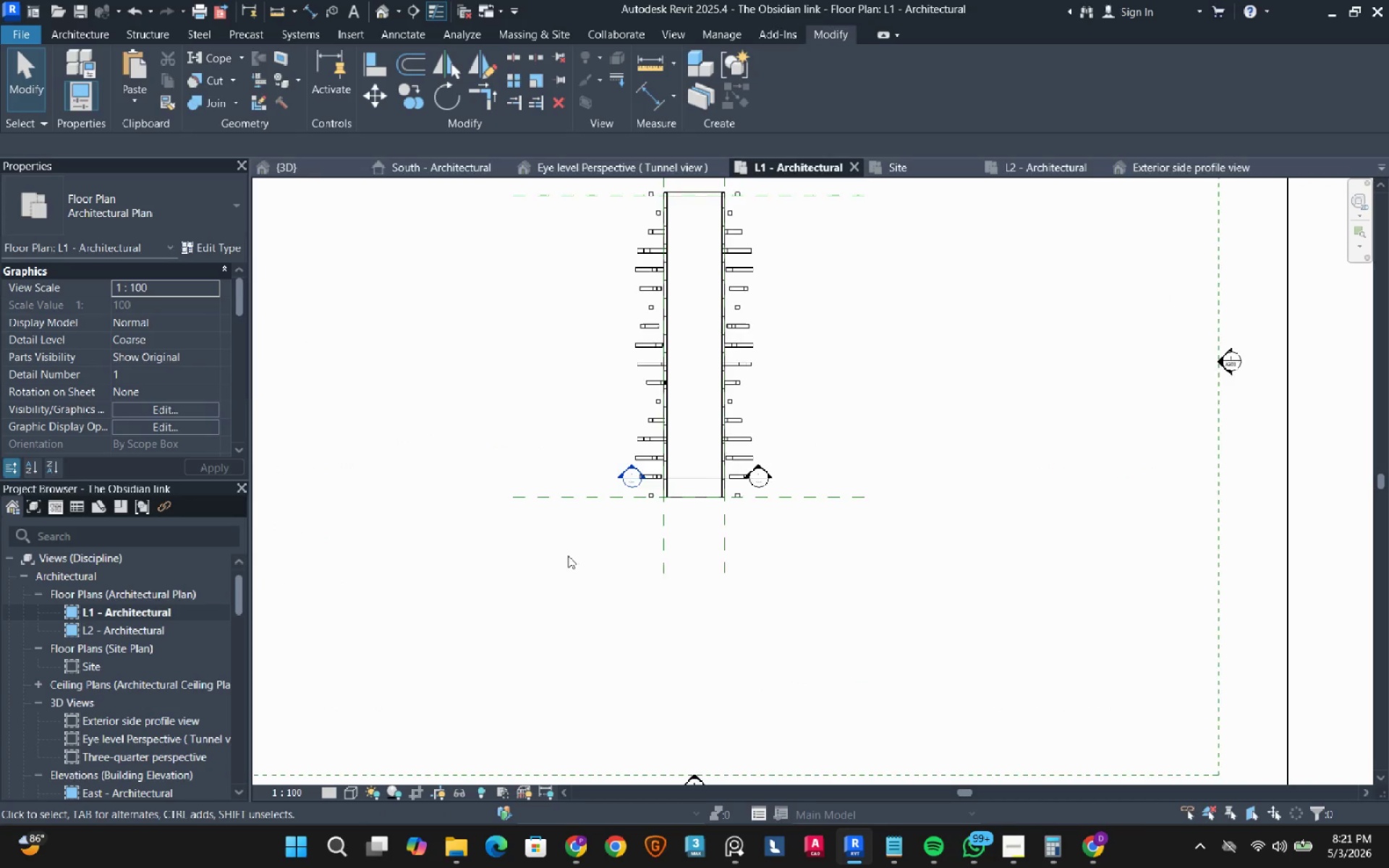 
left_click([658, 501])
 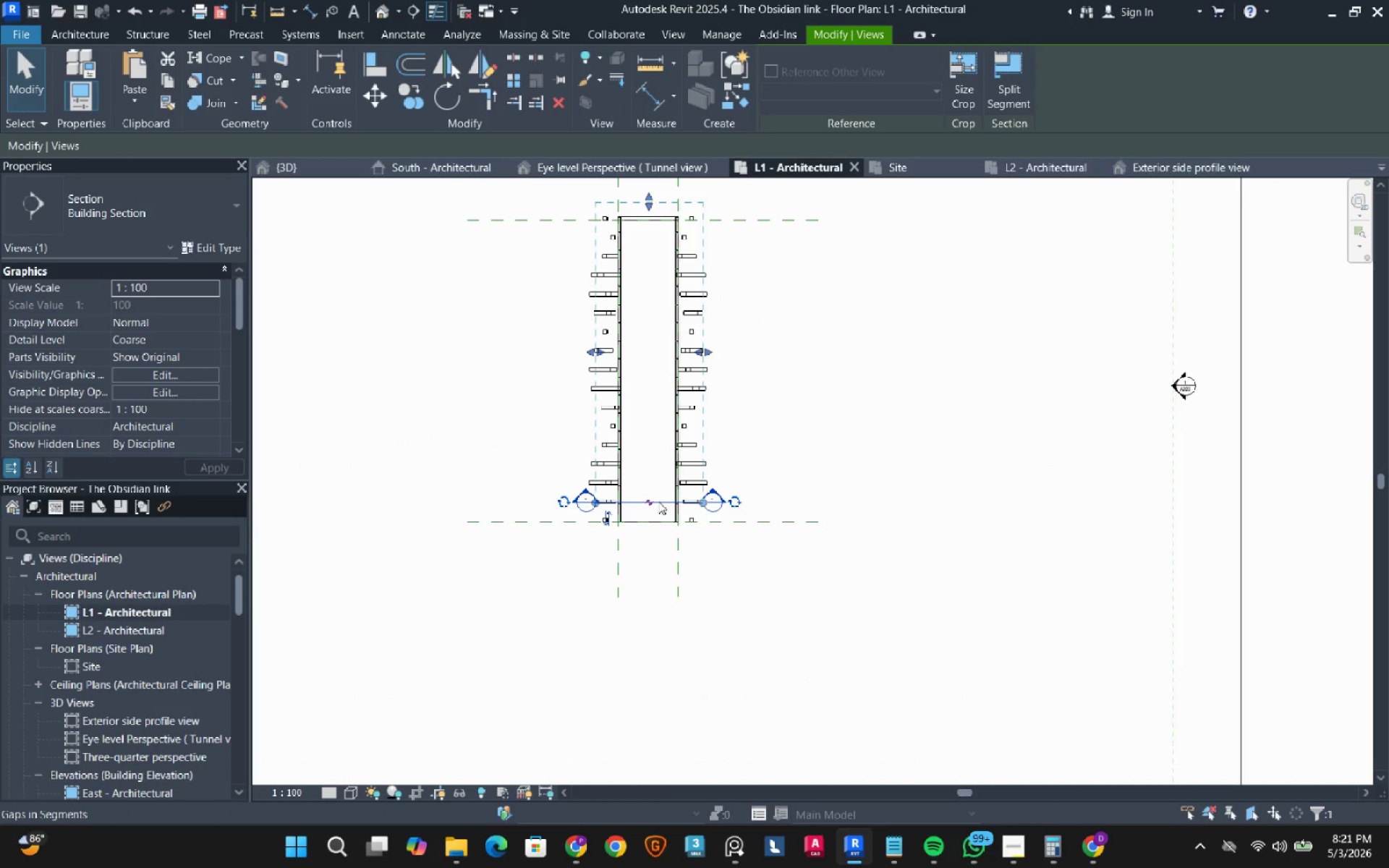 
scroll: coordinate [658, 501], scroll_direction: none, amount: 0.0
 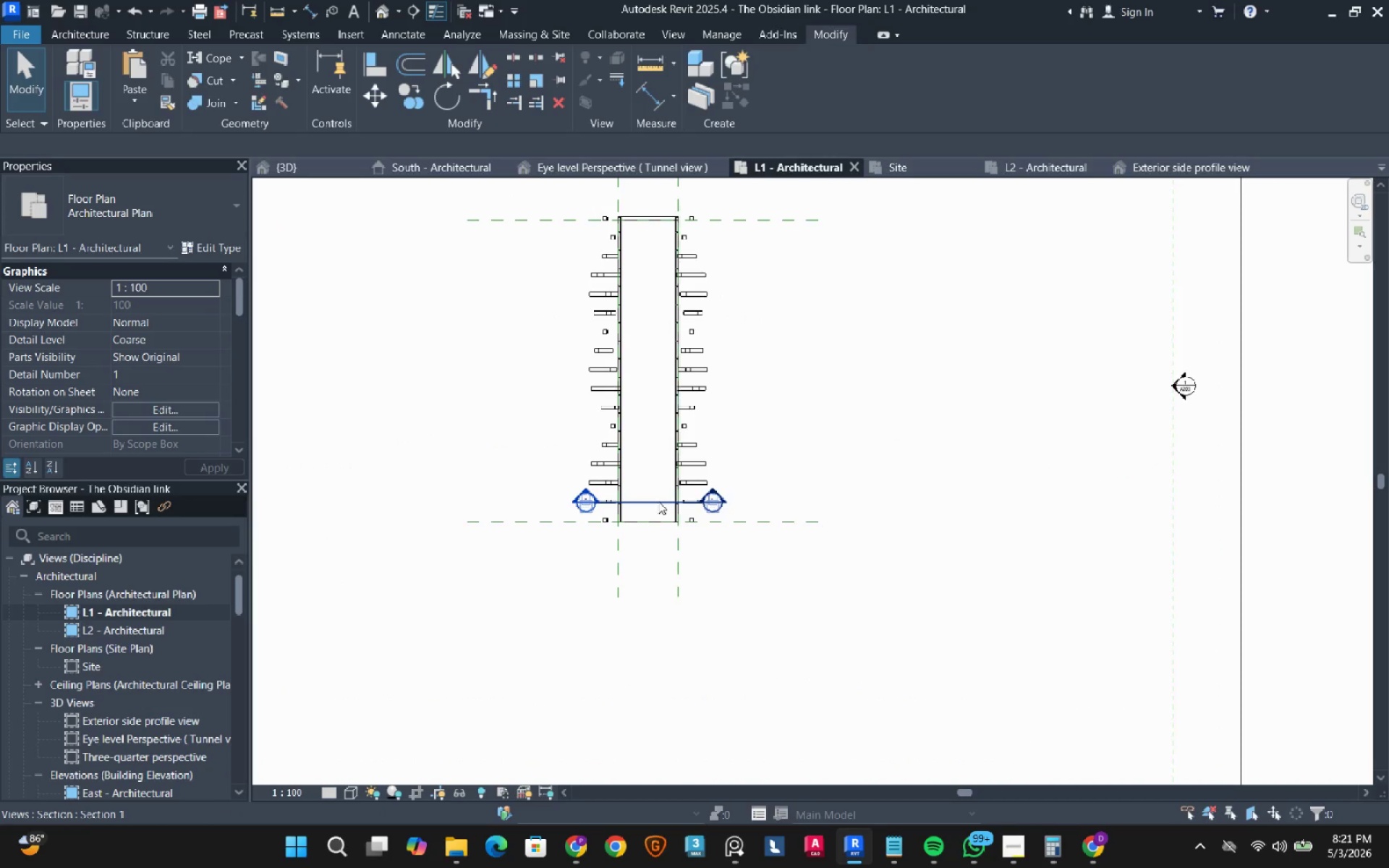 
type(de)
 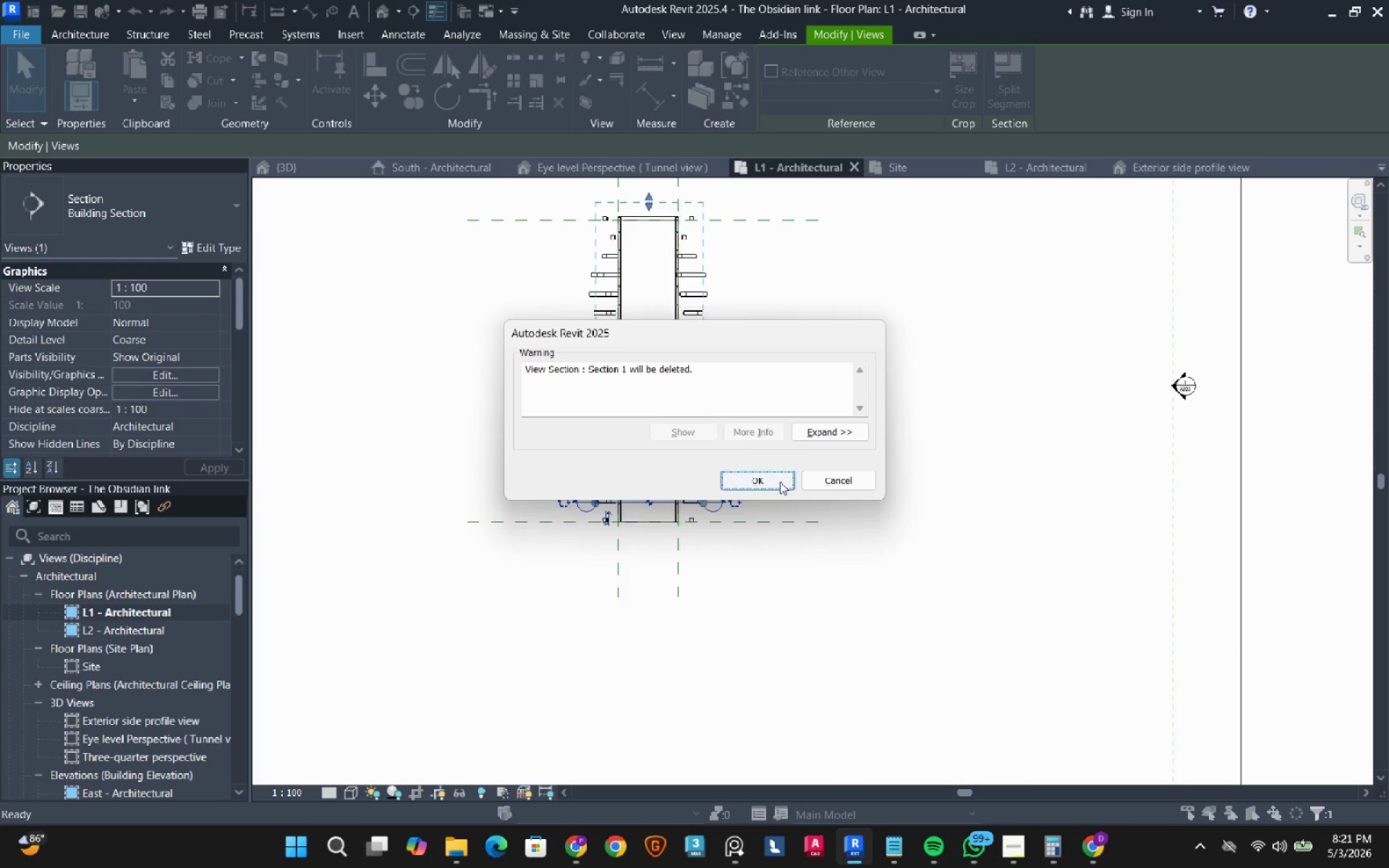 
left_click([780, 482])
 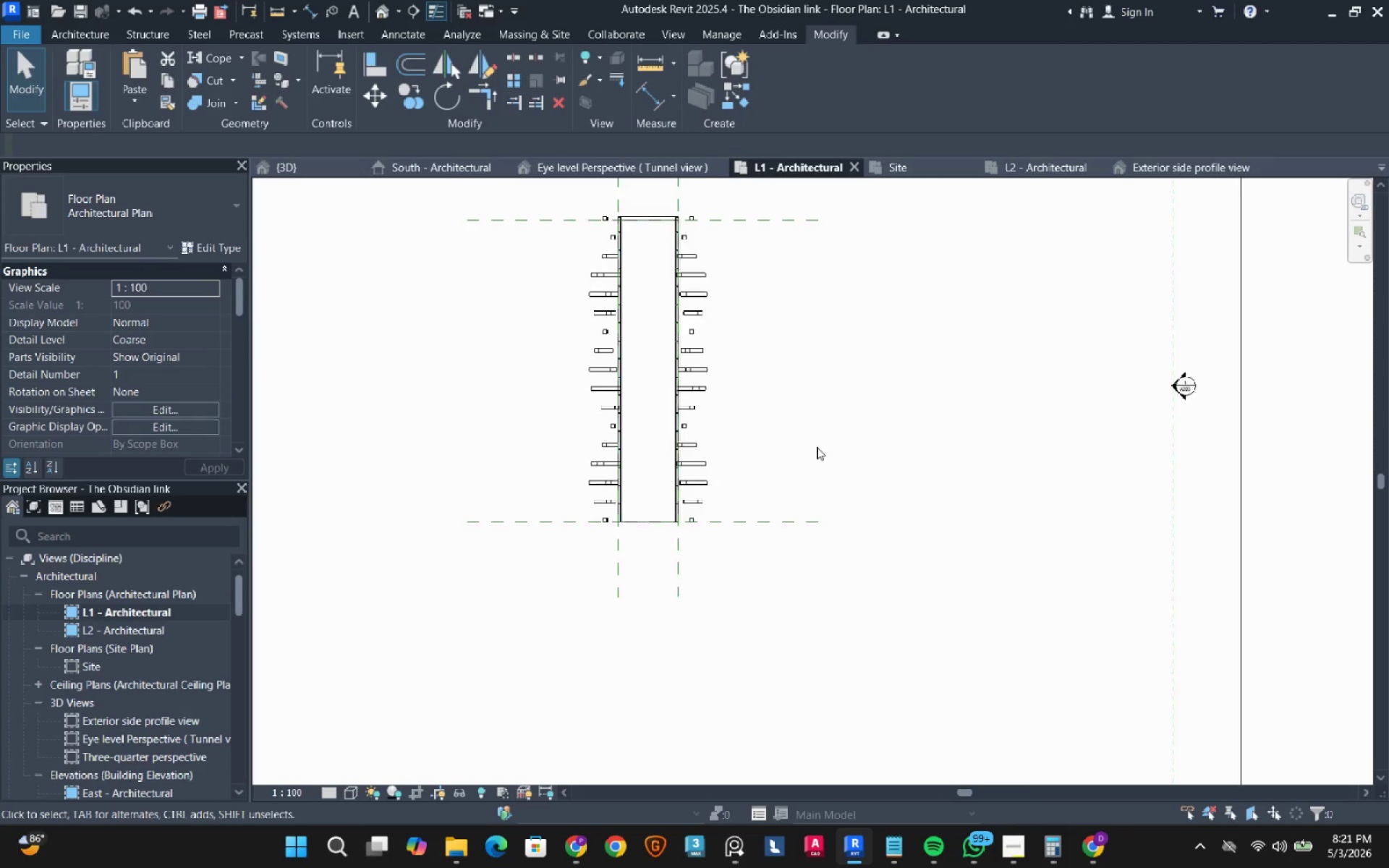 
scroll: coordinate [48, 381], scroll_direction: down, amount: 7.0
 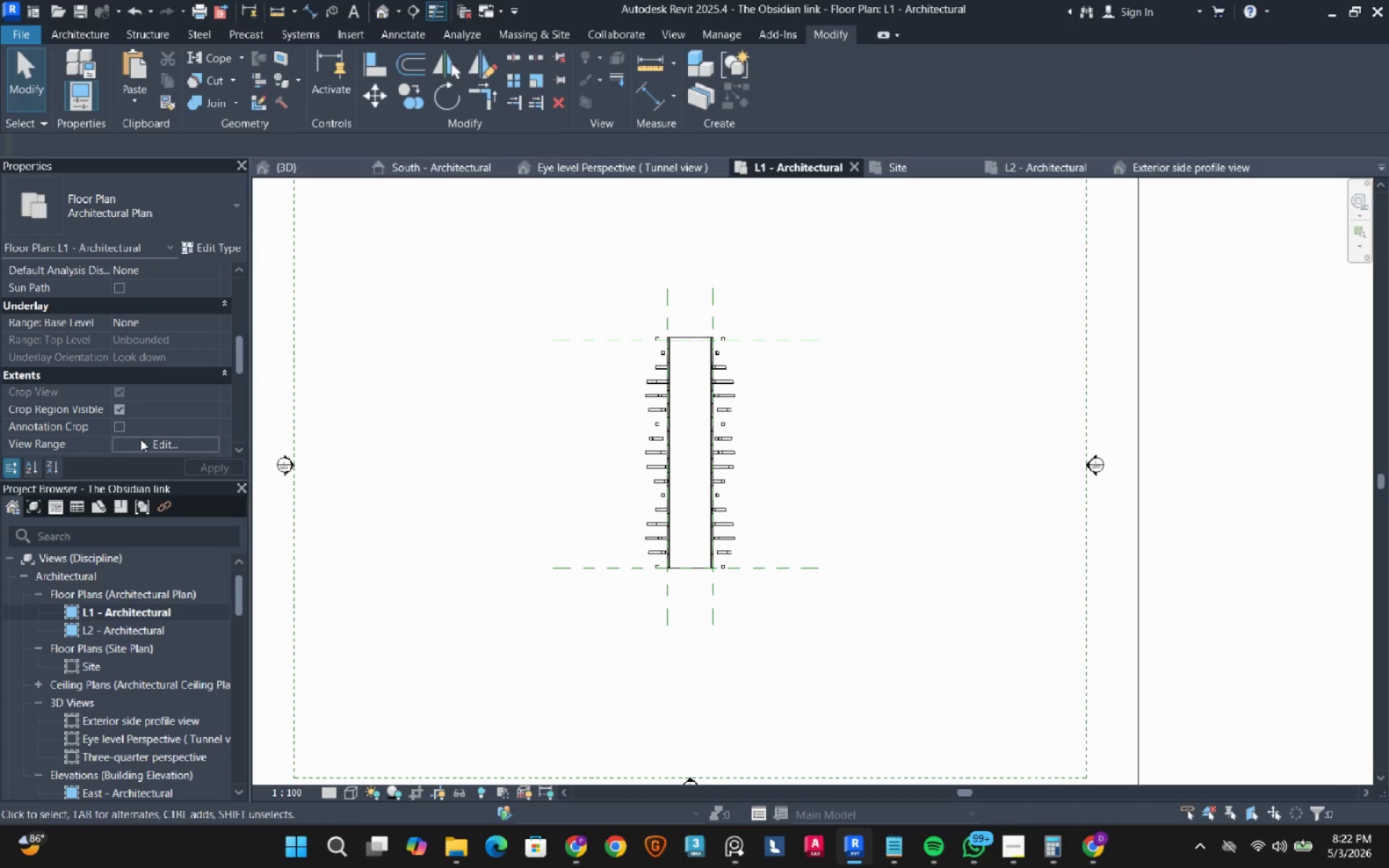 
left_click([140, 443])
 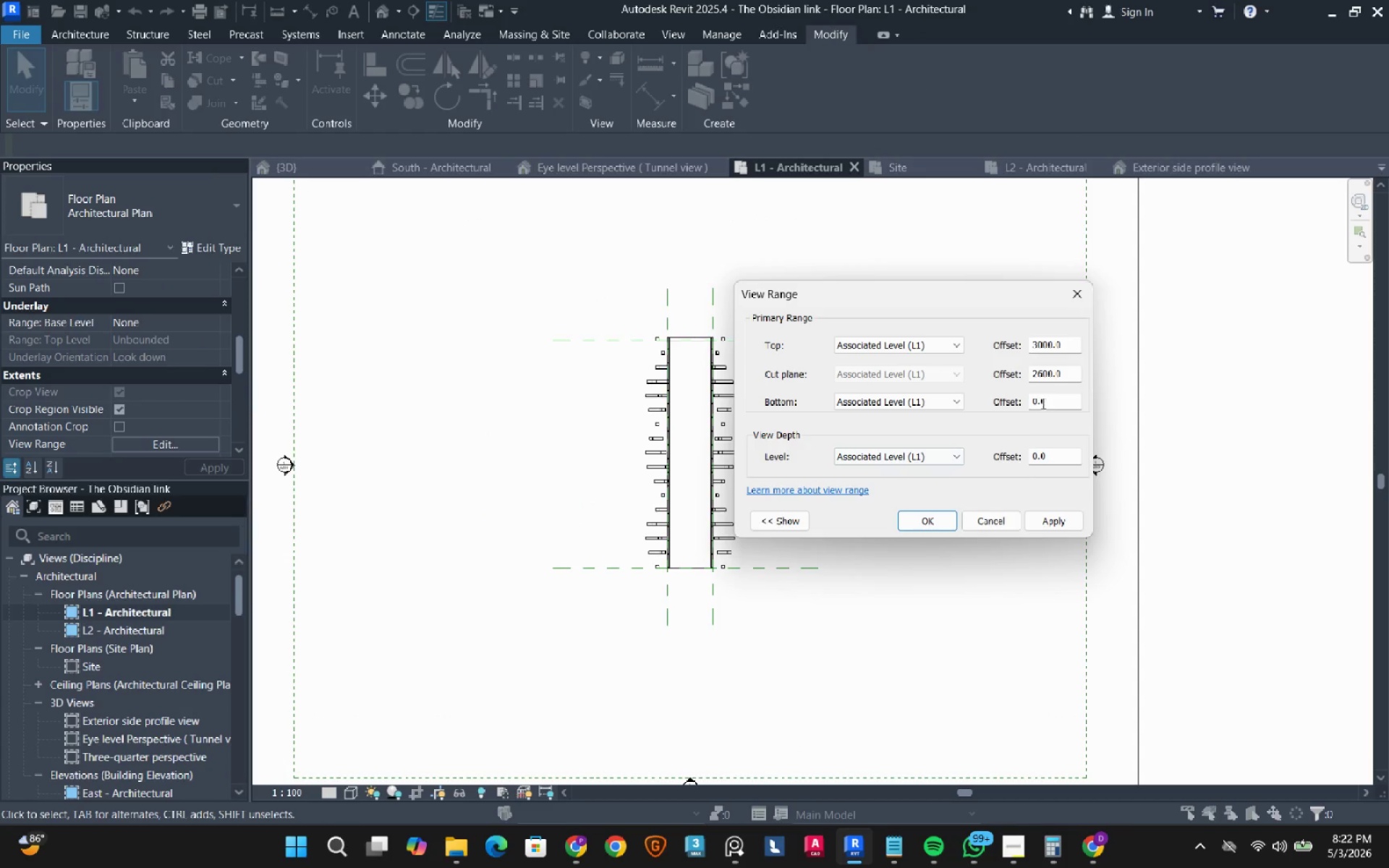 
left_click_drag(start_coordinate=[1053, 403], to_coordinate=[995, 408])
 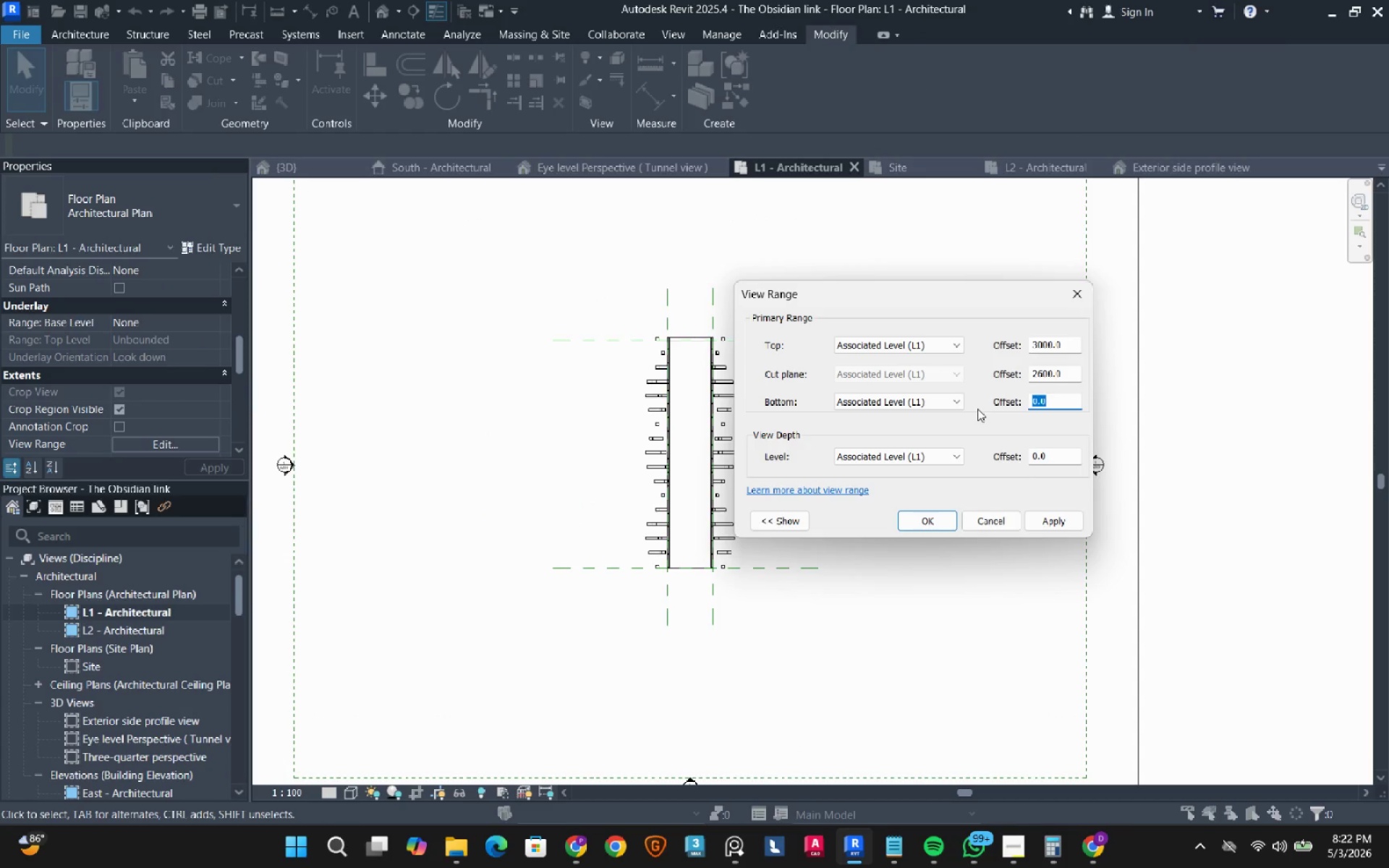 
key(NumpadSubtract)
 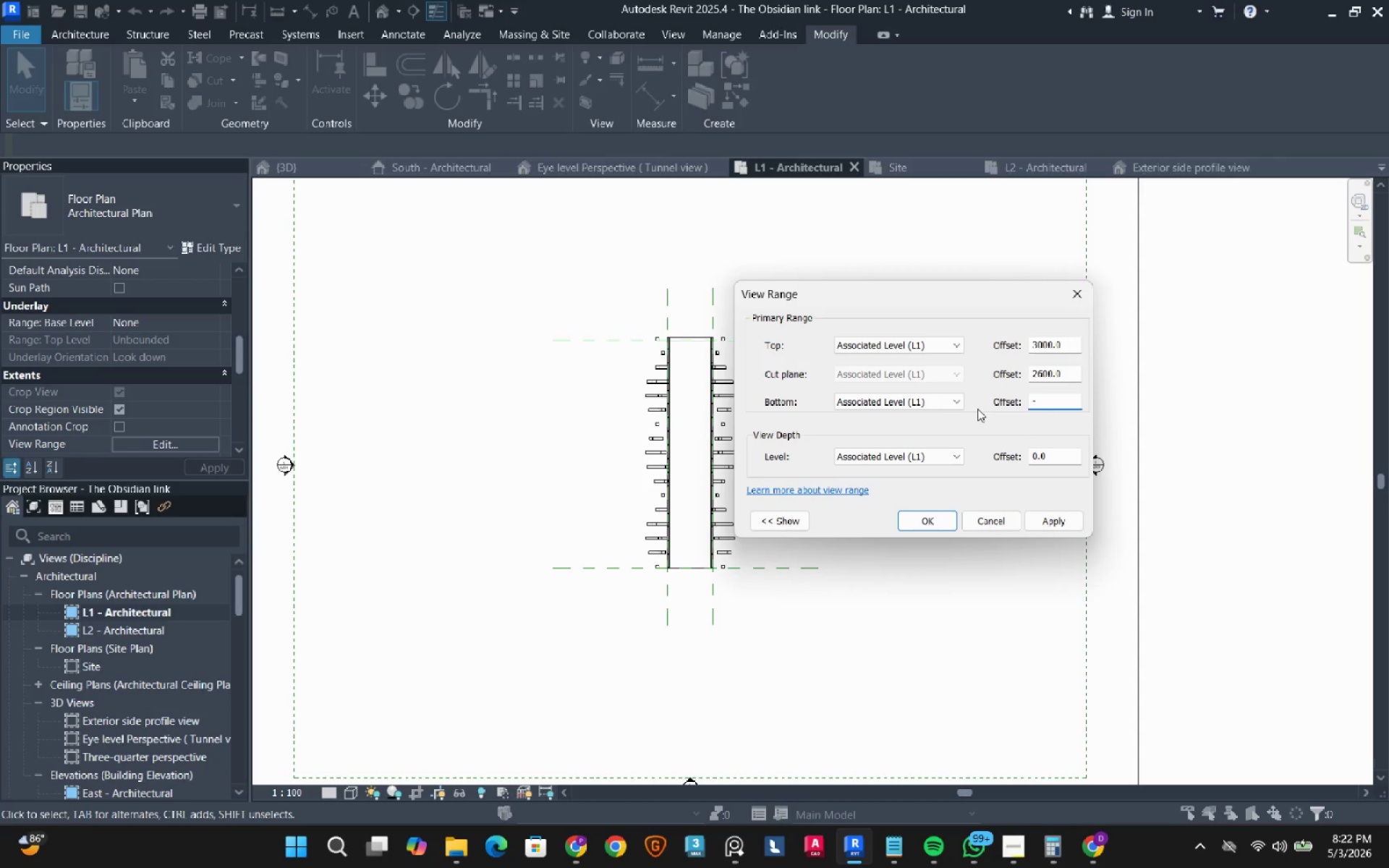 
key(Numpad1)
 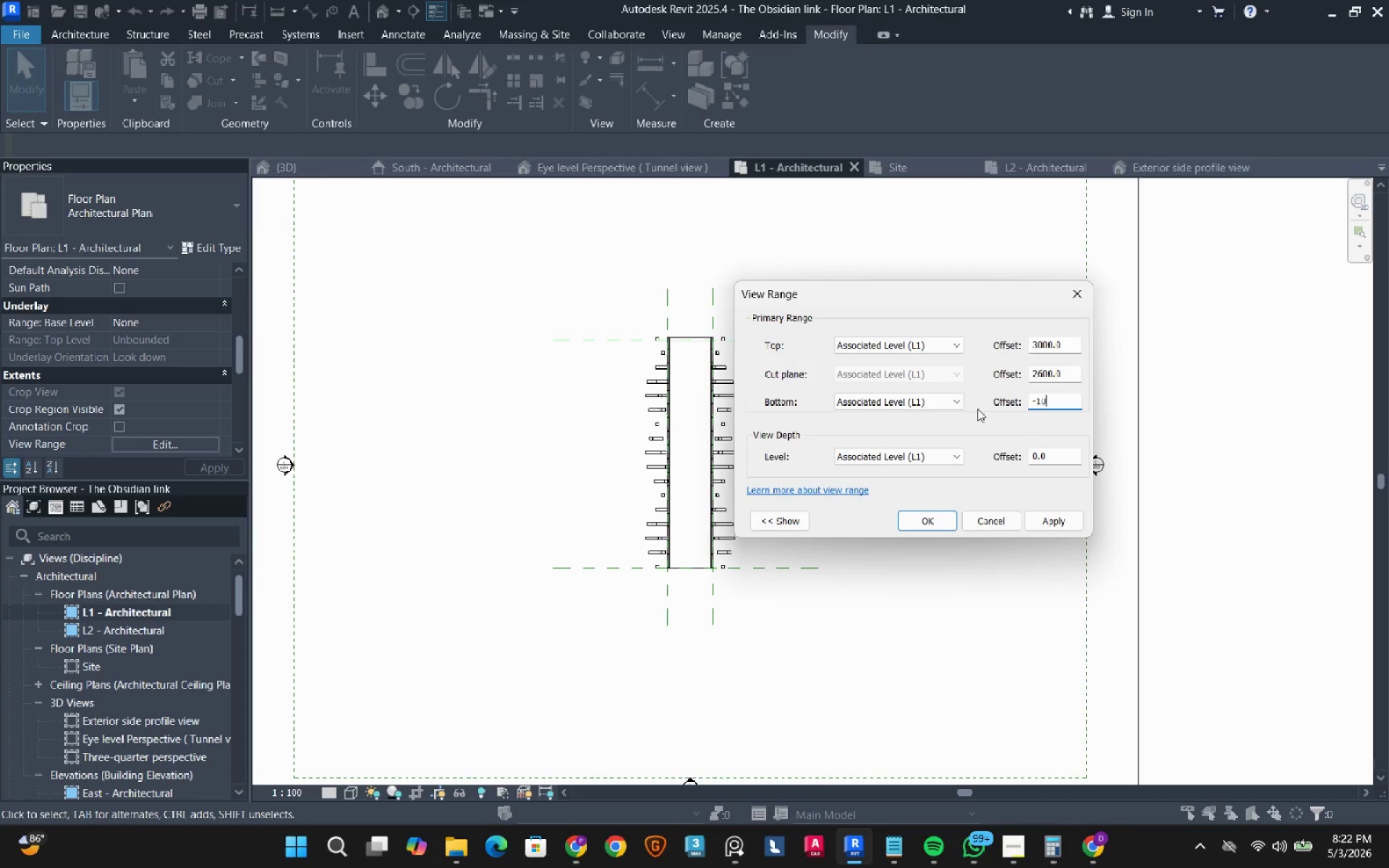 
key(Numpad0)
 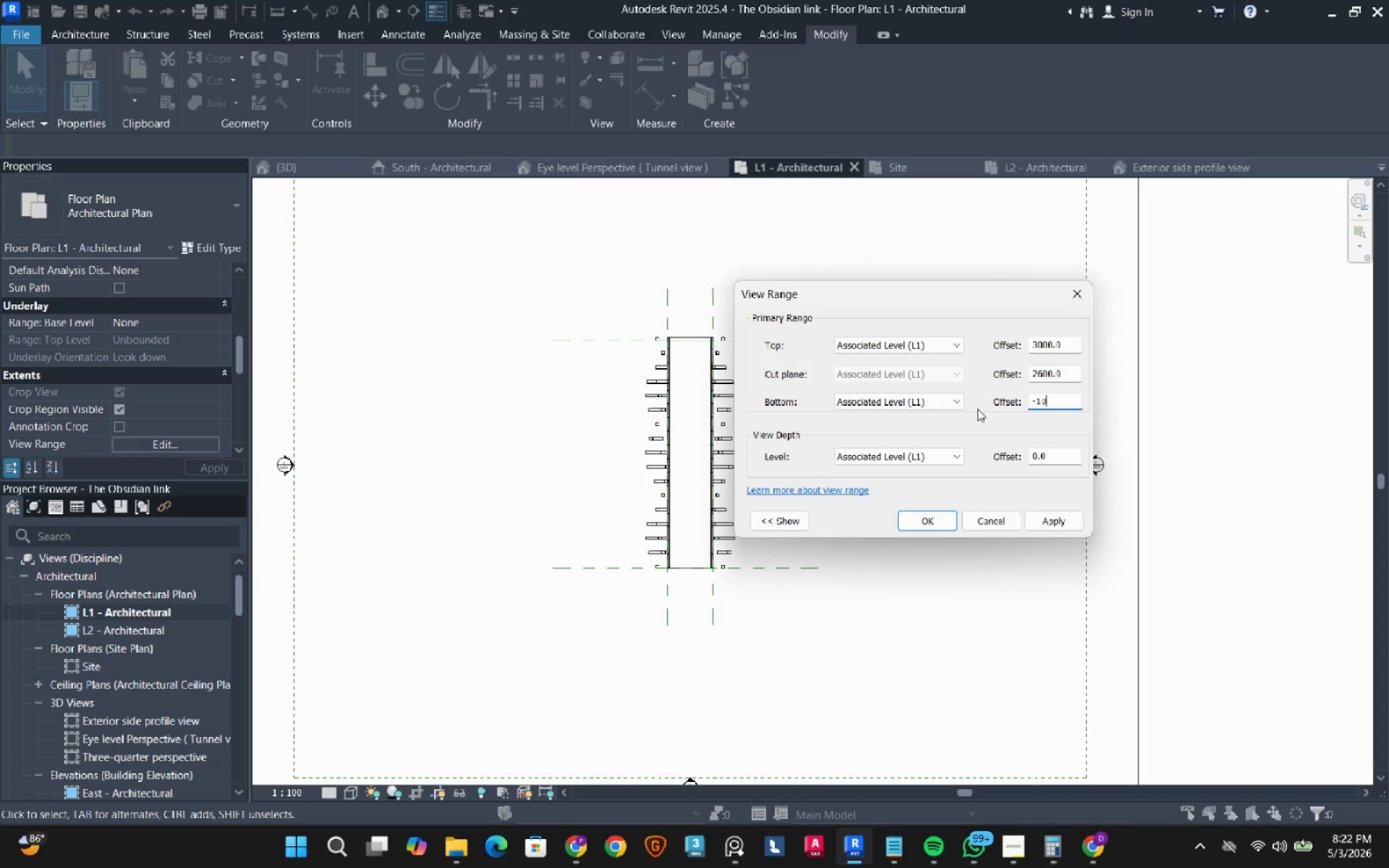 
key(Numpad0)
 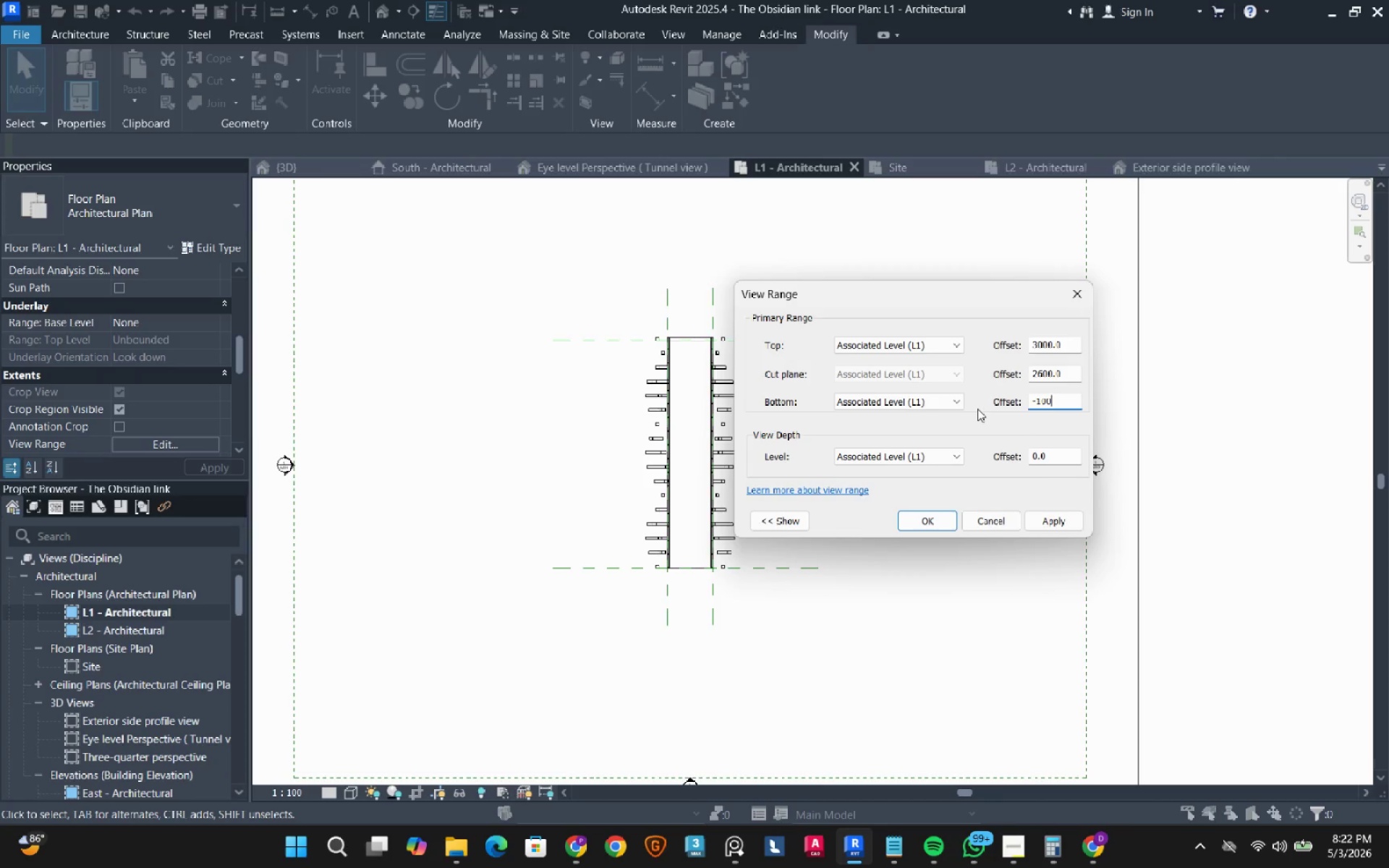 
key(Numpad0)
 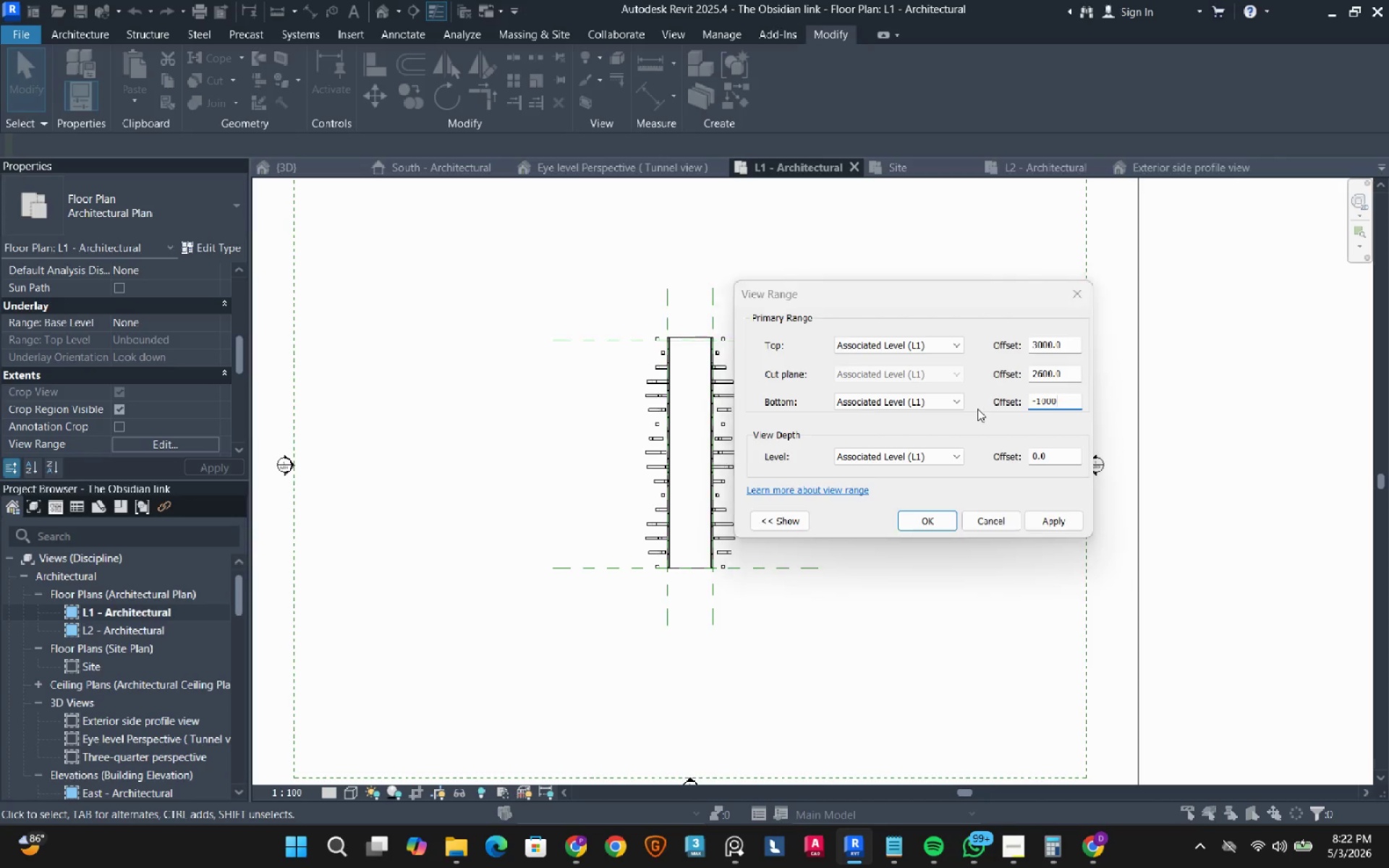 
key(NumpadEnter)
 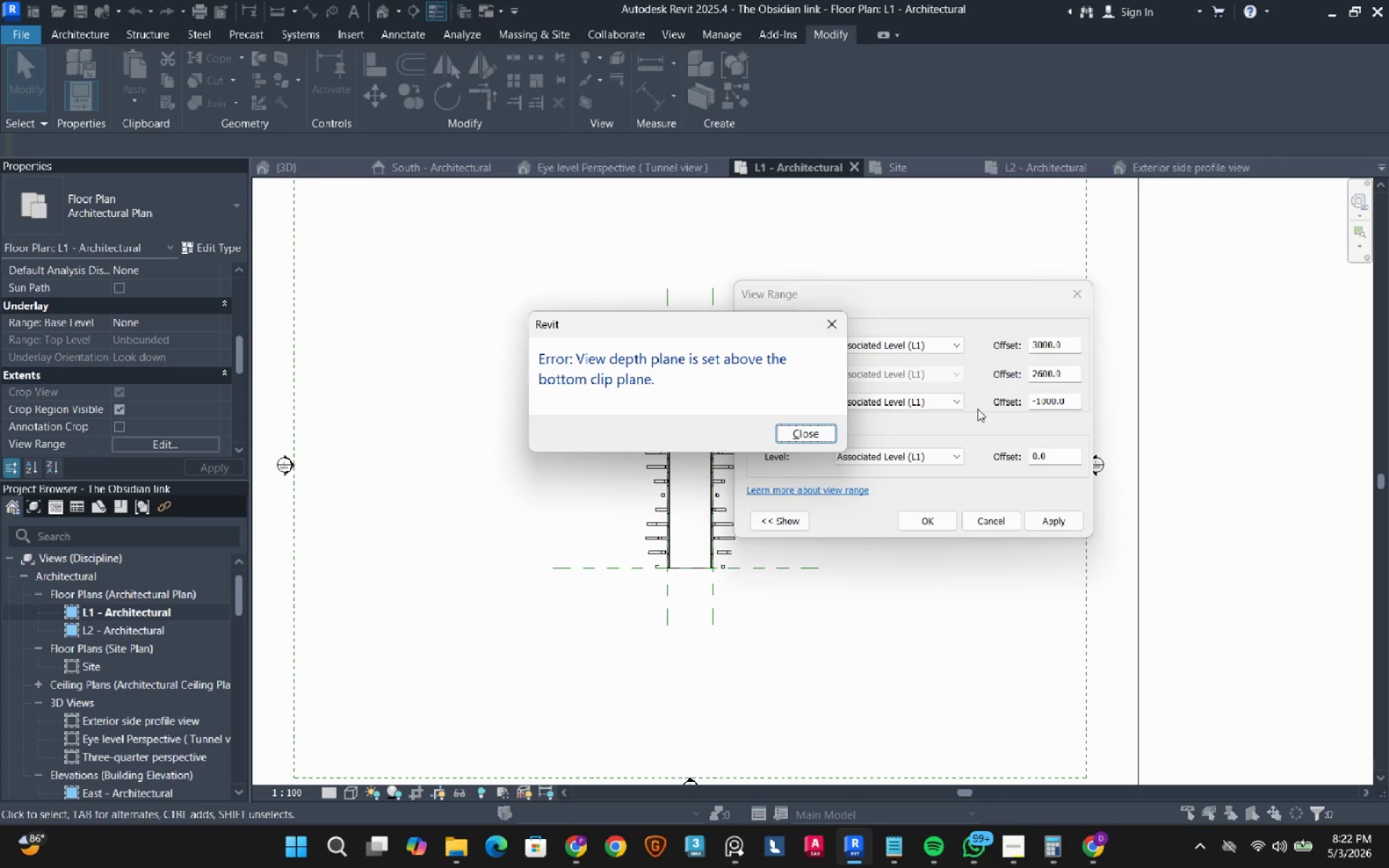 
key(Escape)
 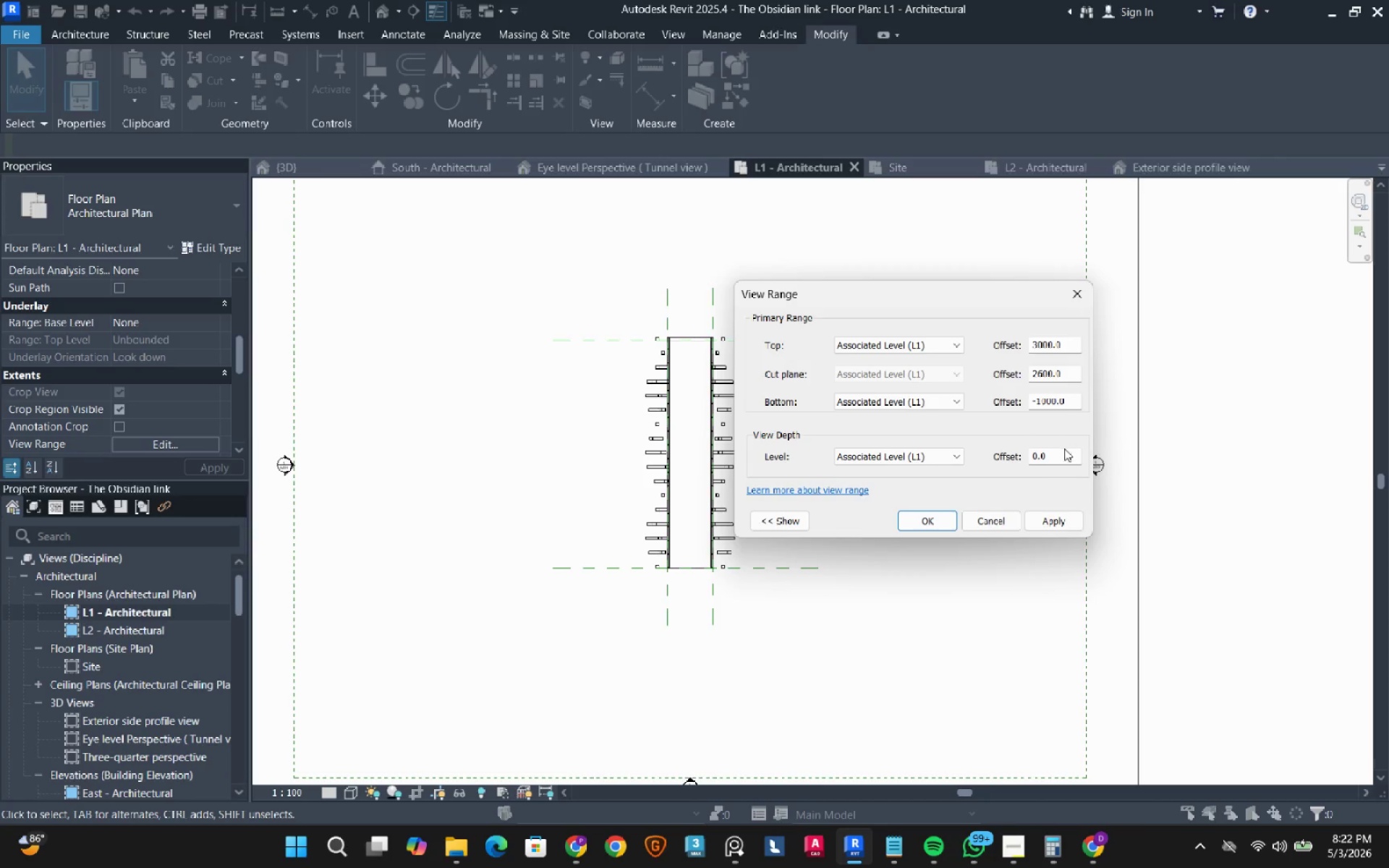 
left_click([1064, 448])
 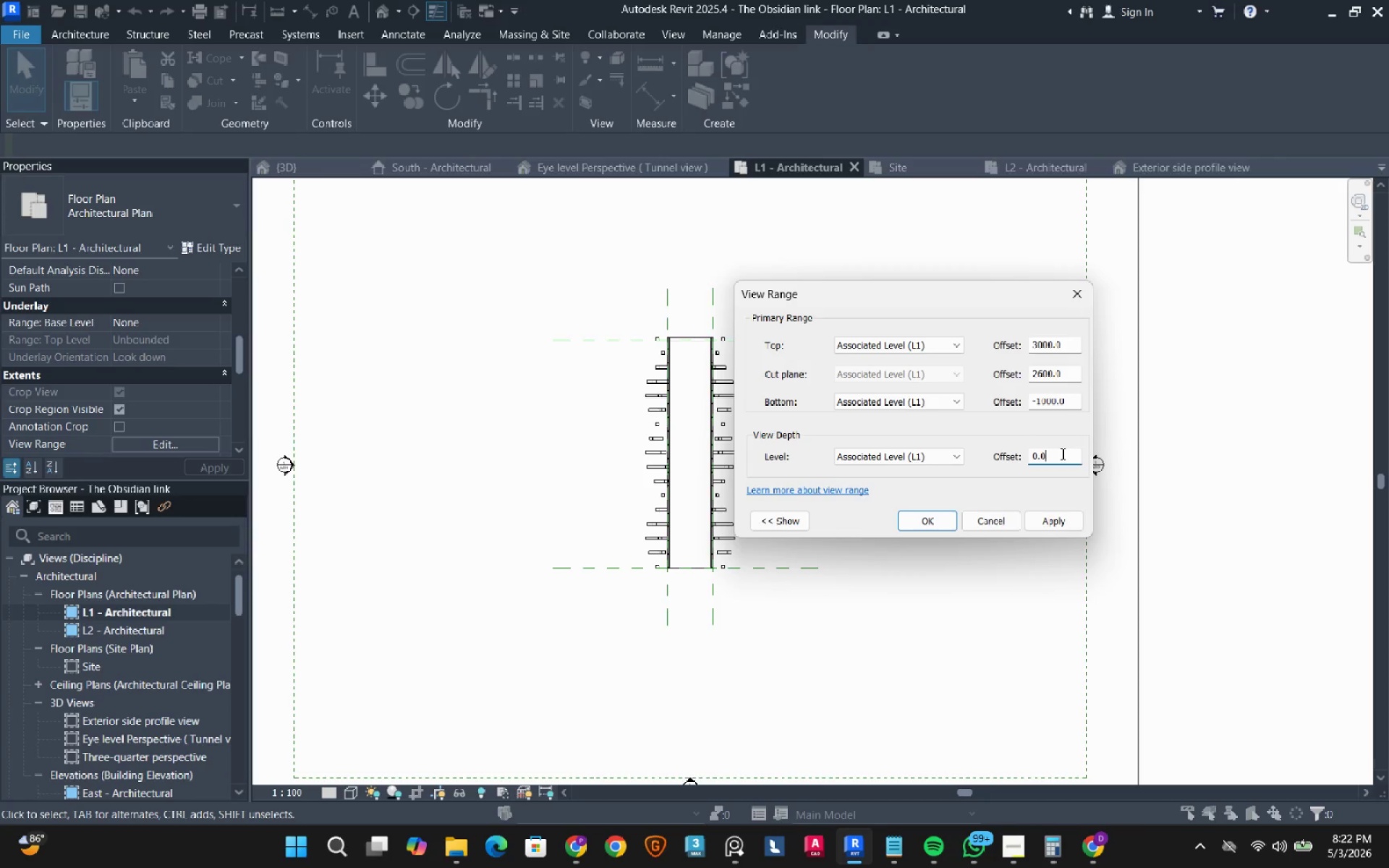 
double_click([1061, 454])
 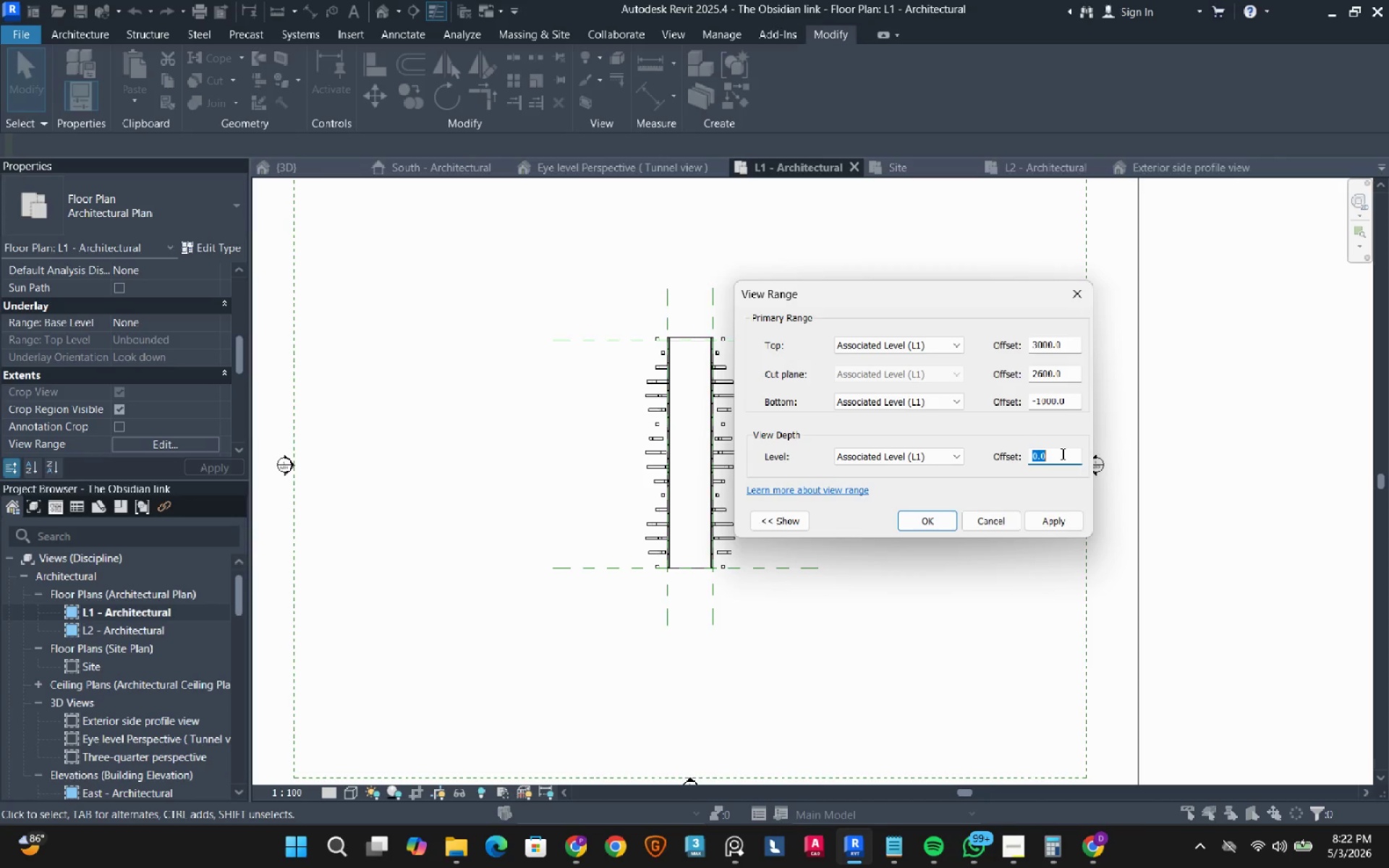 
key(NumpadSubtract)
 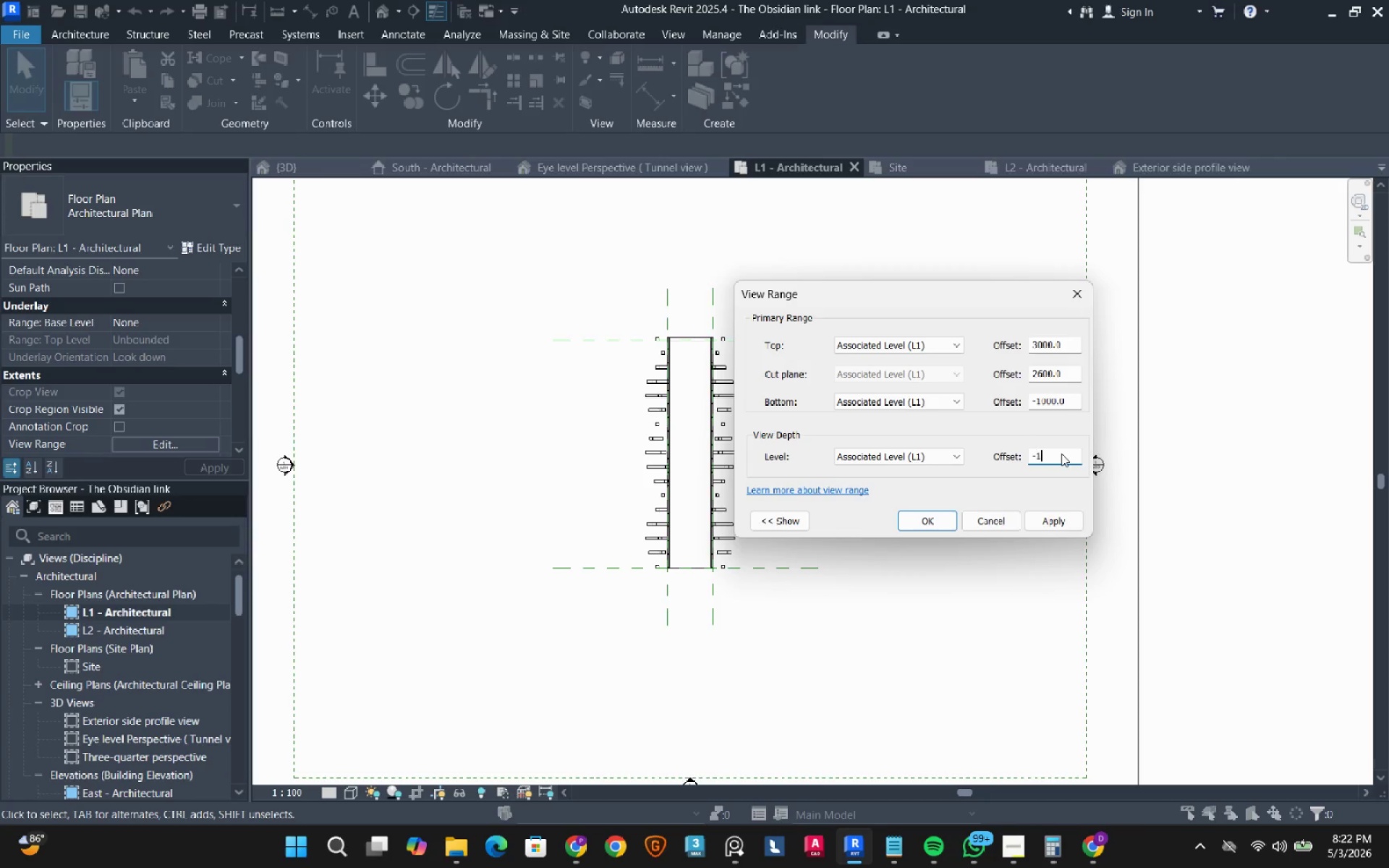 
key(Numpad1)
 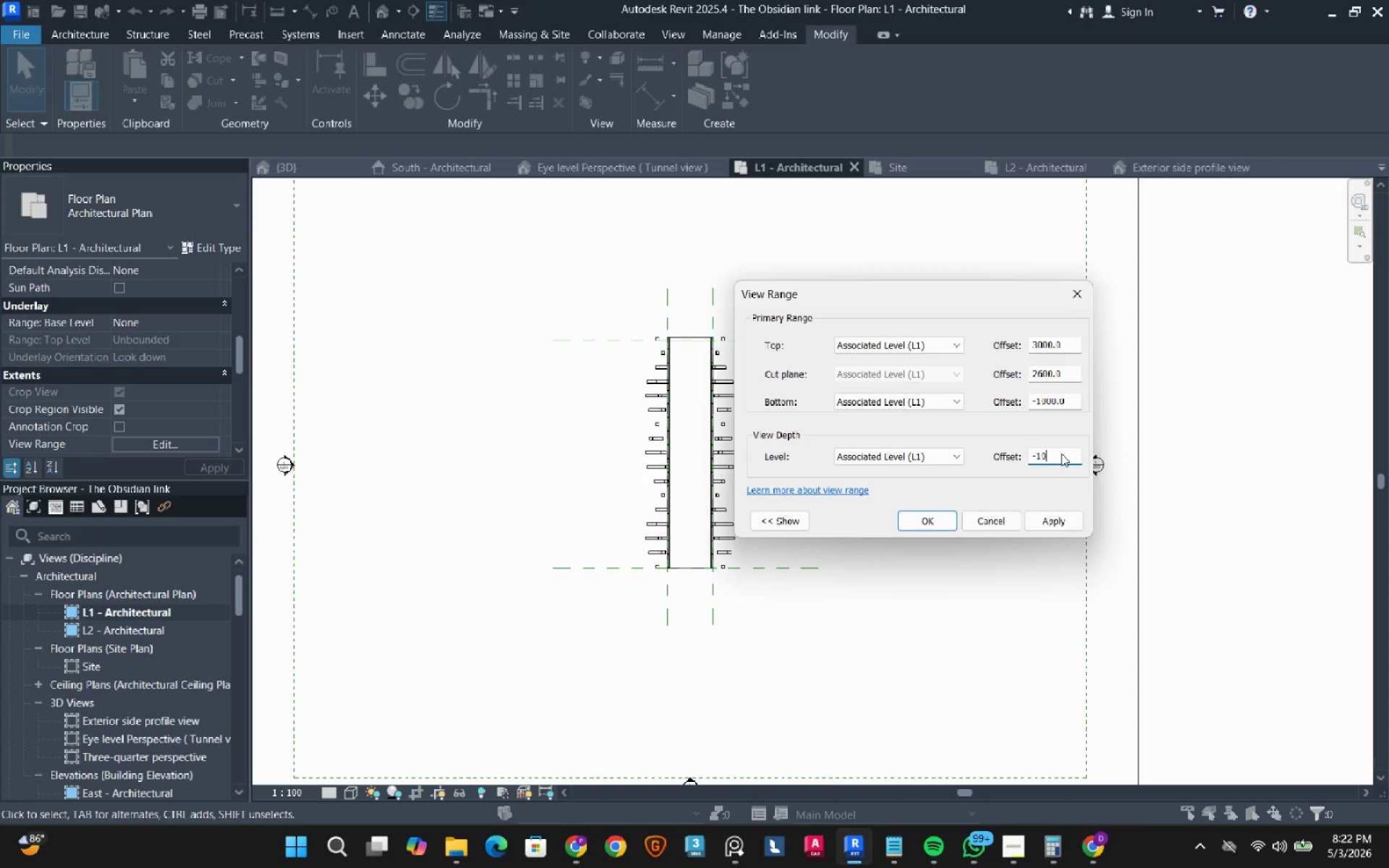 
key(Numpad0)
 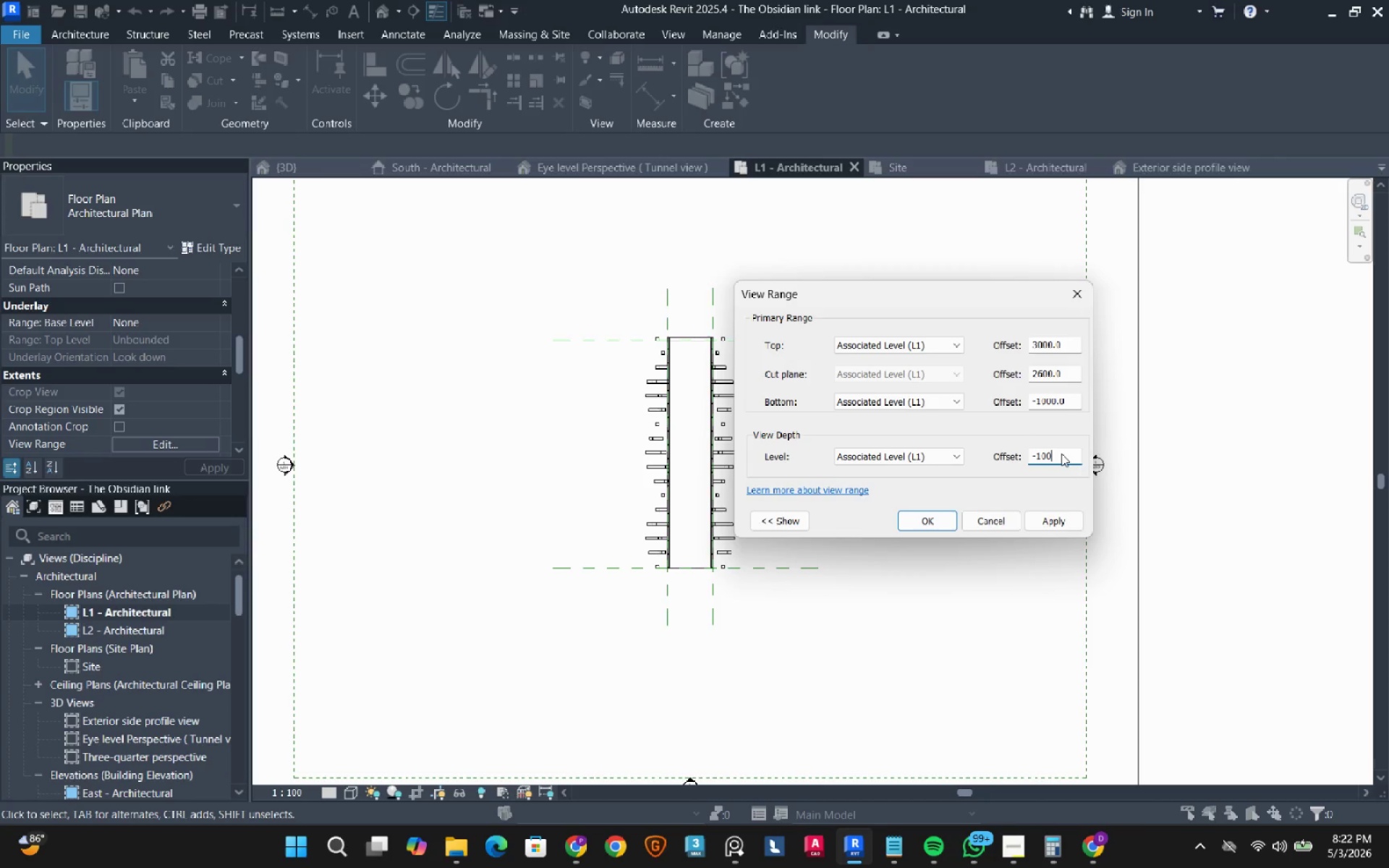 
key(Numpad0)
 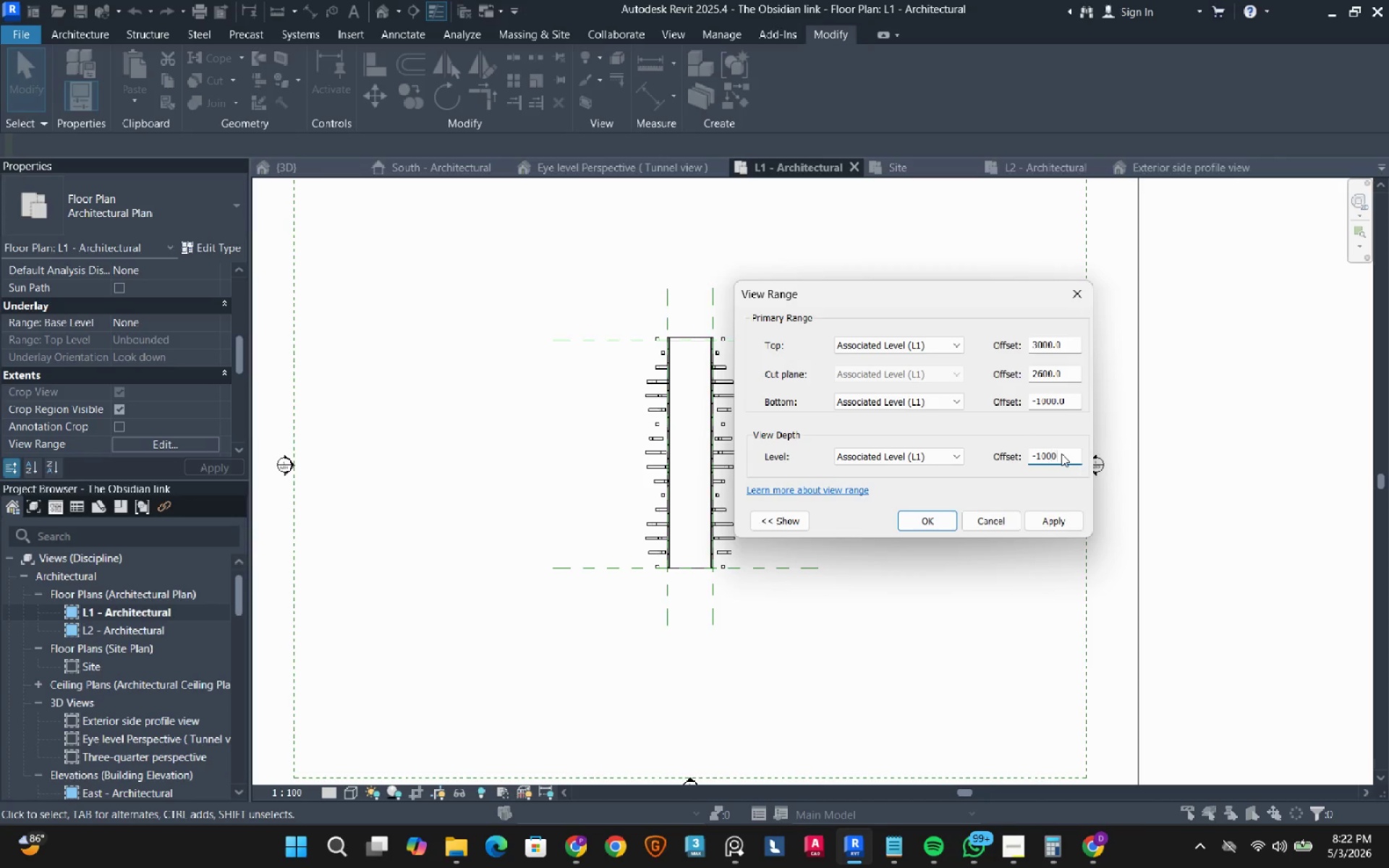 
key(Numpad0)
 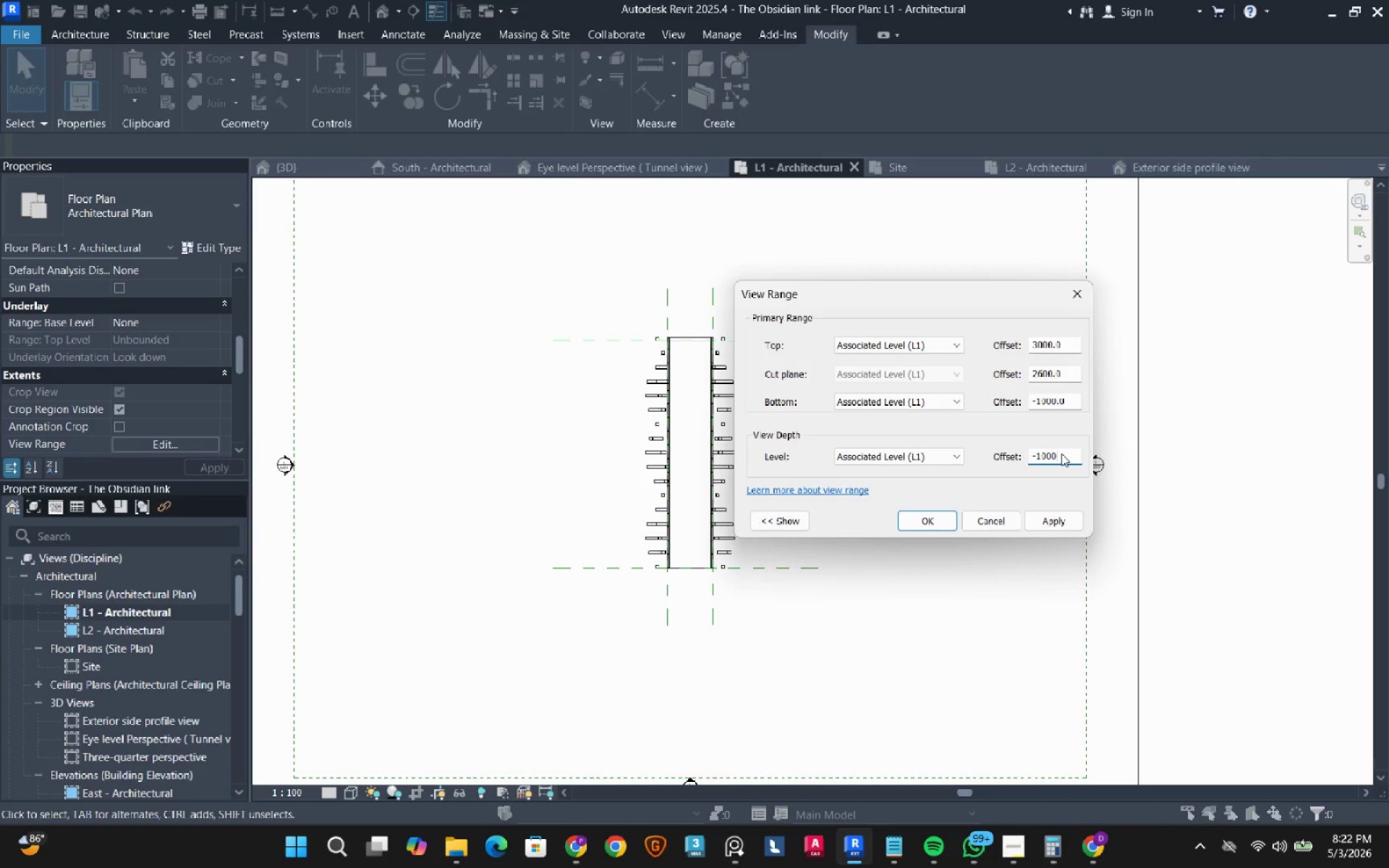 
key(NumpadEnter)
 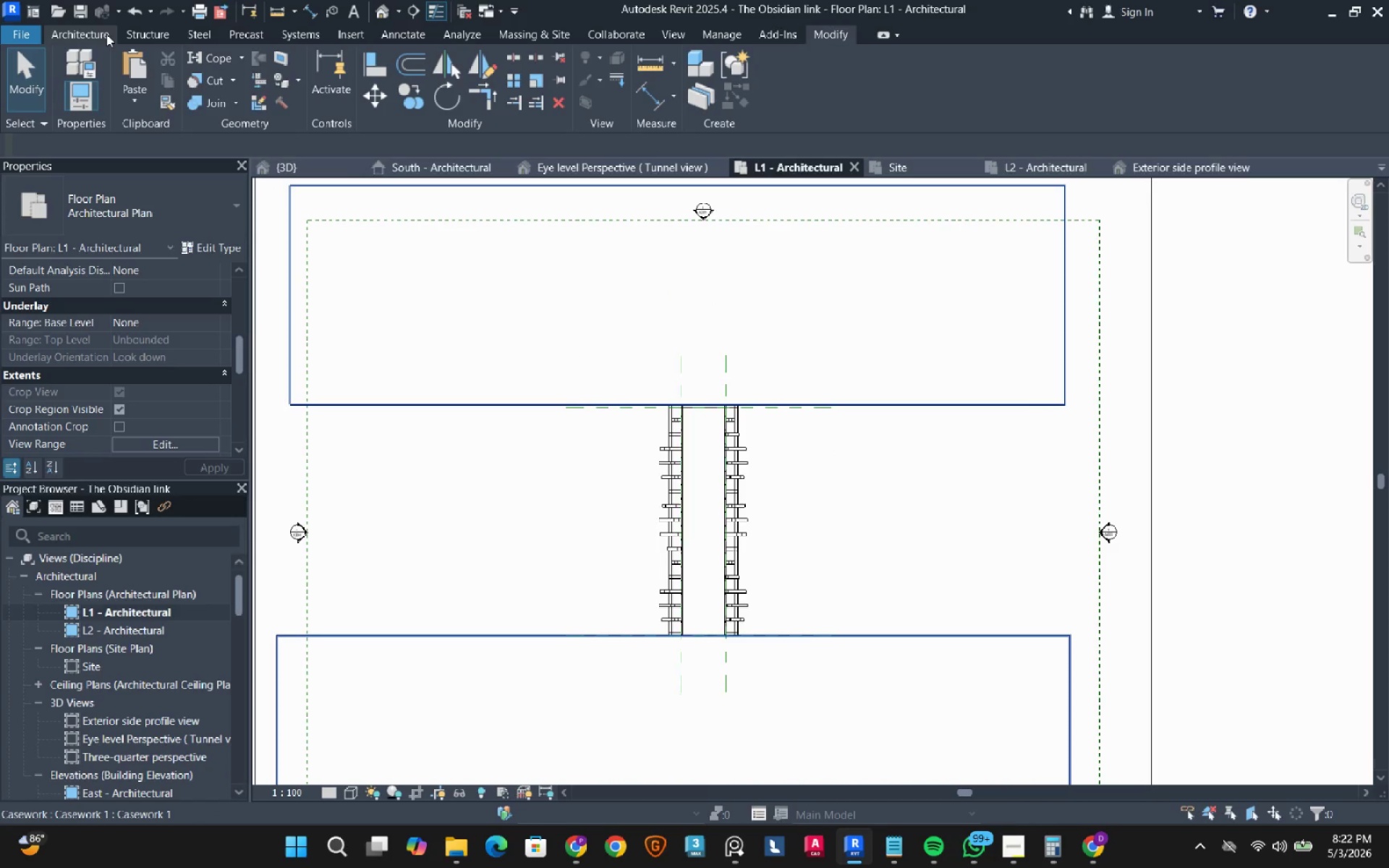 
wait(5.48)
 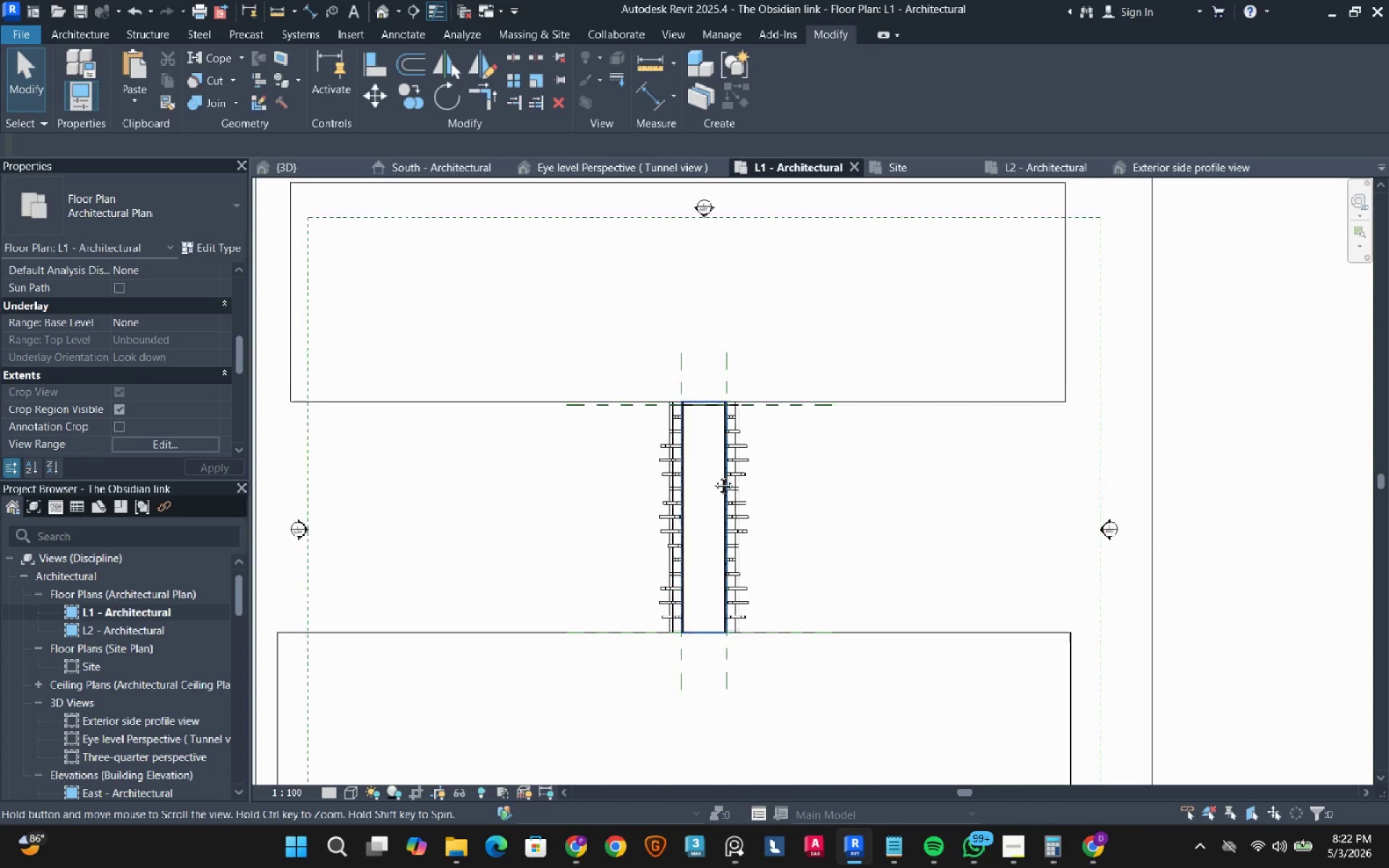 
left_click([106, 34])
 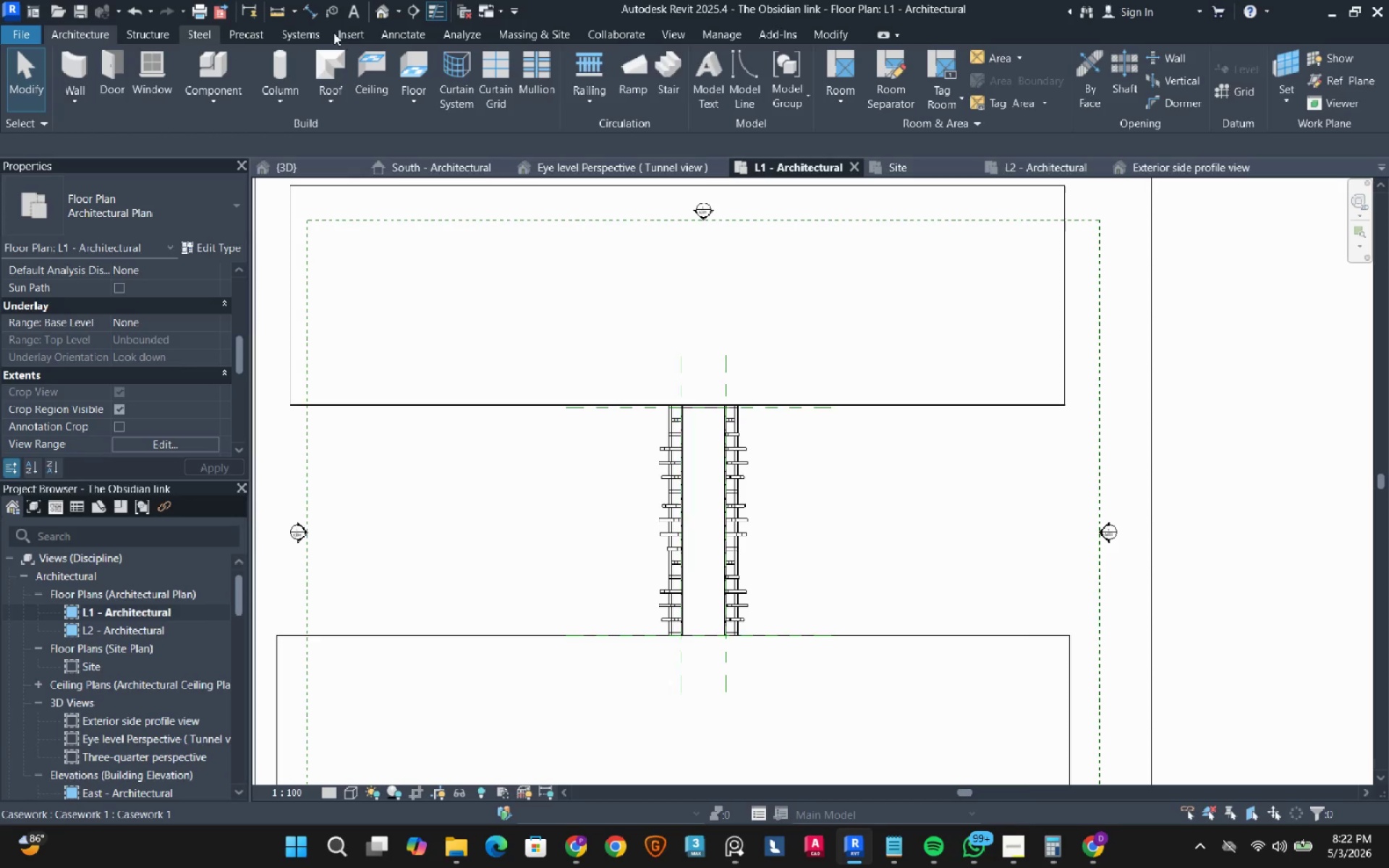 
left_click([591, 69])
 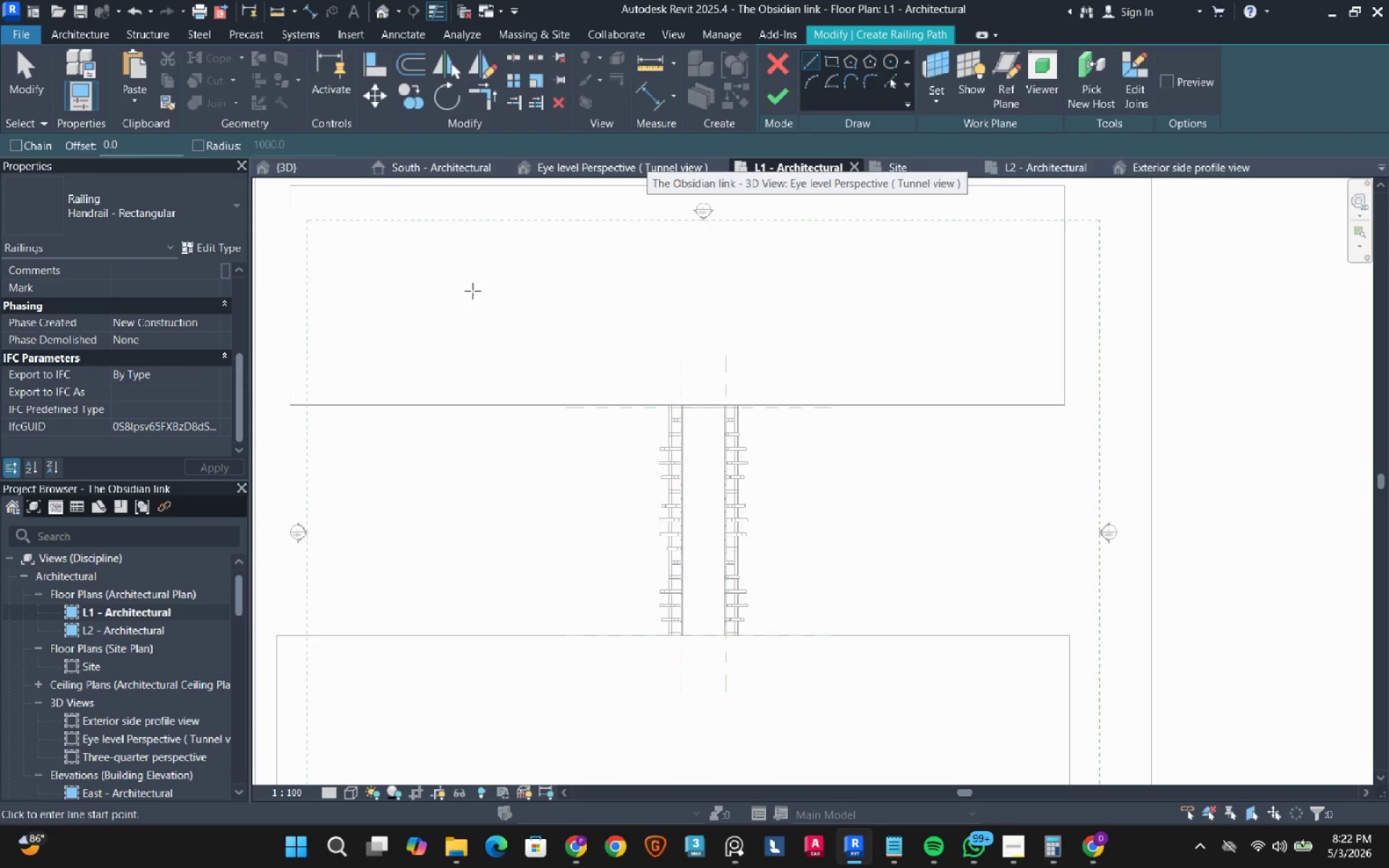 
scroll: coordinate [342, 391], scroll_direction: up, amount: 4.0
 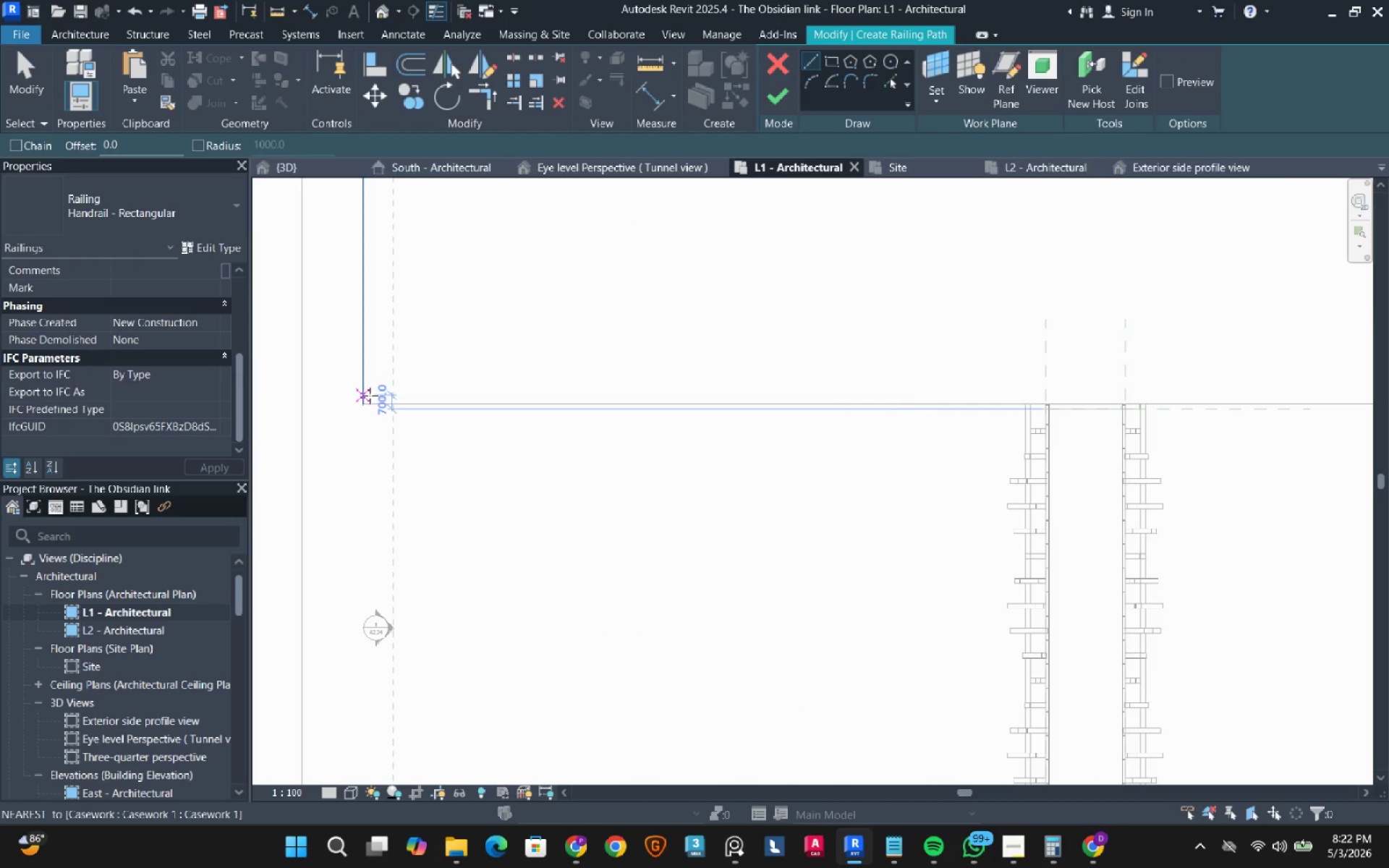 
left_click([370, 396])
 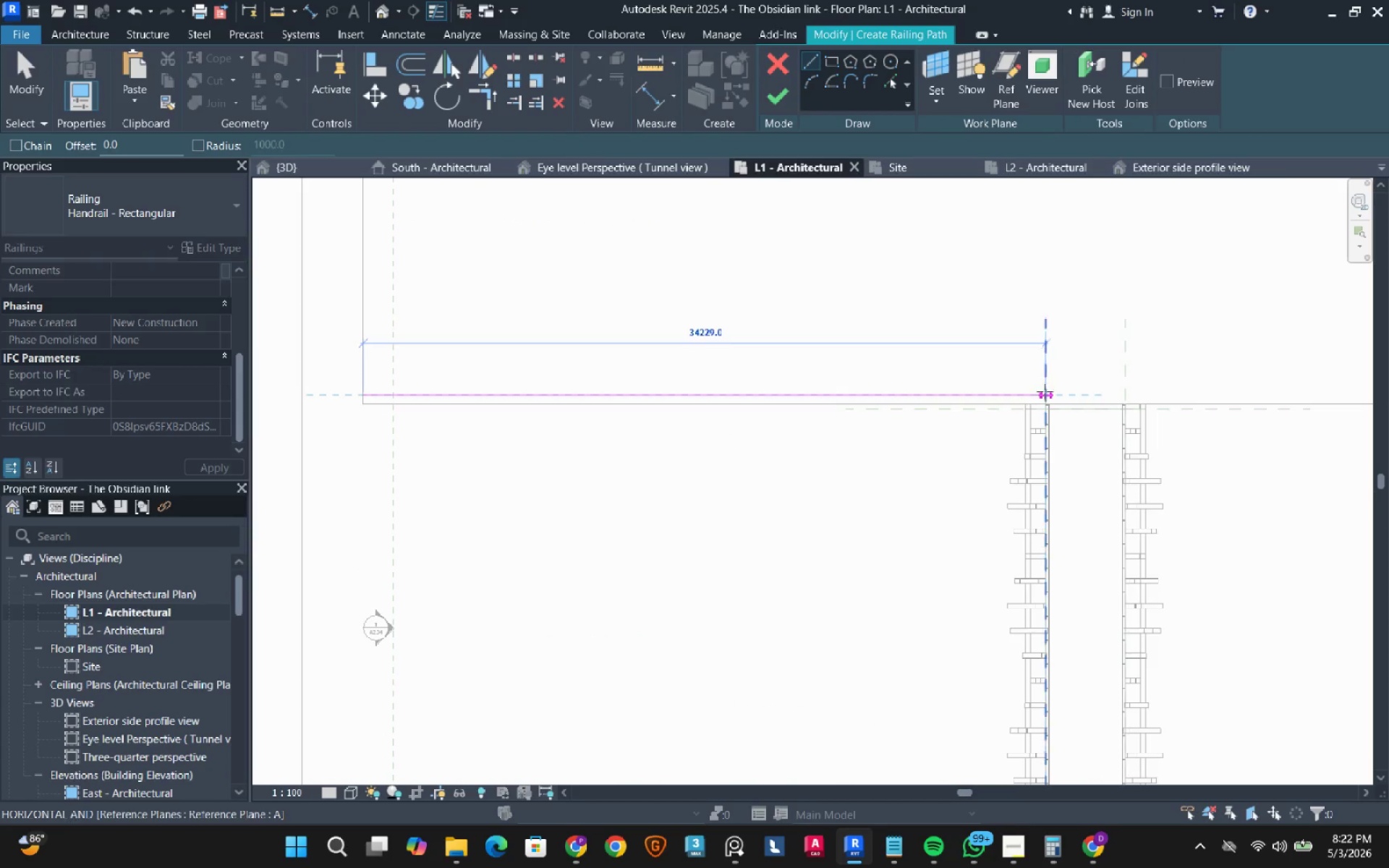 
left_click([1045, 387])
 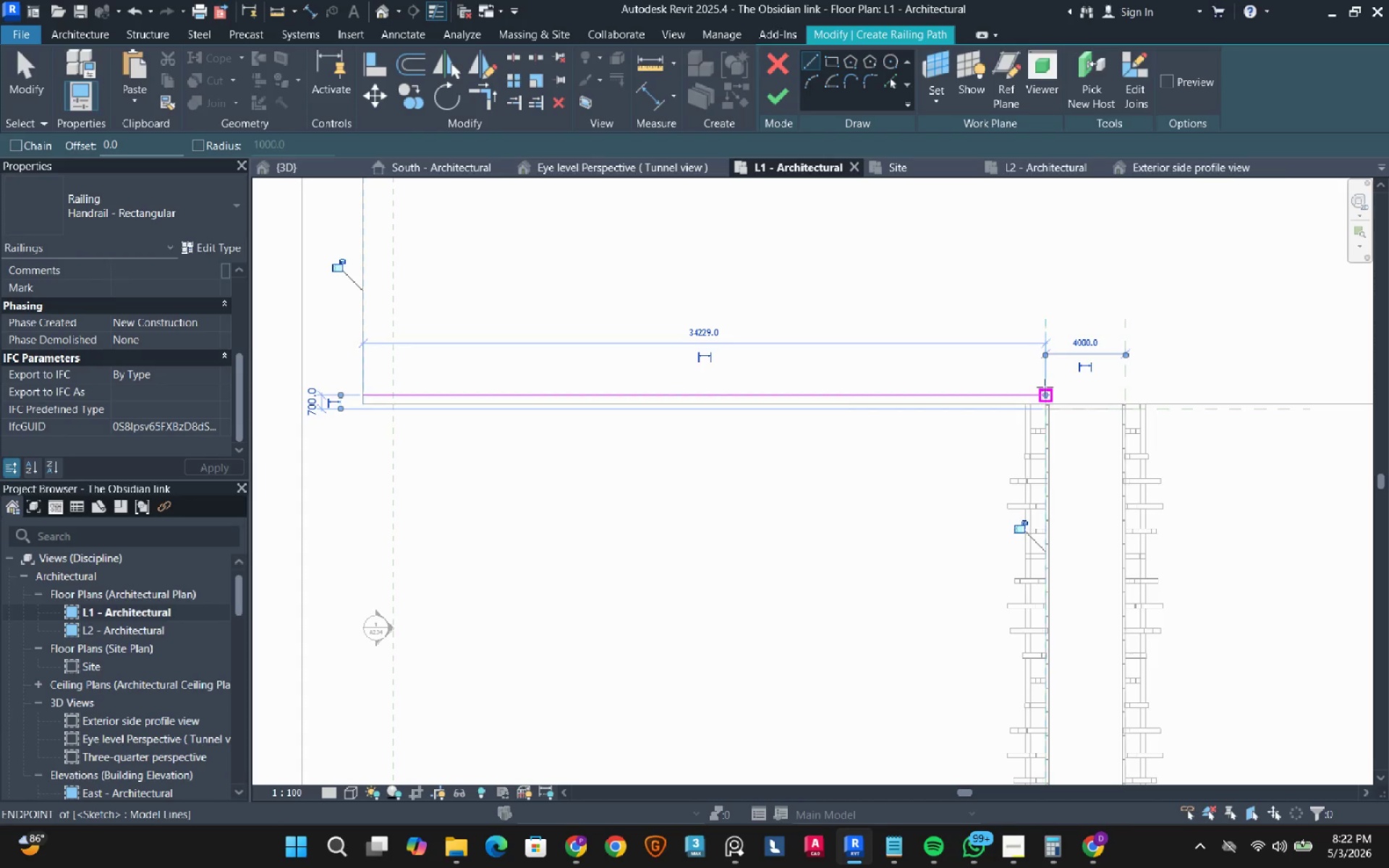 
key(Escape)
 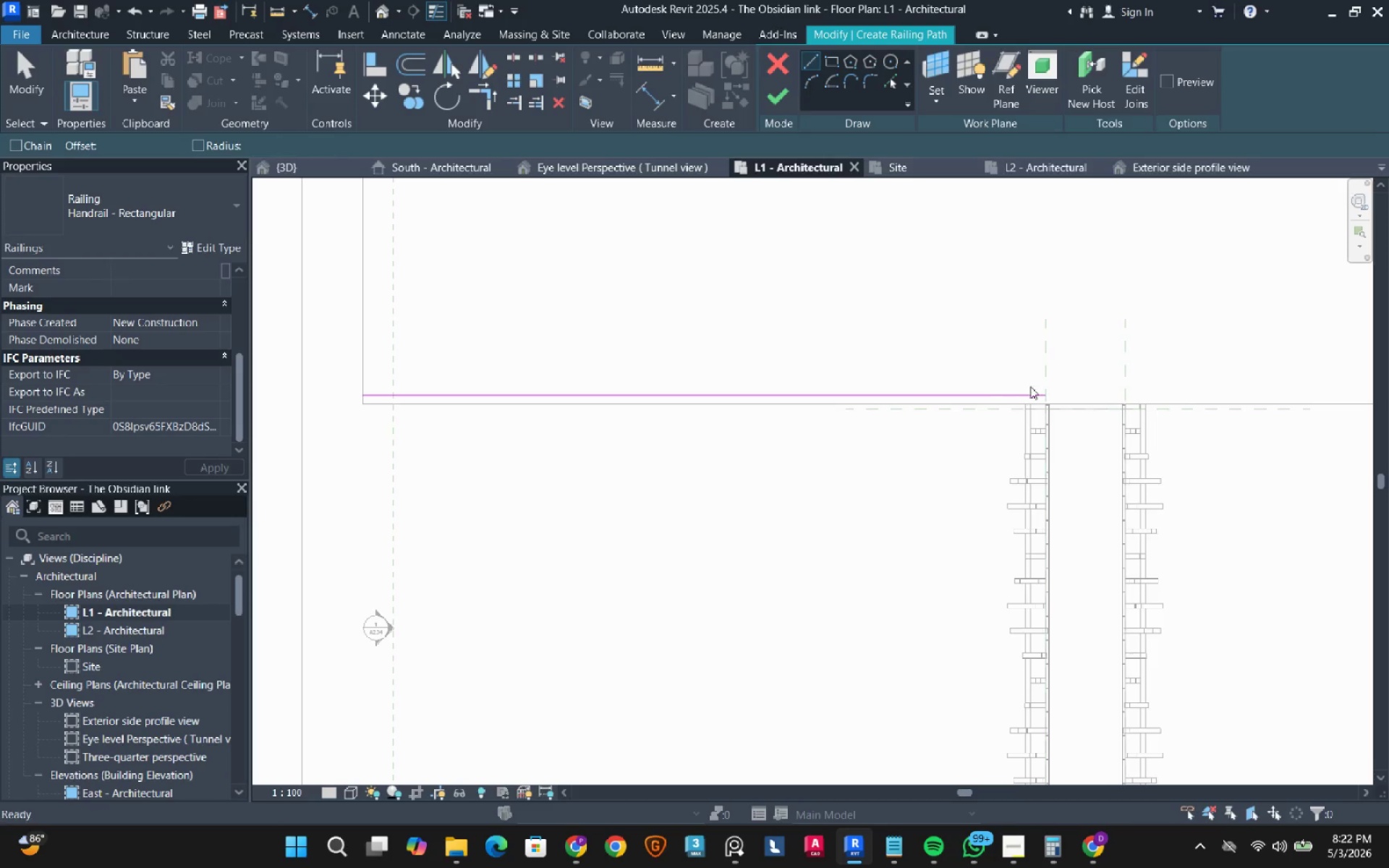 
key(Escape)
 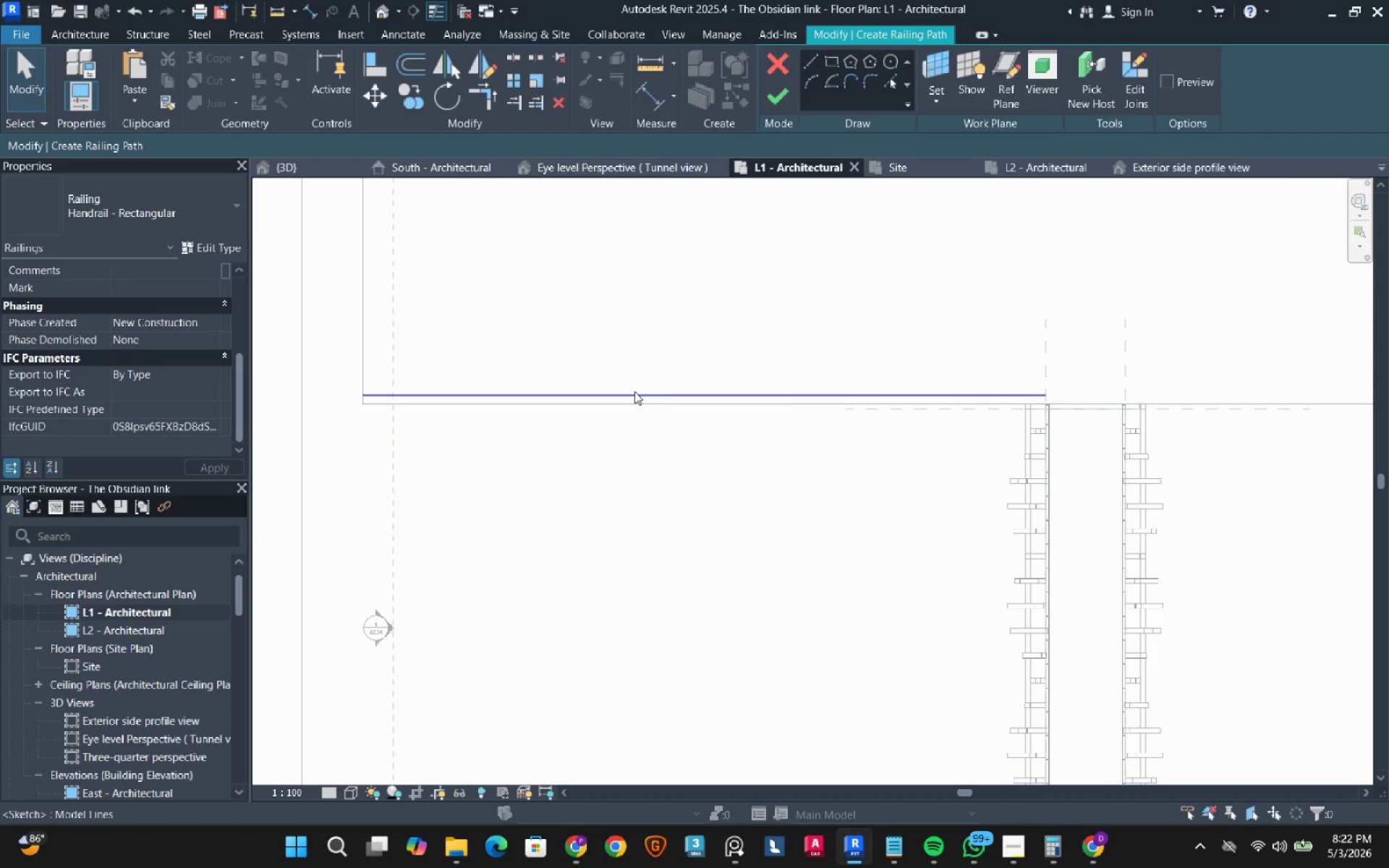 
left_click([634, 391])
 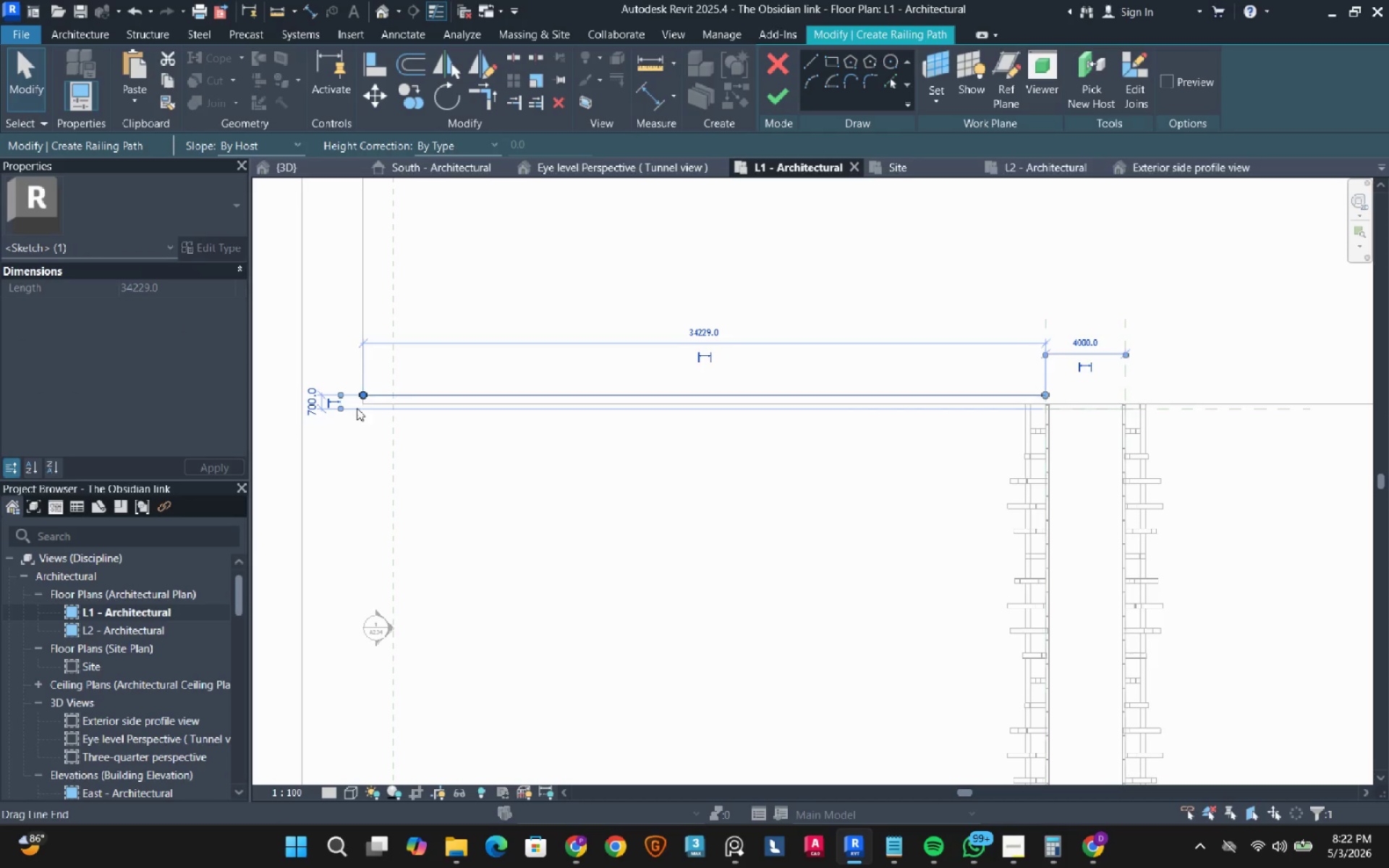 
left_click([322, 396])
 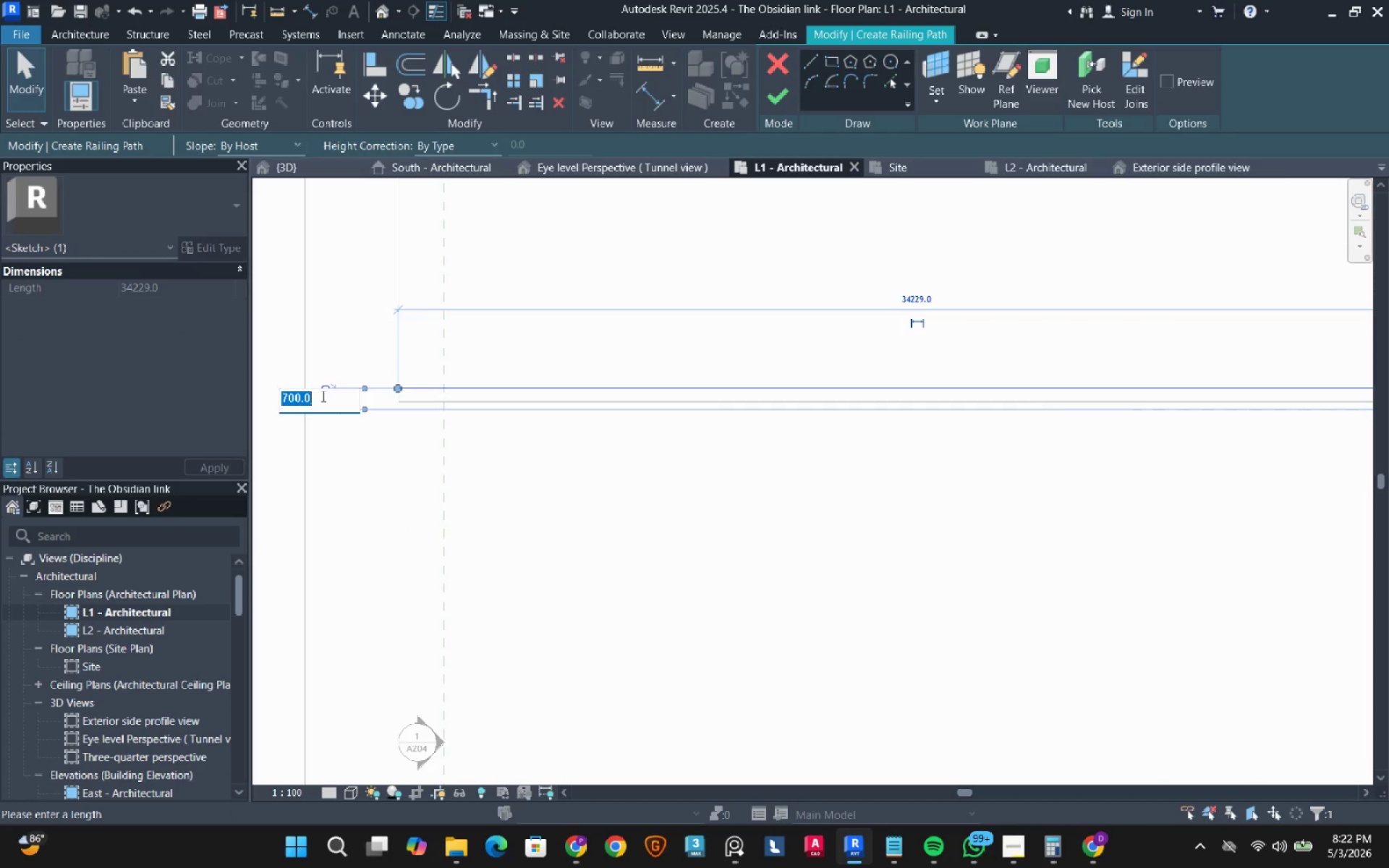 
scroll: coordinate [295, 408], scroll_direction: up, amount: 3.0
 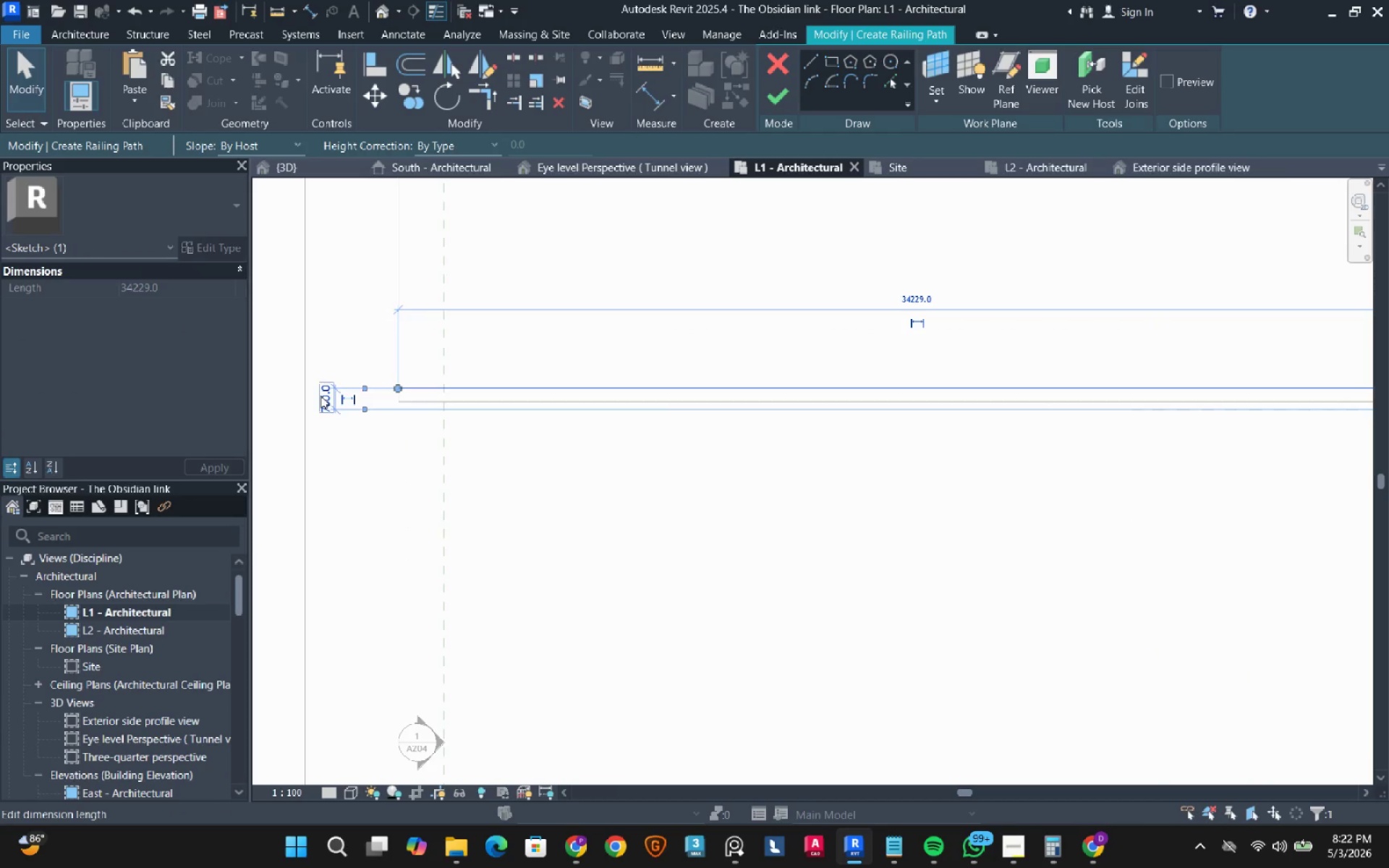 
key(Numpad1)
 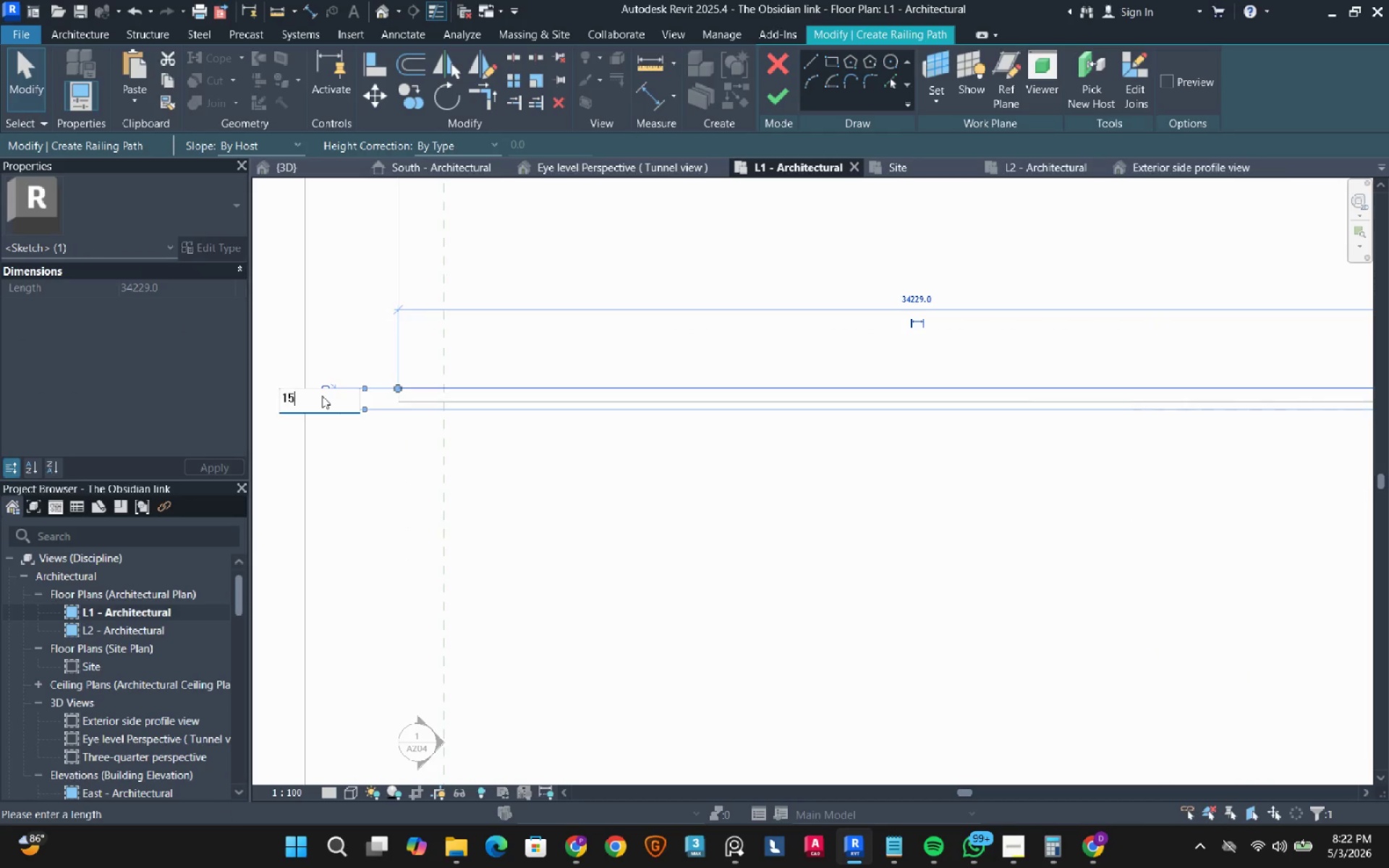 
key(Numpad5)
 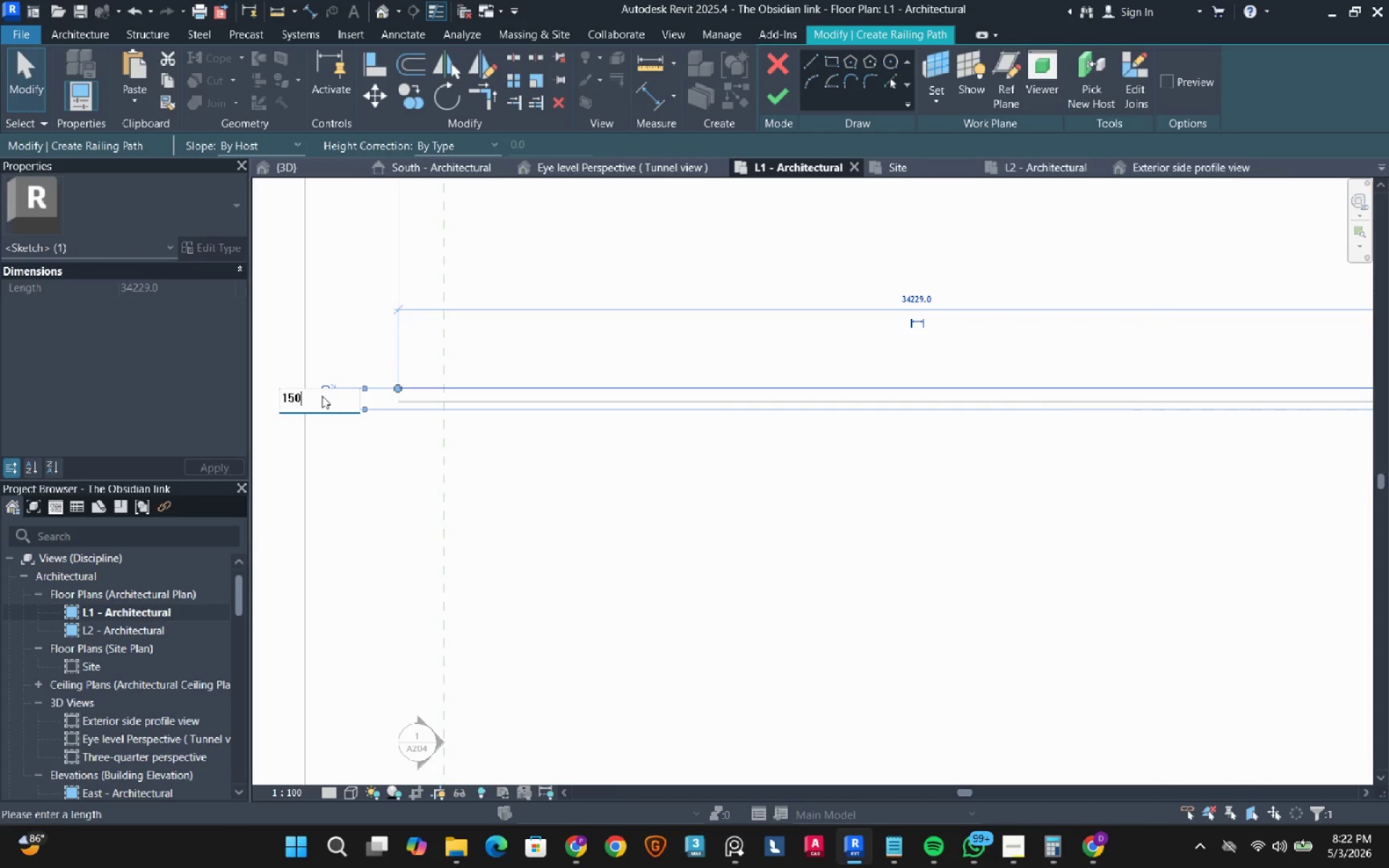 
key(Numpad0)
 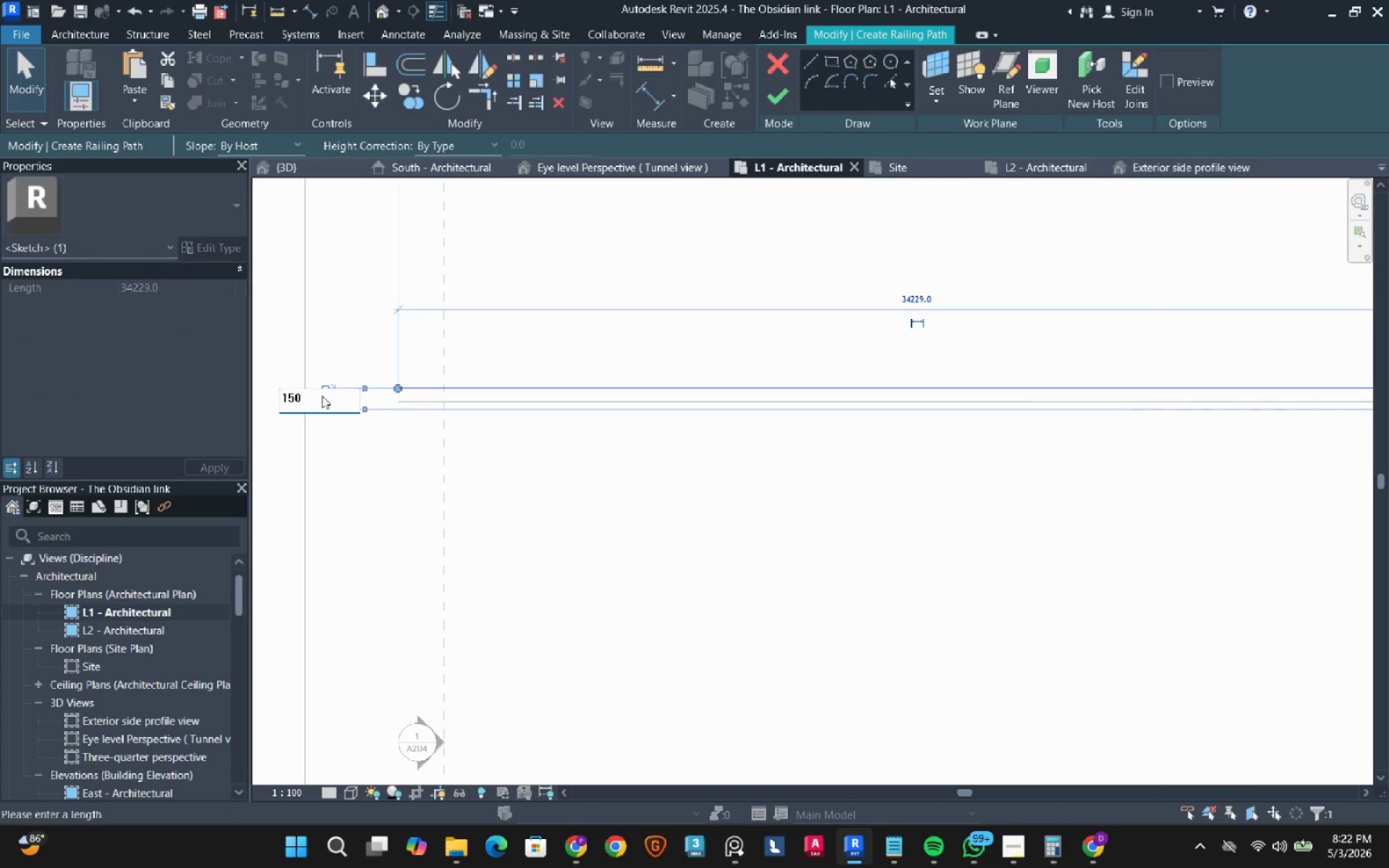 
key(NumpadEnter)
 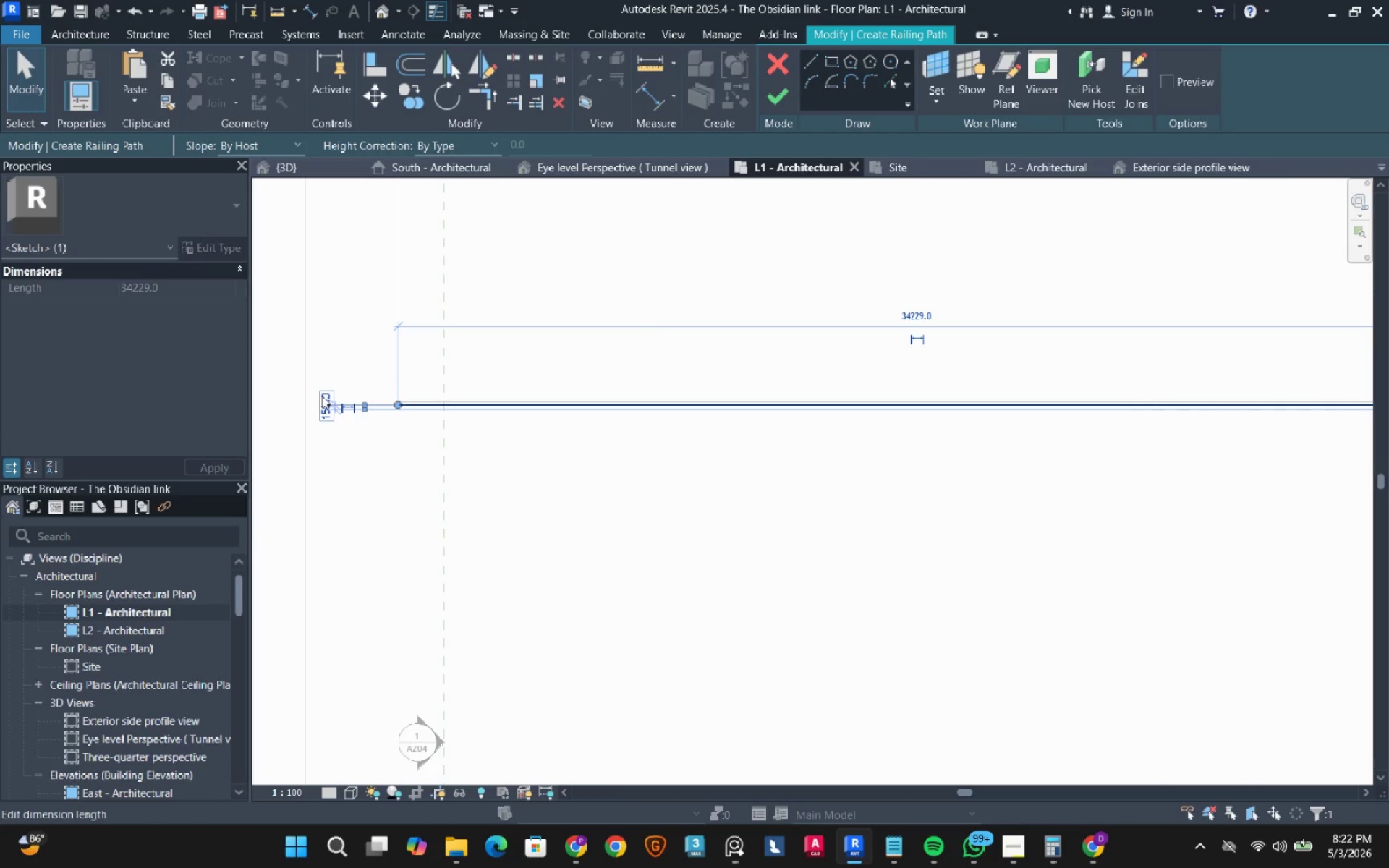 
key(Escape)
 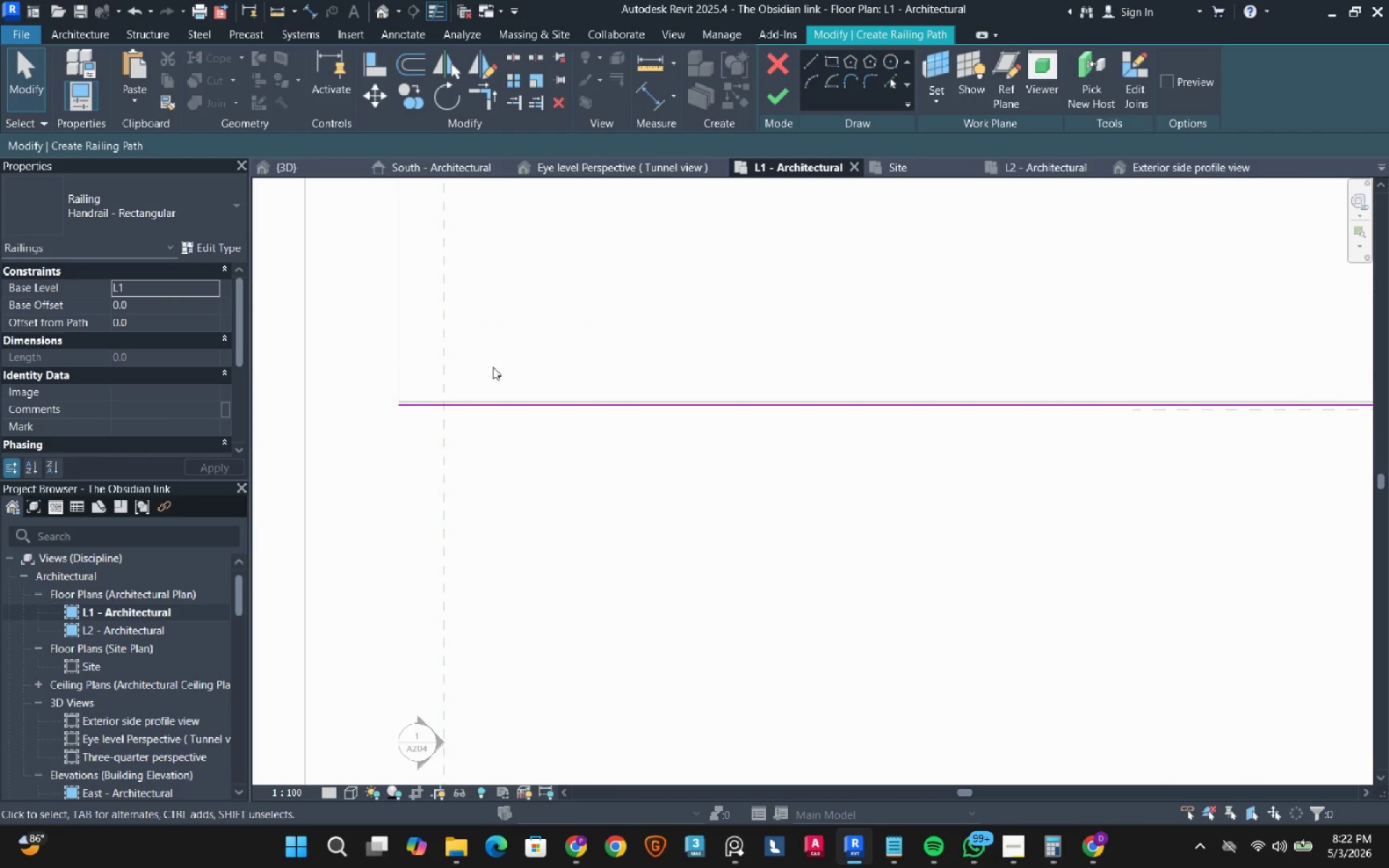 
scroll: coordinate [436, 413], scroll_direction: up, amount: 6.0
 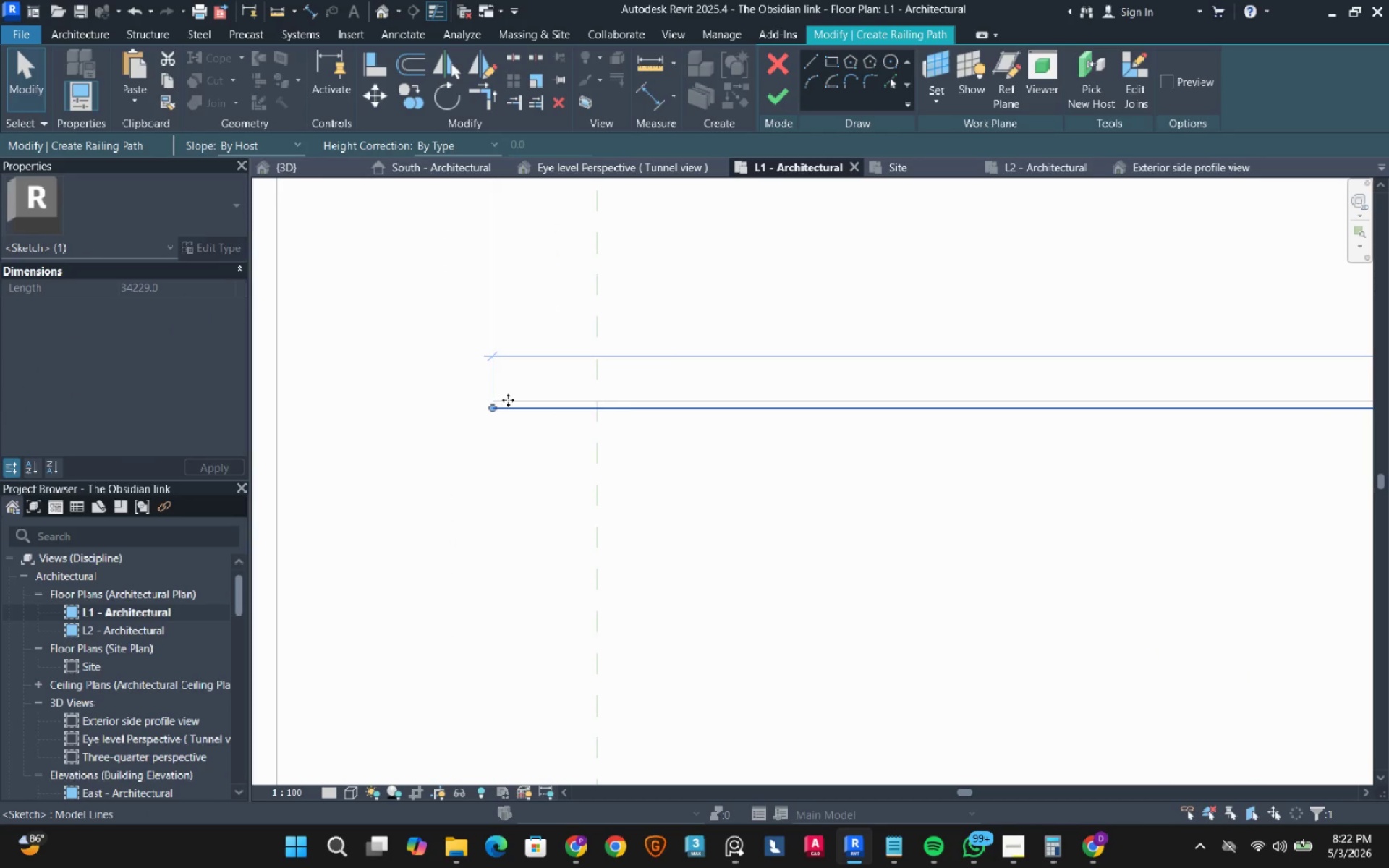 
key(ArrowUp)
 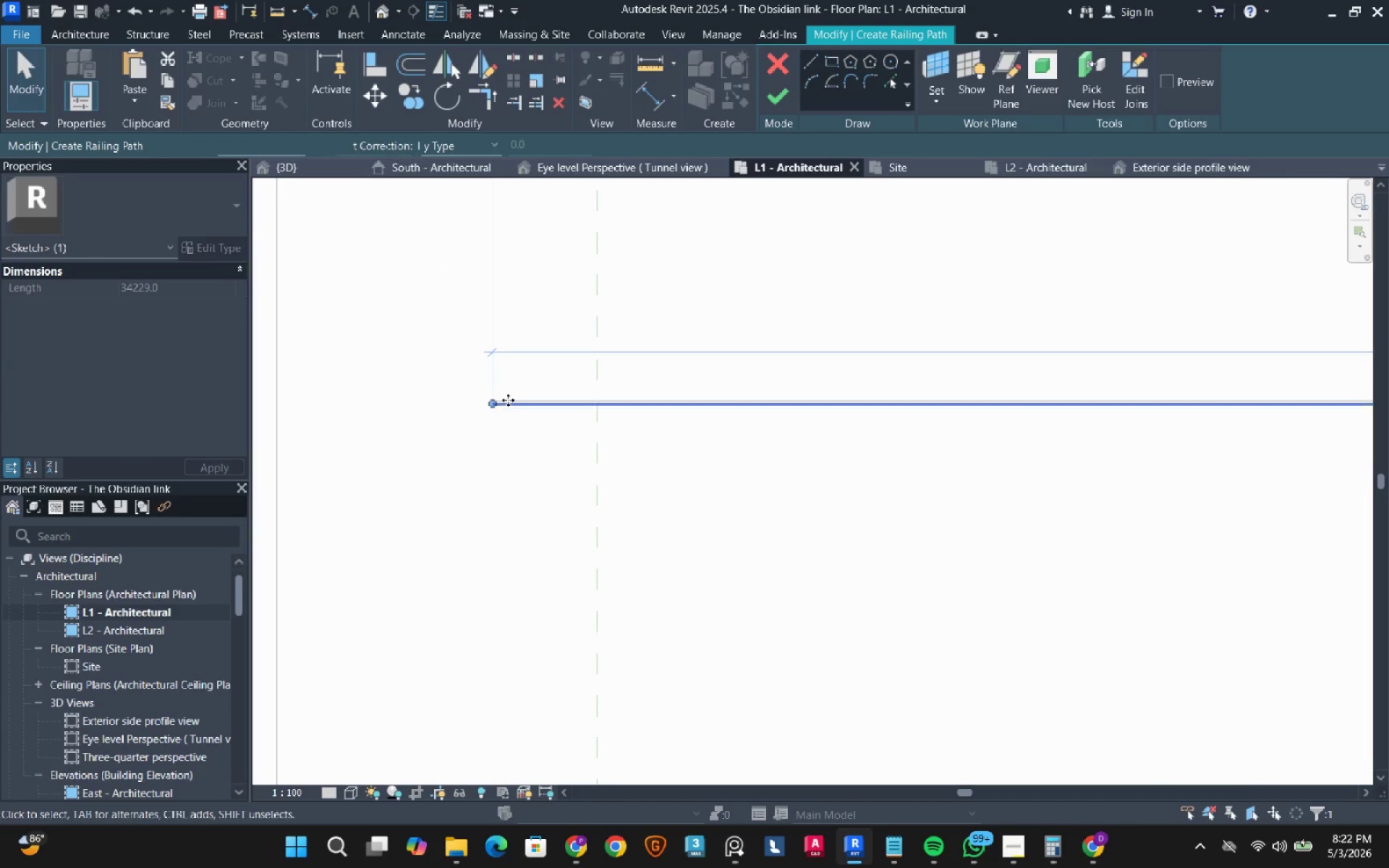 
key(ArrowUp)
 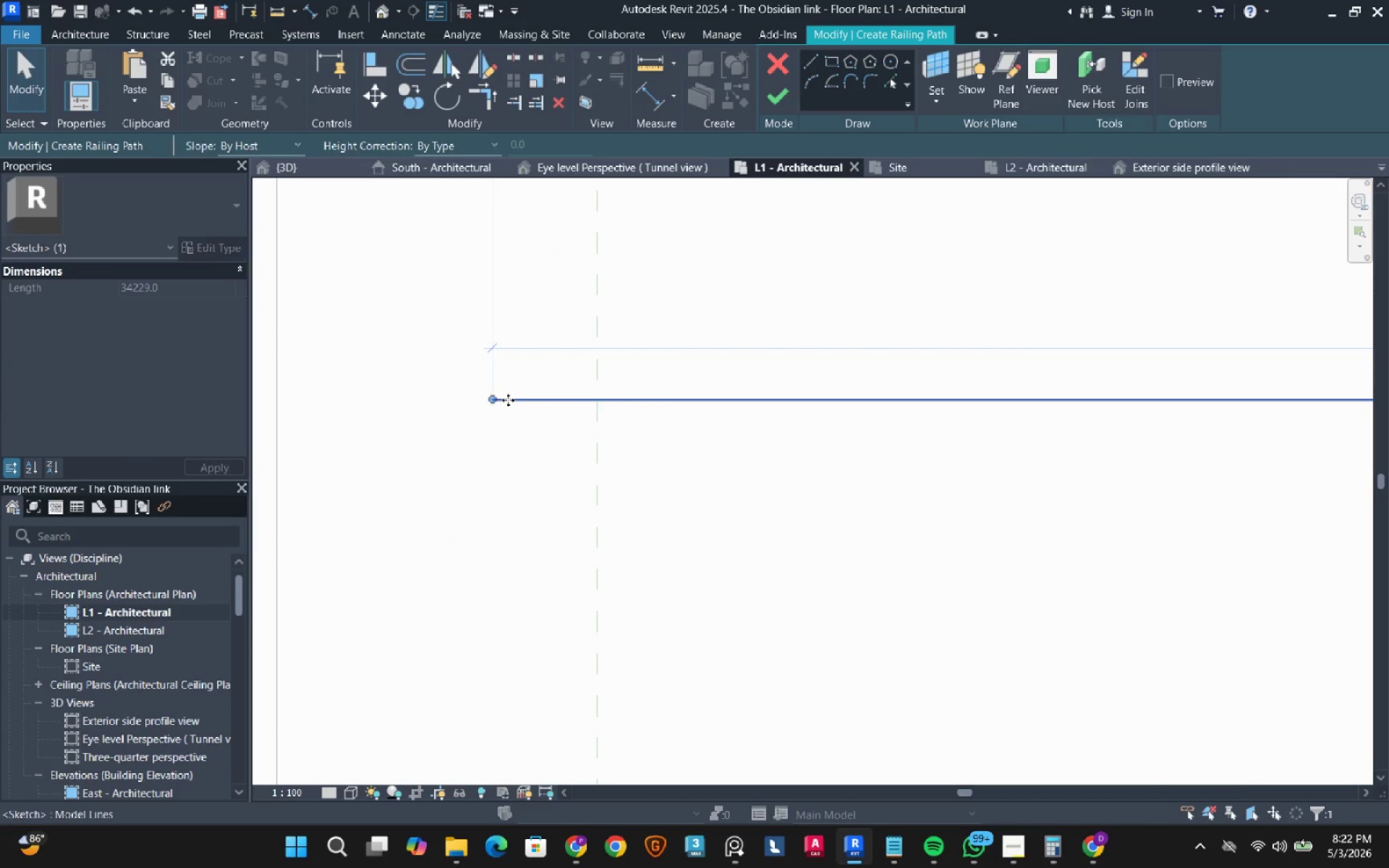 
key(ArrowUp)
 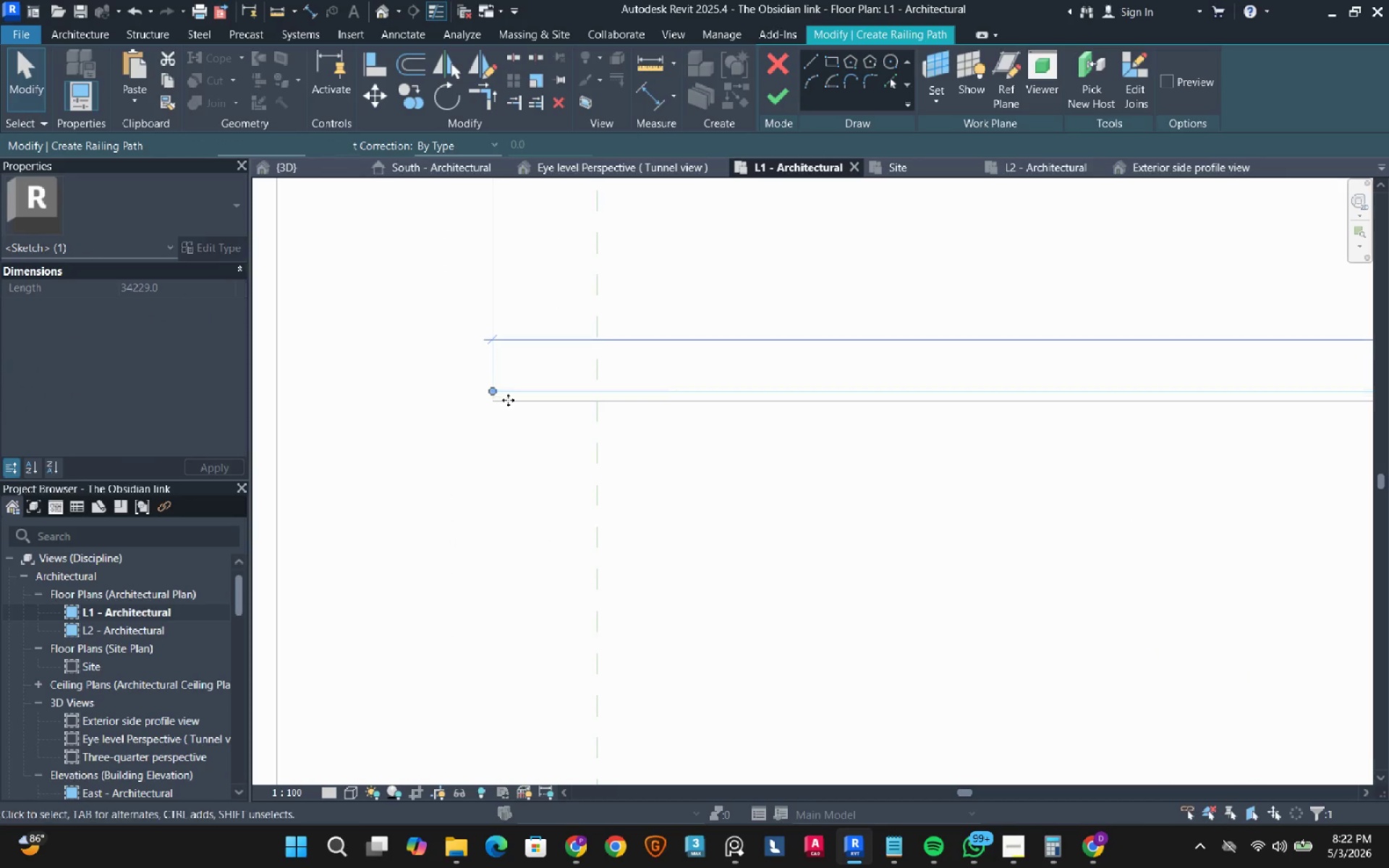 
key(ArrowUp)
 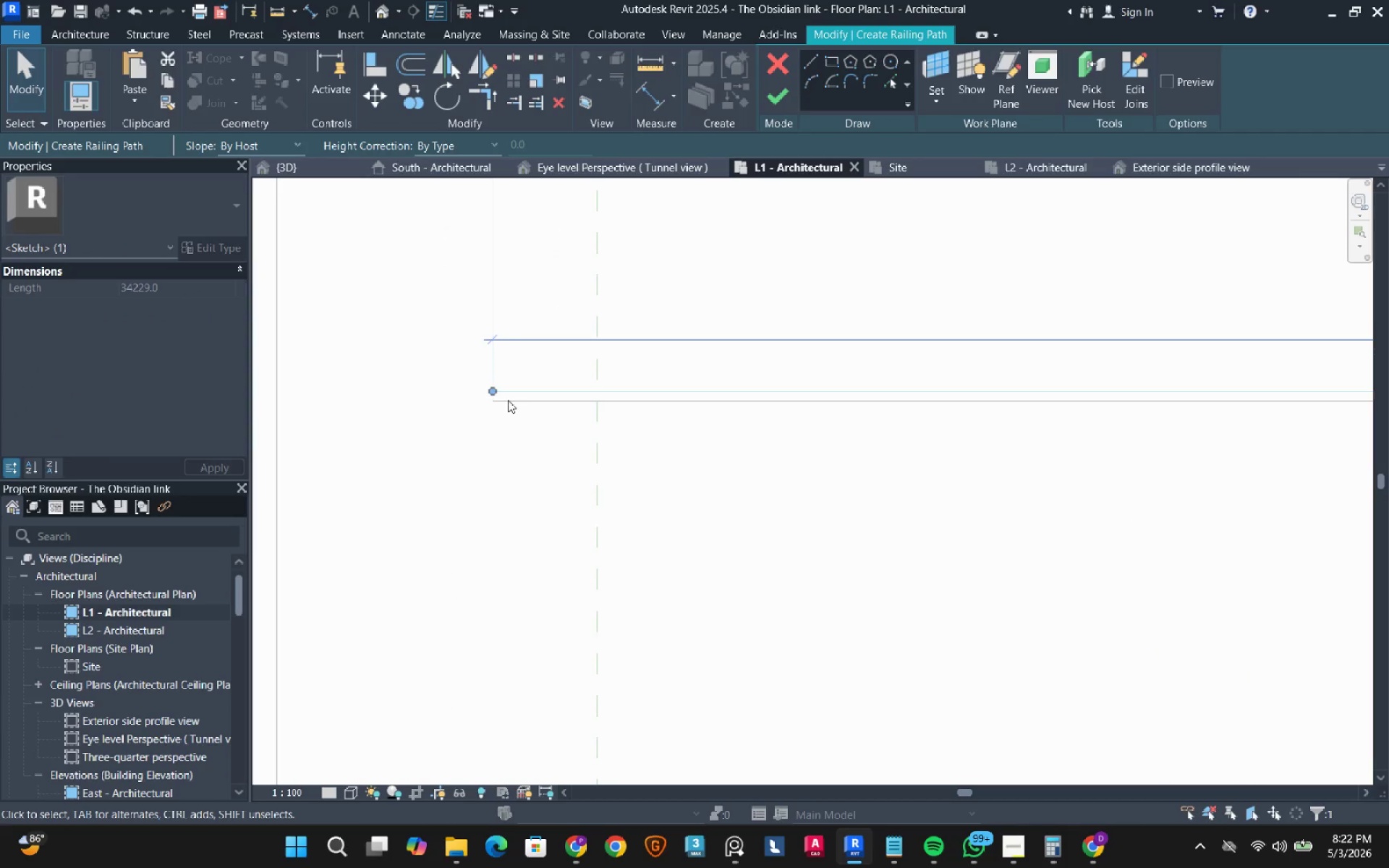 
key(ArrowDown)
 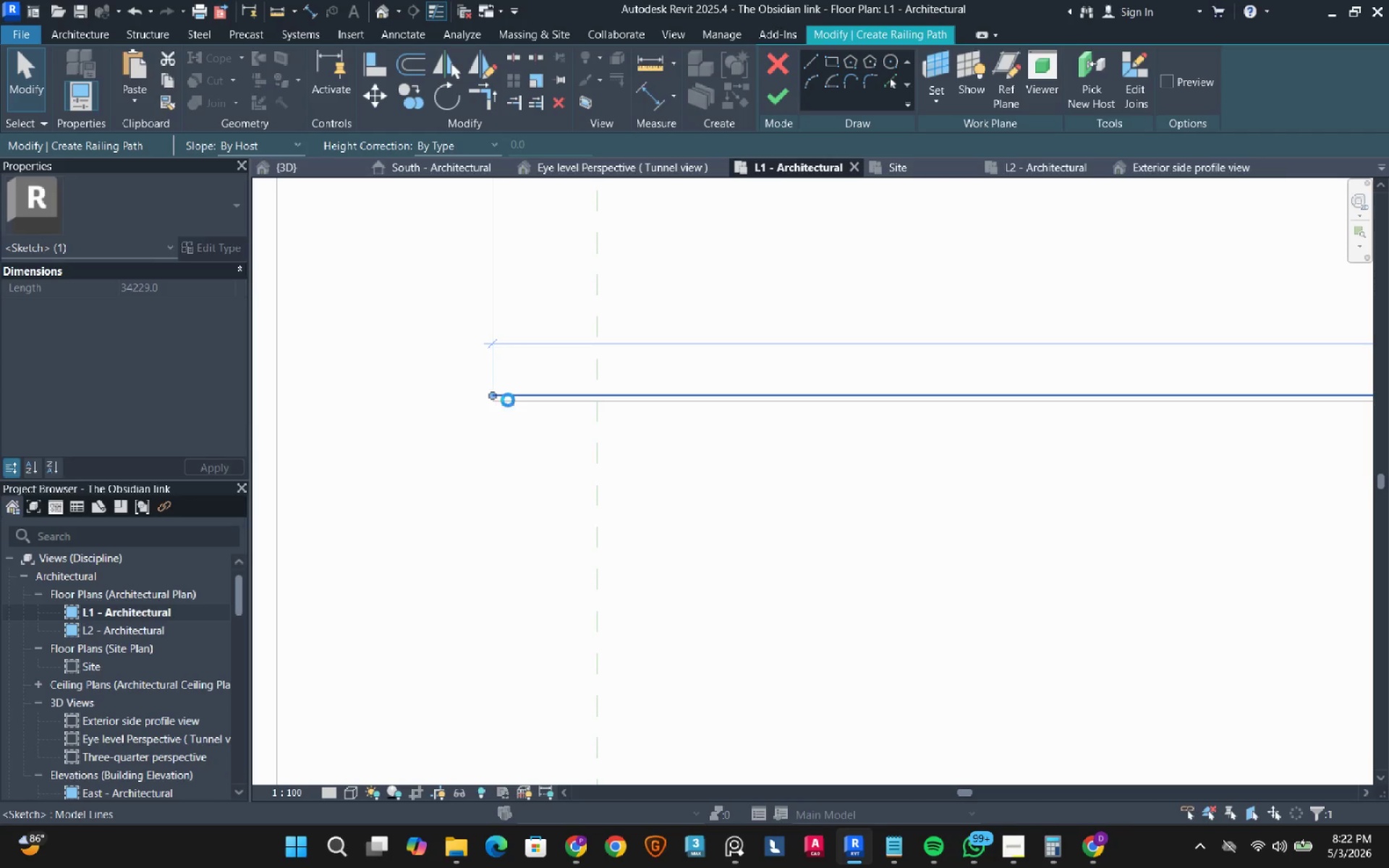 
key(ArrowUp)
 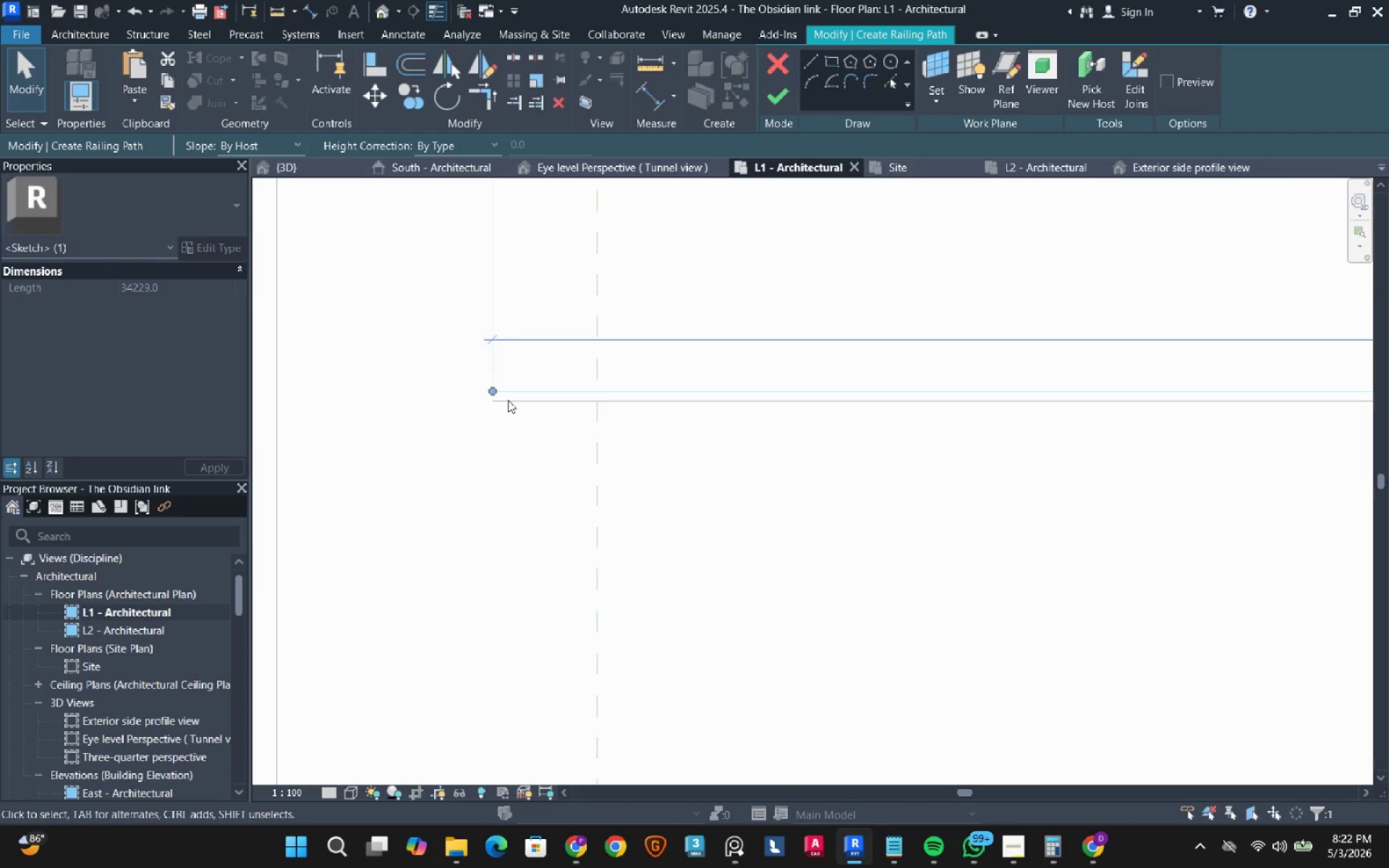 
key(Escape)
 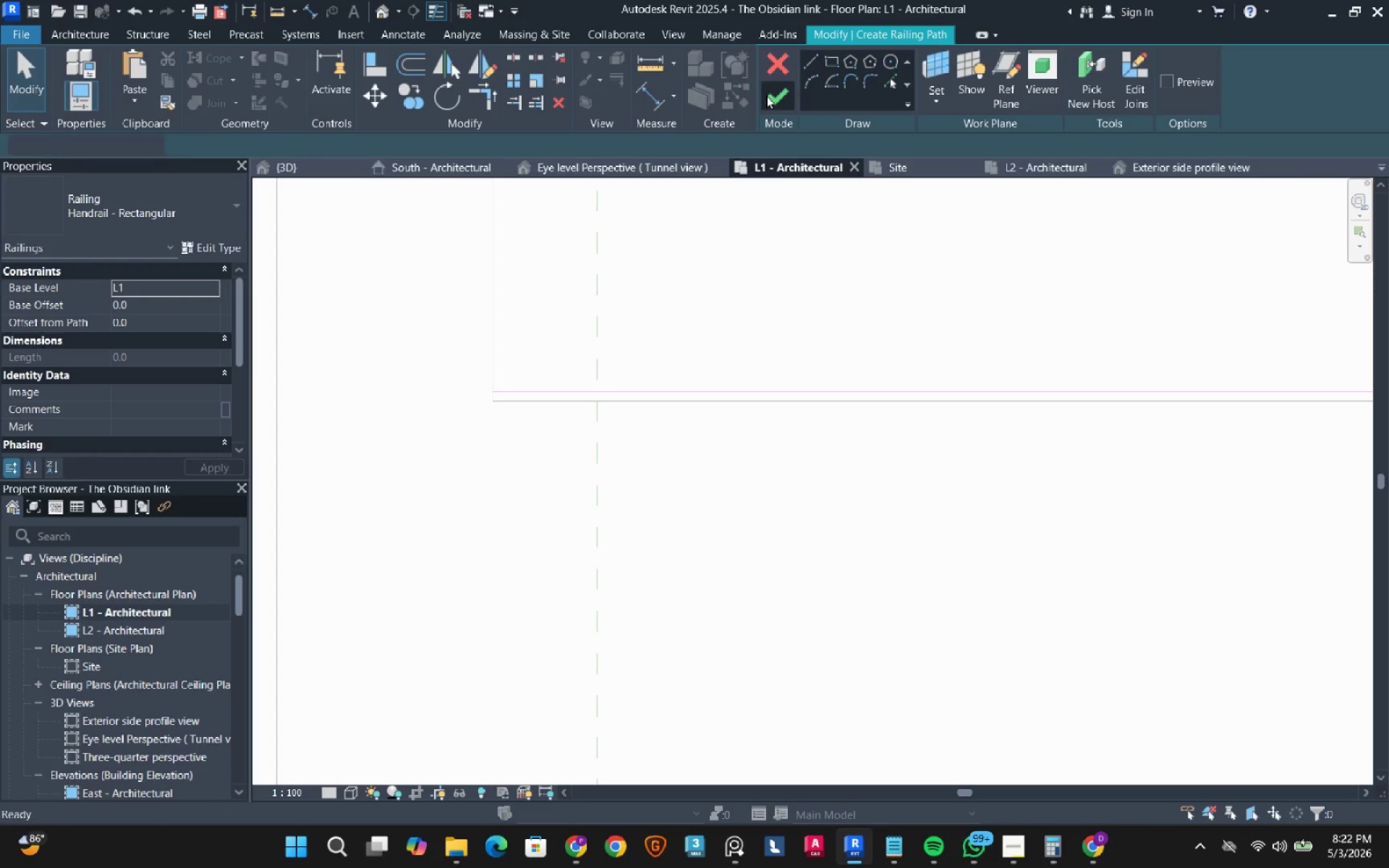 
key(Escape)
 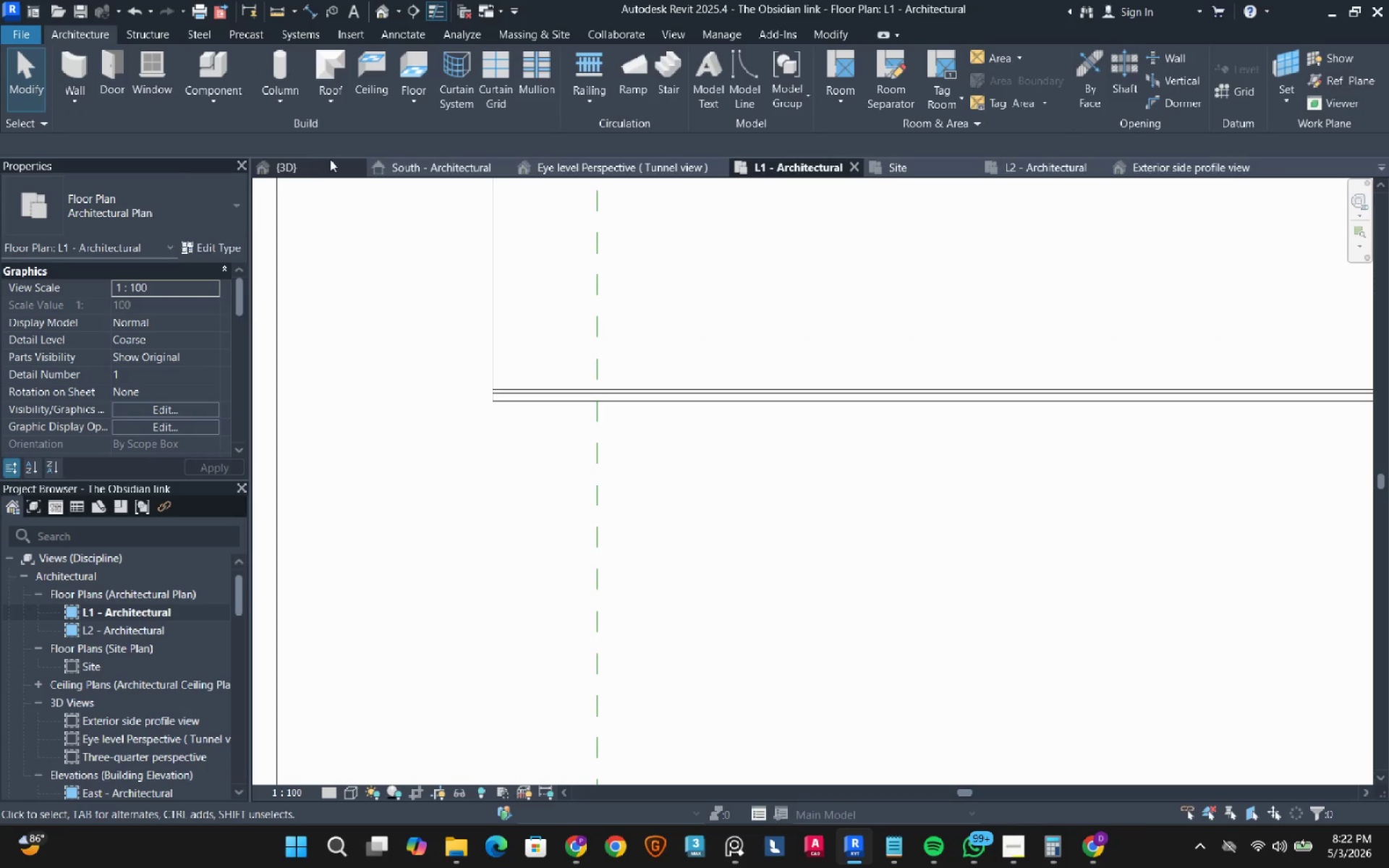 
left_click([326, 166])
 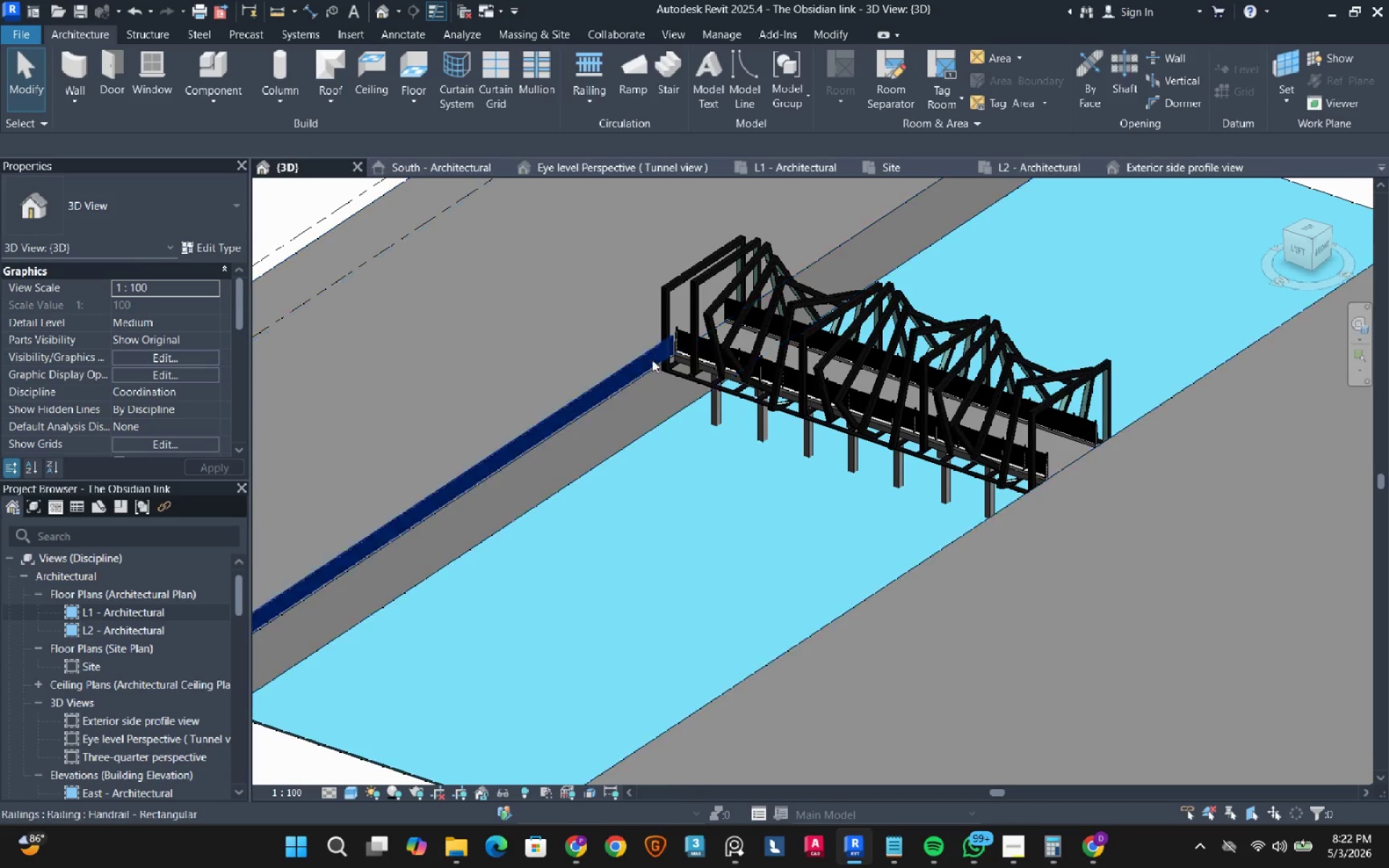 
hold_key(key=ShiftLeft, duration=0.95)
 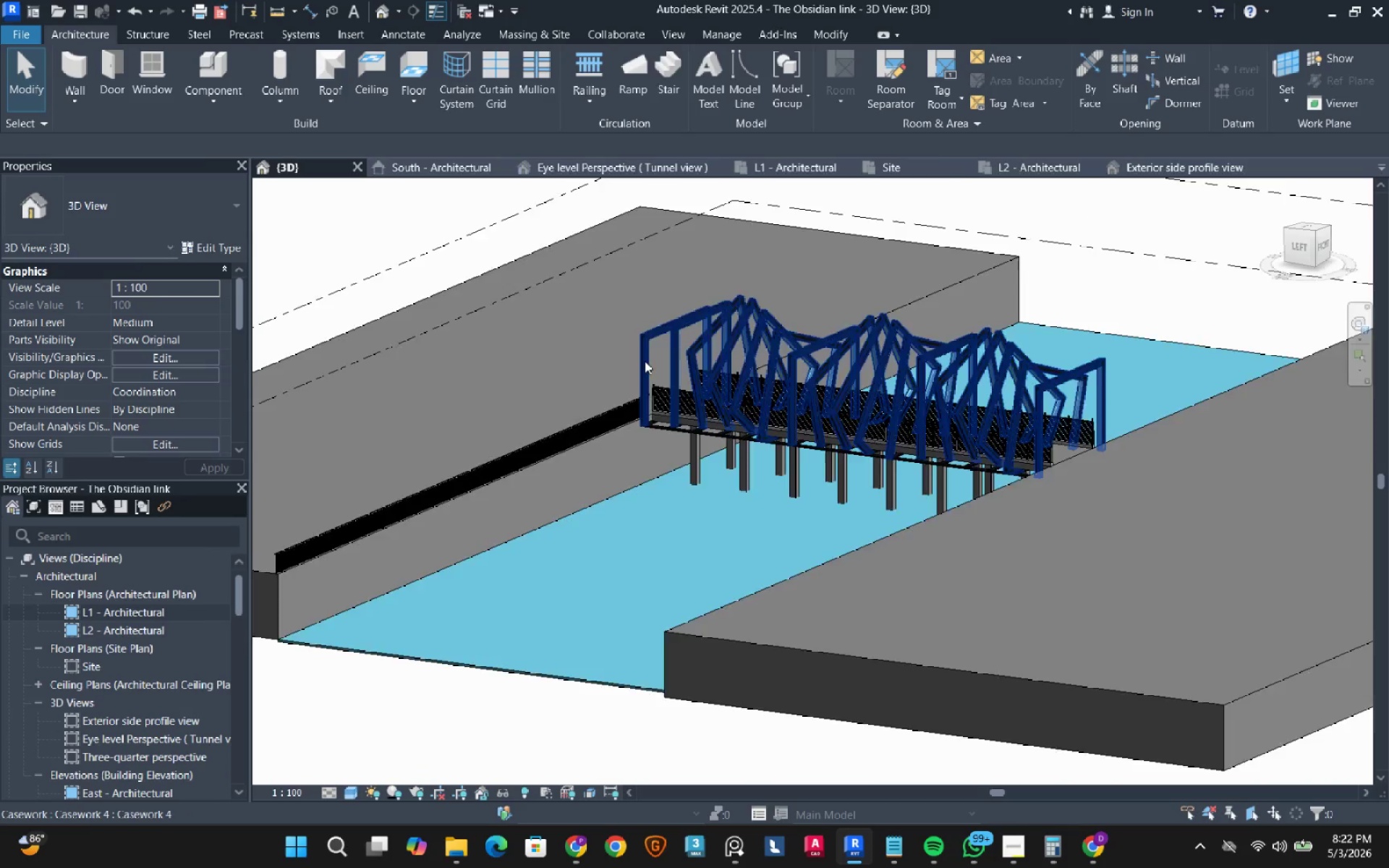 
scroll: coordinate [471, 592], scroll_direction: up, amount: 13.0
 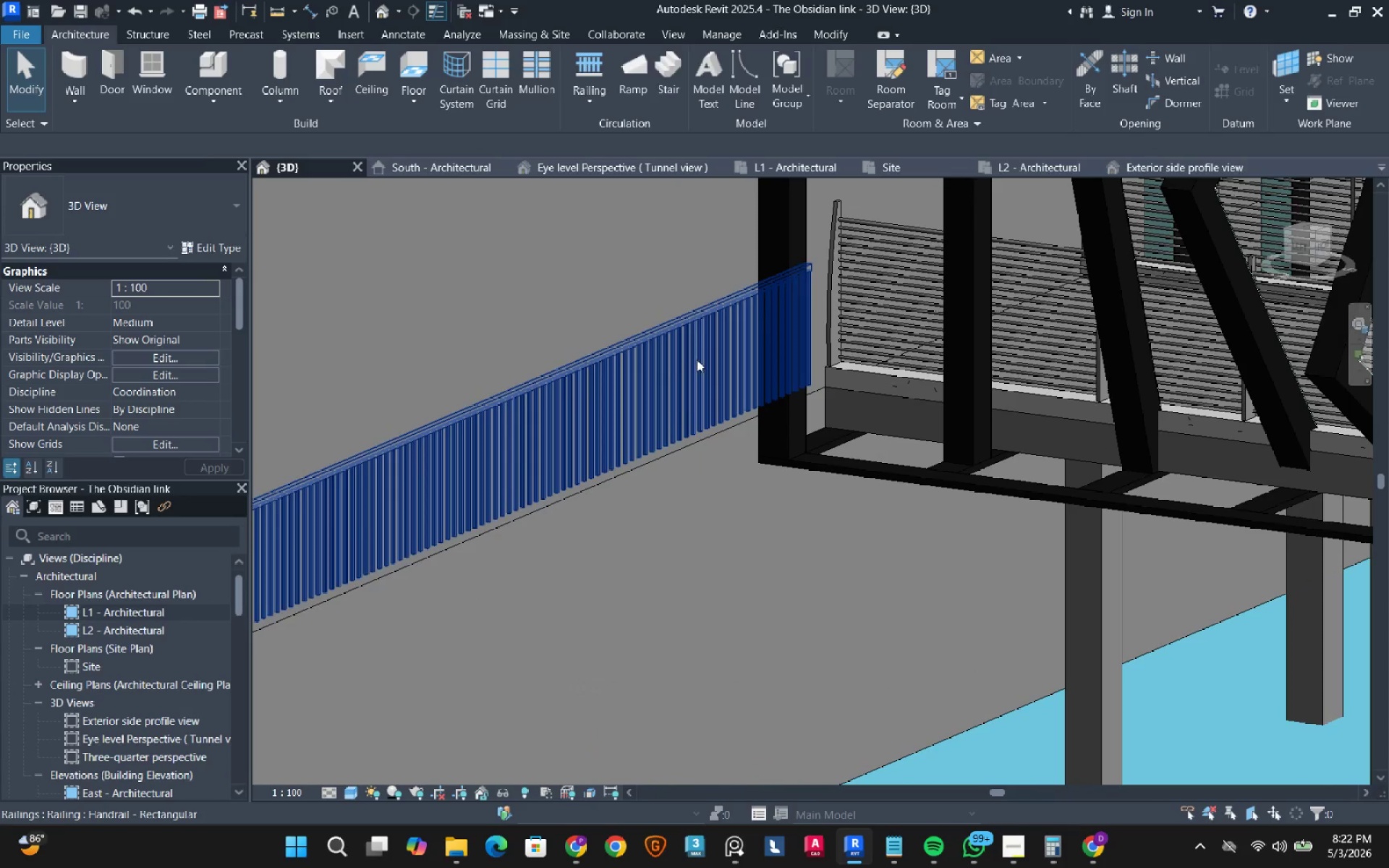 
left_click([697, 359])
 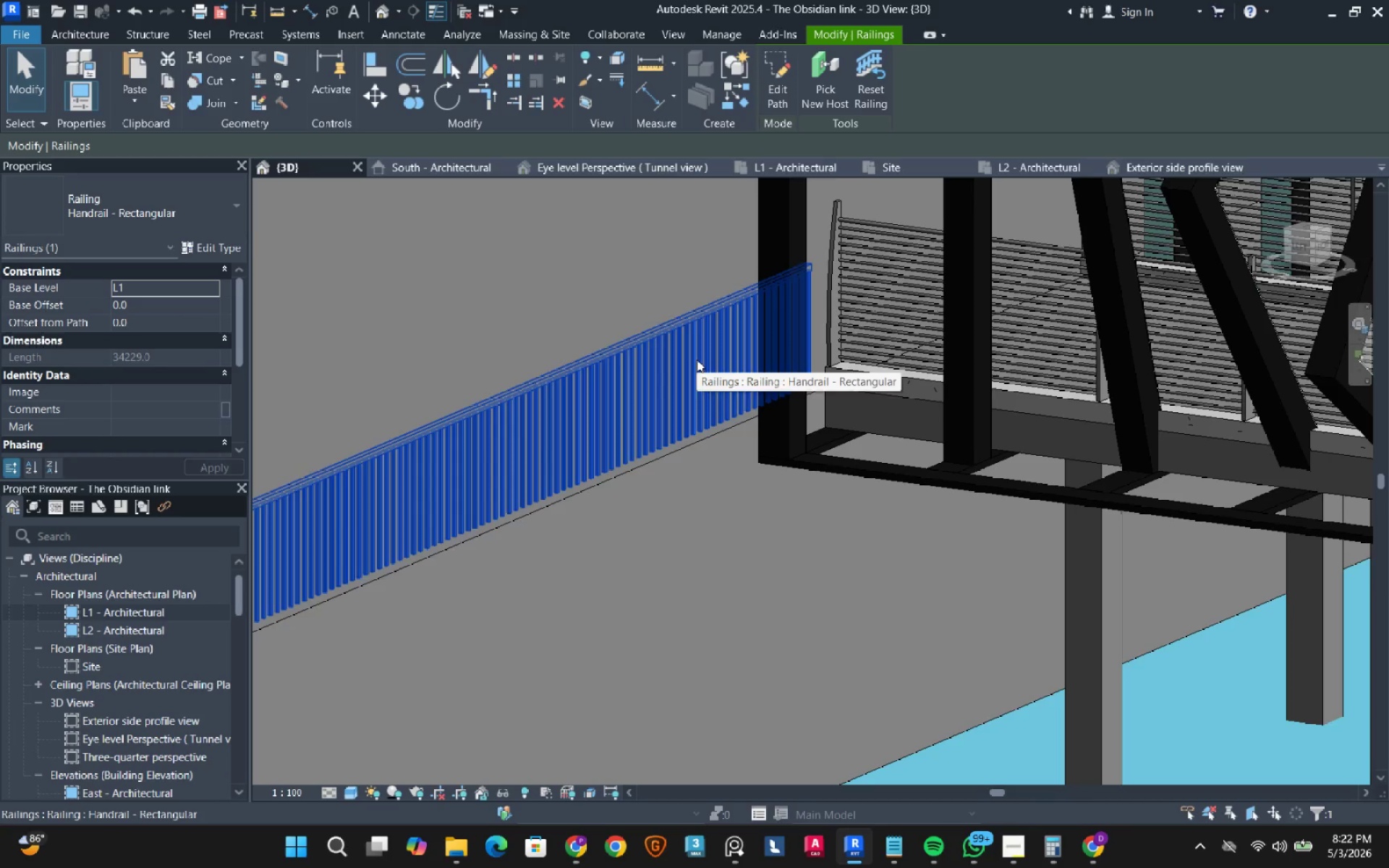 
hold_key(key=ShiftLeft, duration=0.8)
 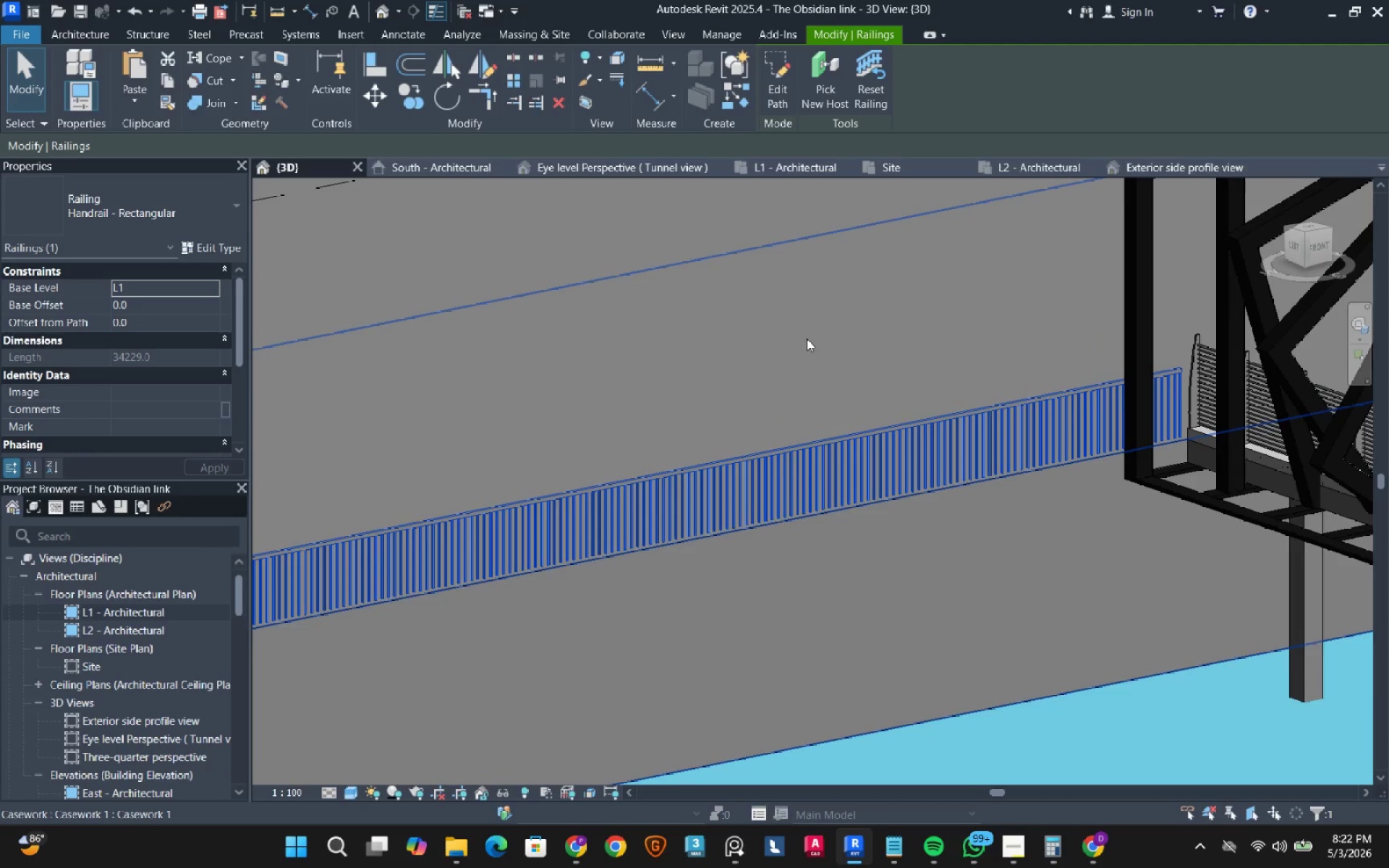 
scroll: coordinate [807, 339], scroll_direction: down, amount: 12.0
 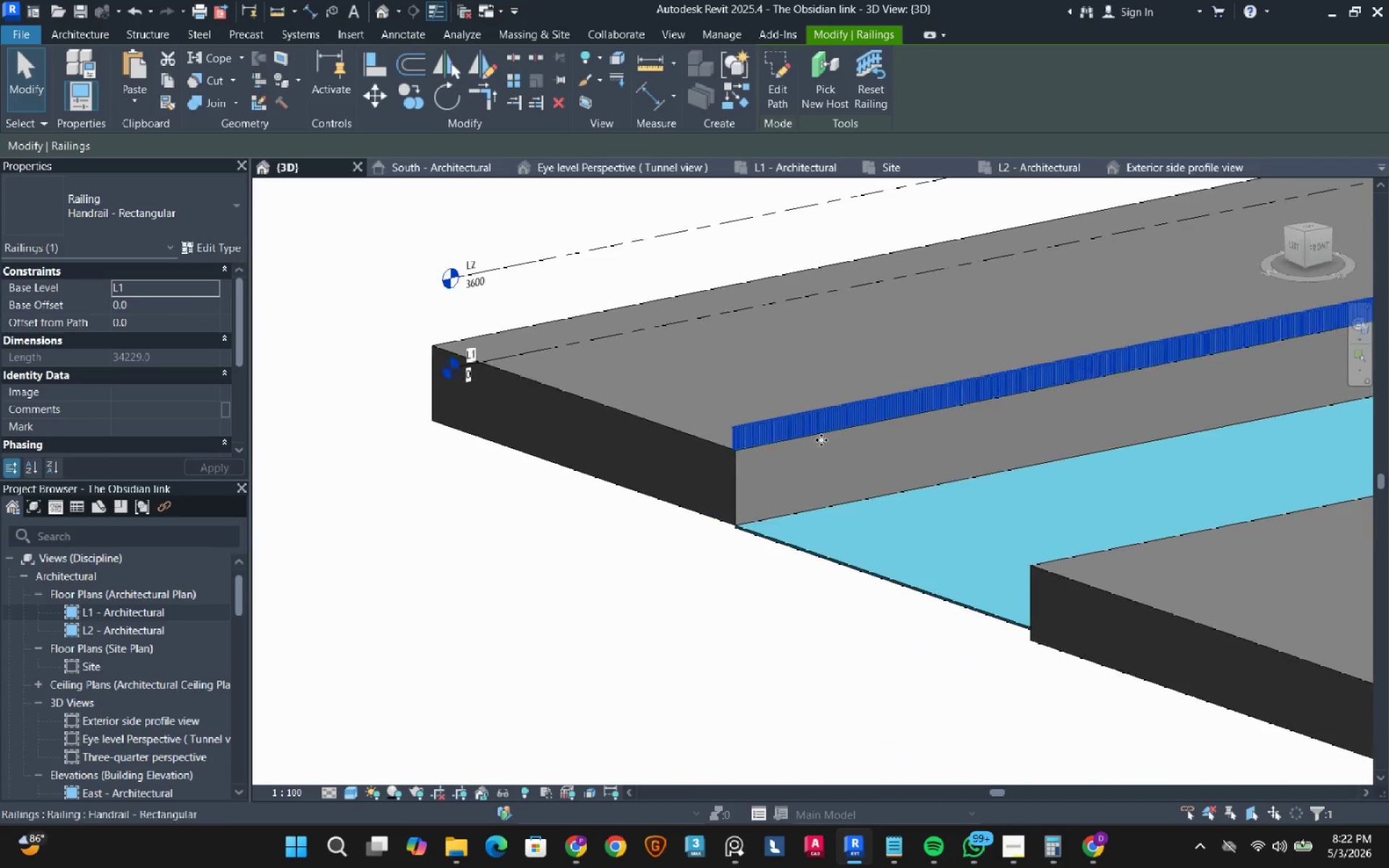 
scroll: coordinate [773, 433], scroll_direction: up, amount: 13.0
 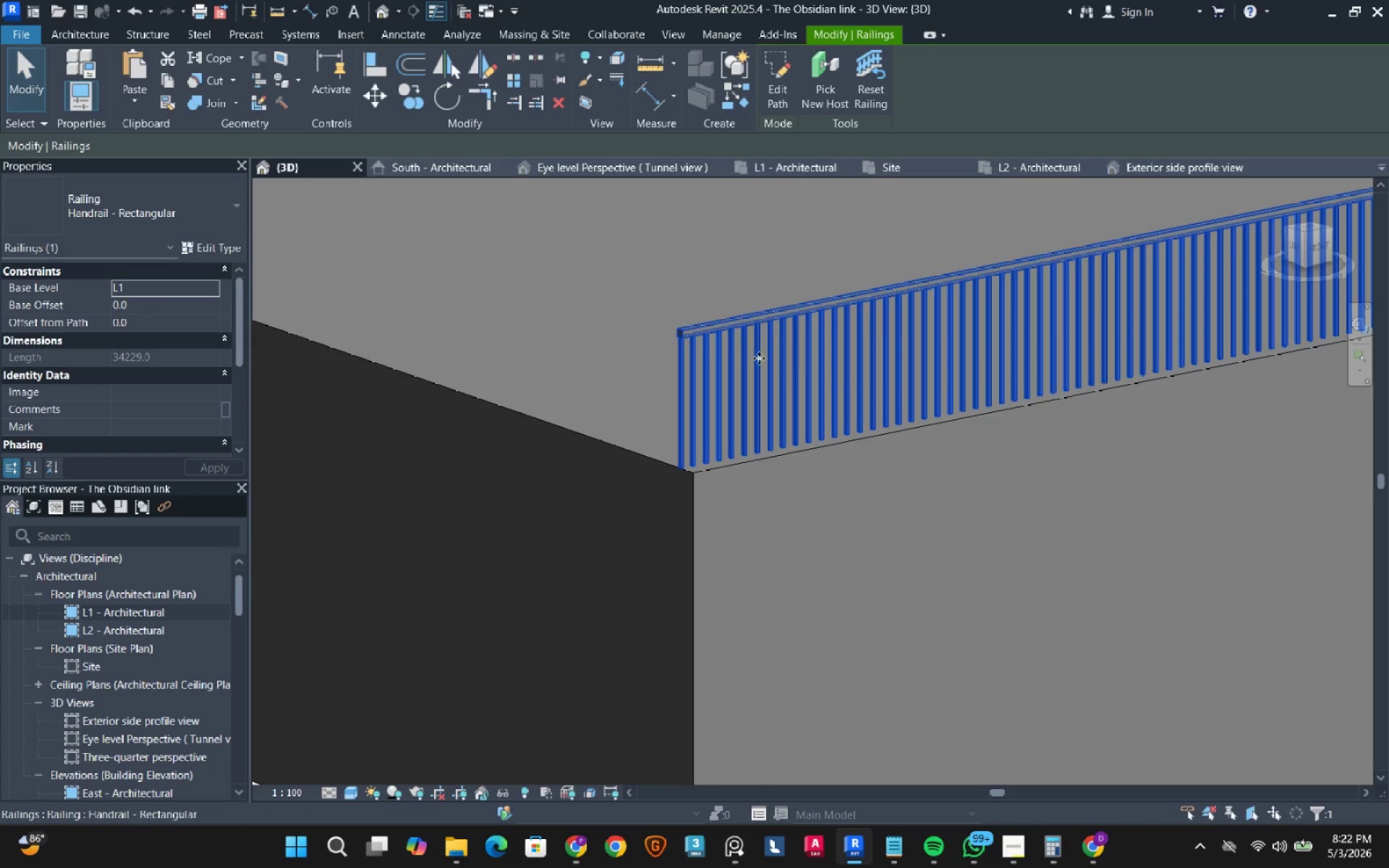 
key(Escape)
 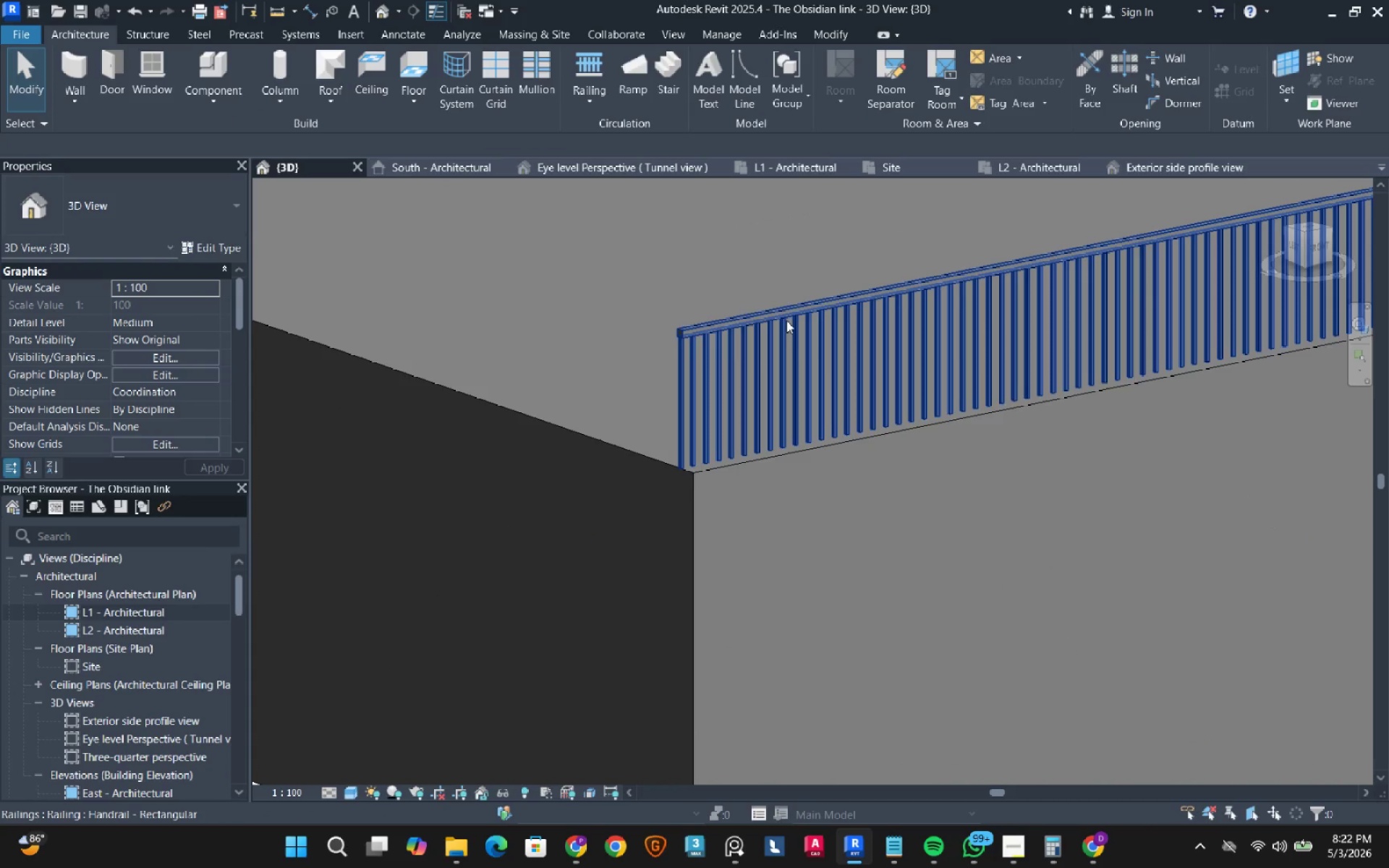 
left_click([786, 320])
 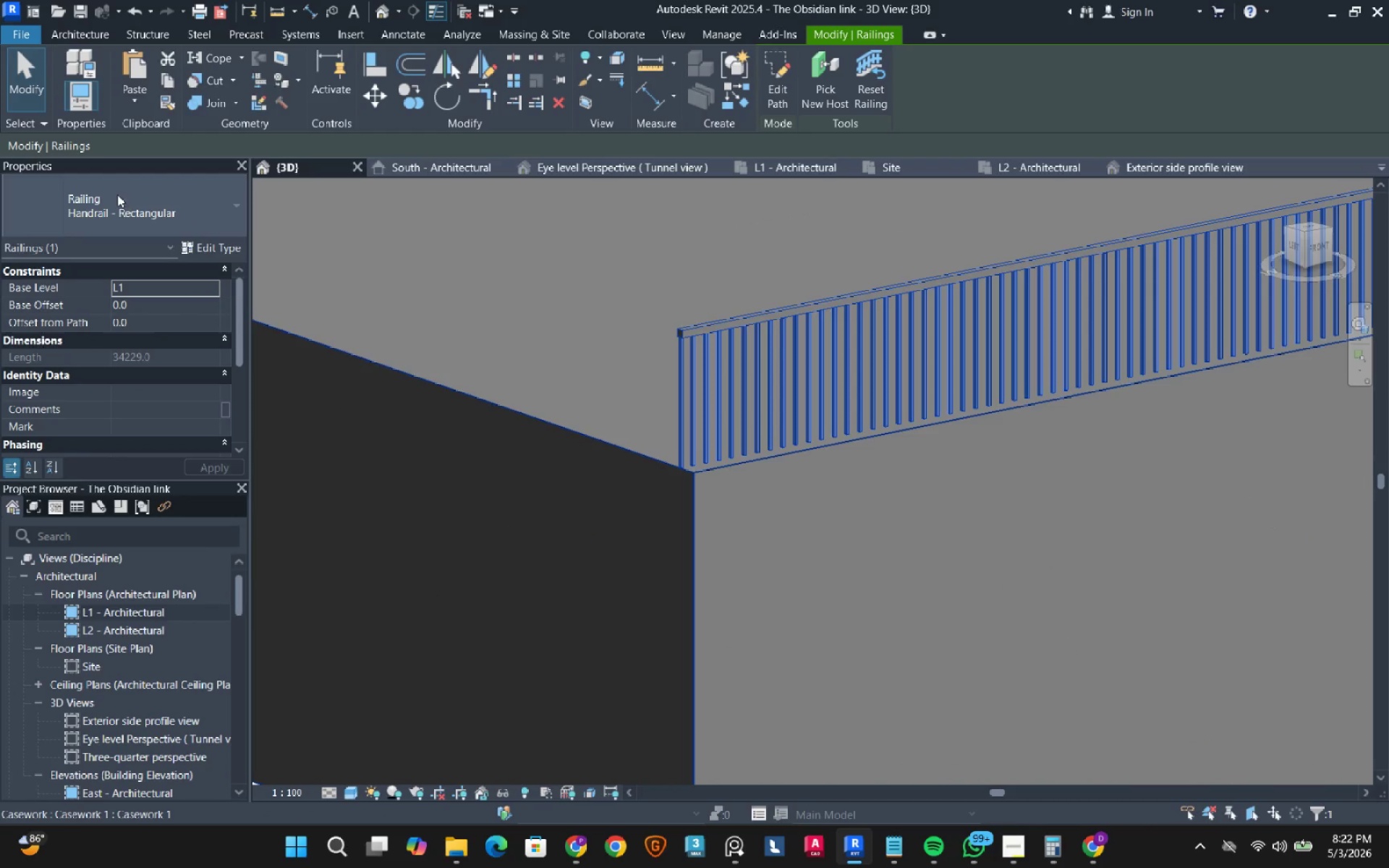 
left_click([131, 210])
 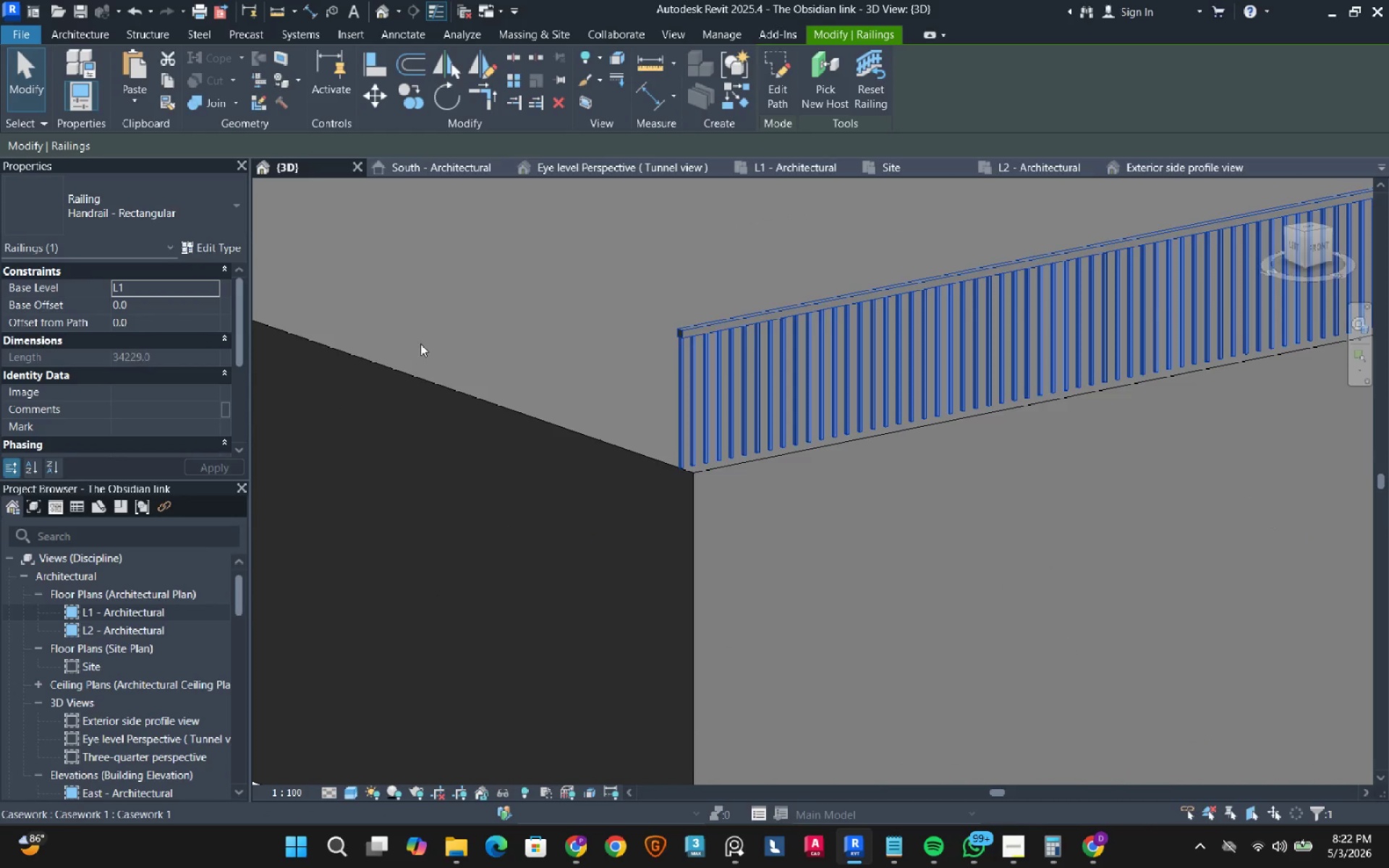 
scroll: coordinate [600, 383], scroll_direction: down, amount: 16.0
 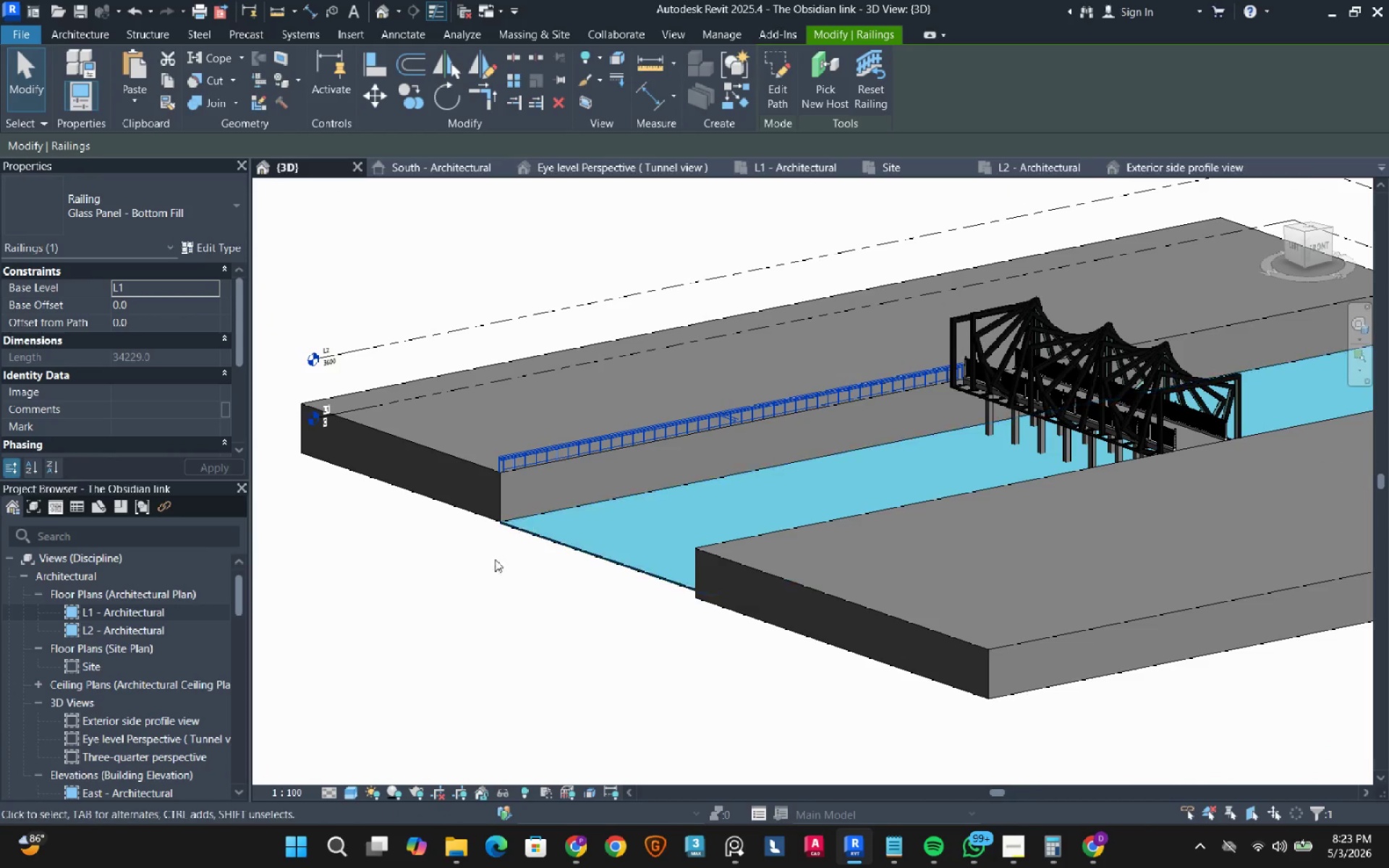 
left_click([477, 580])
 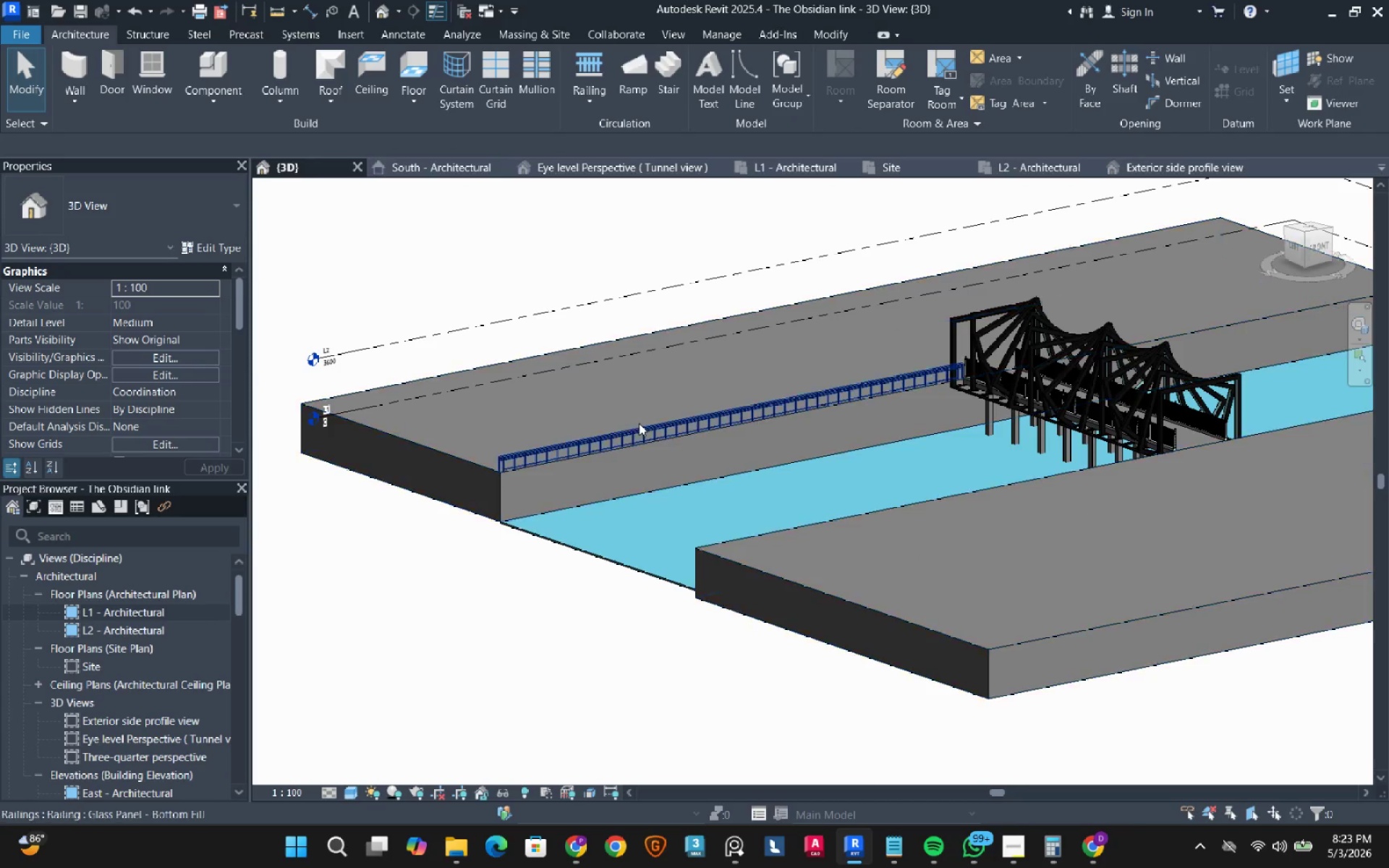 
left_click([639, 423])
 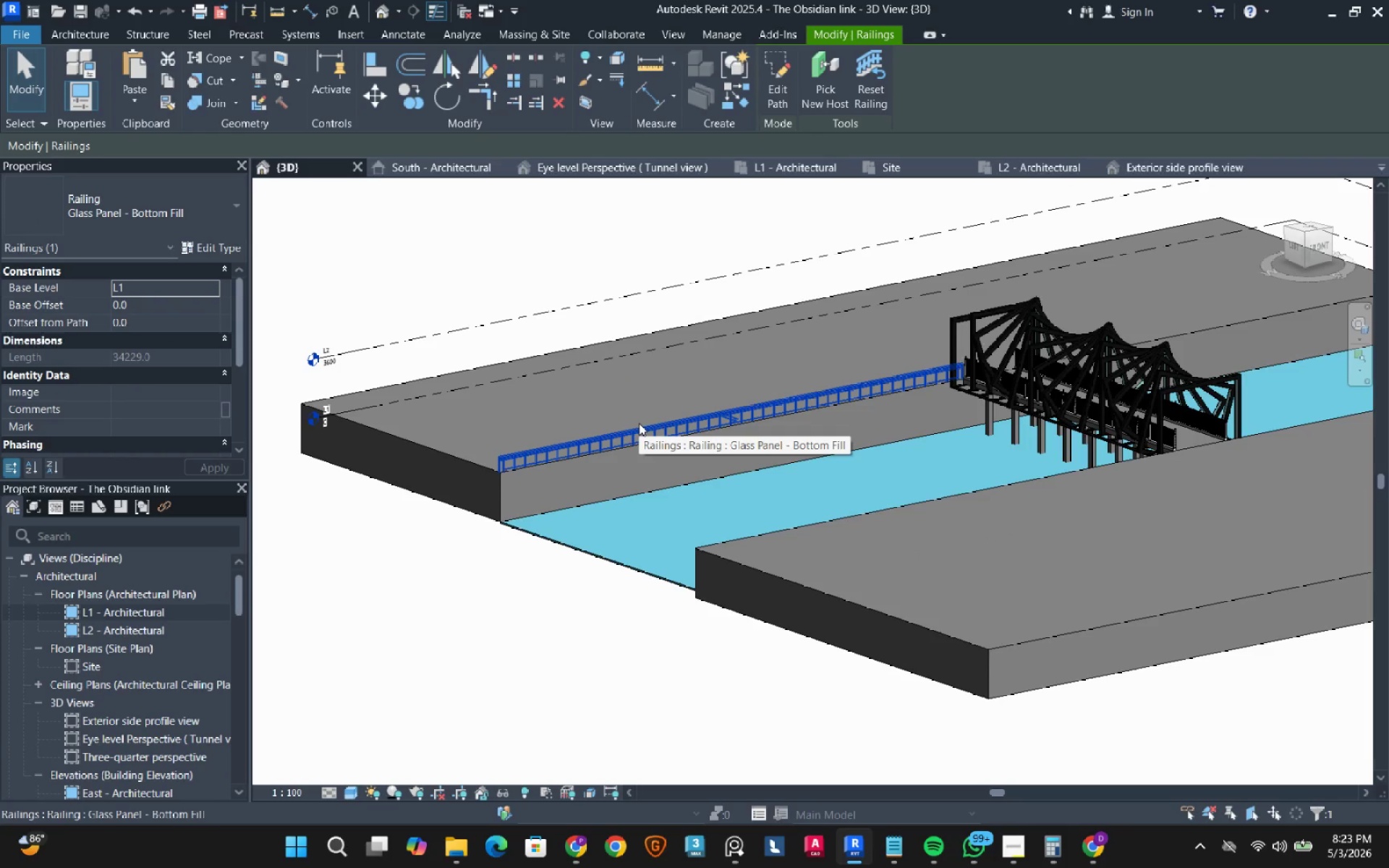 
double_click([143, 608])
 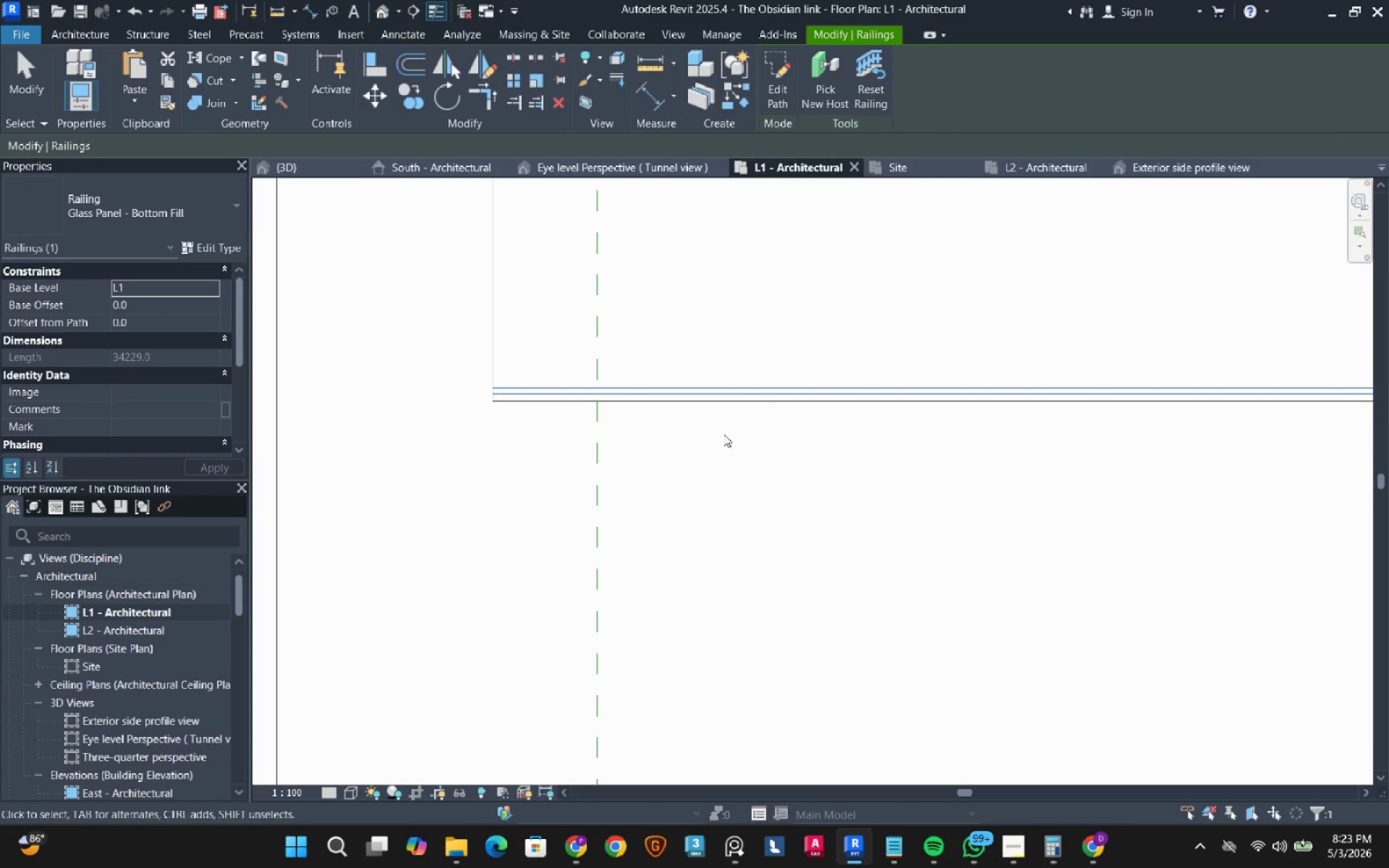 
scroll: coordinate [517, 446], scroll_direction: down, amount: 14.0
 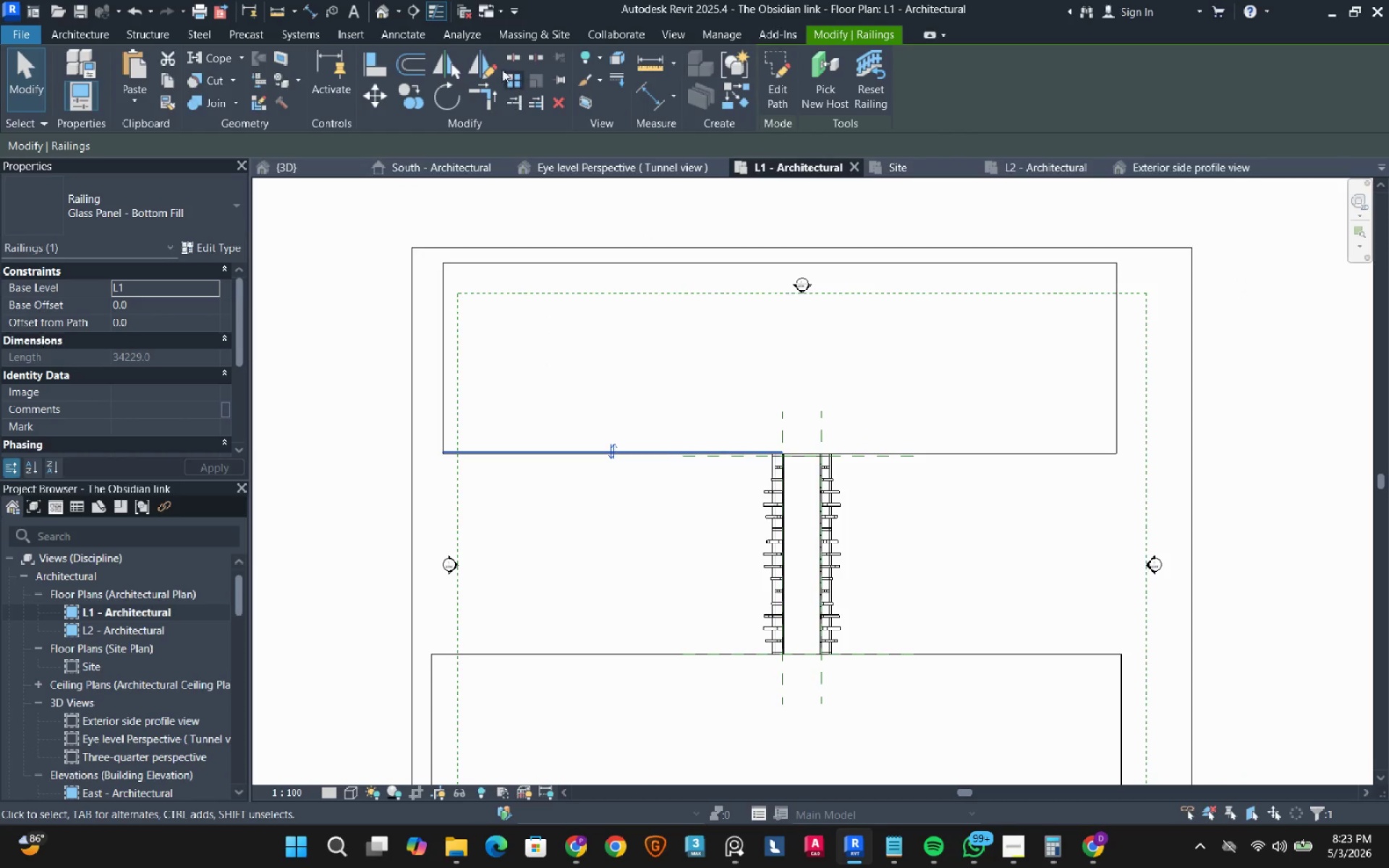 
left_click([491, 63])
 